 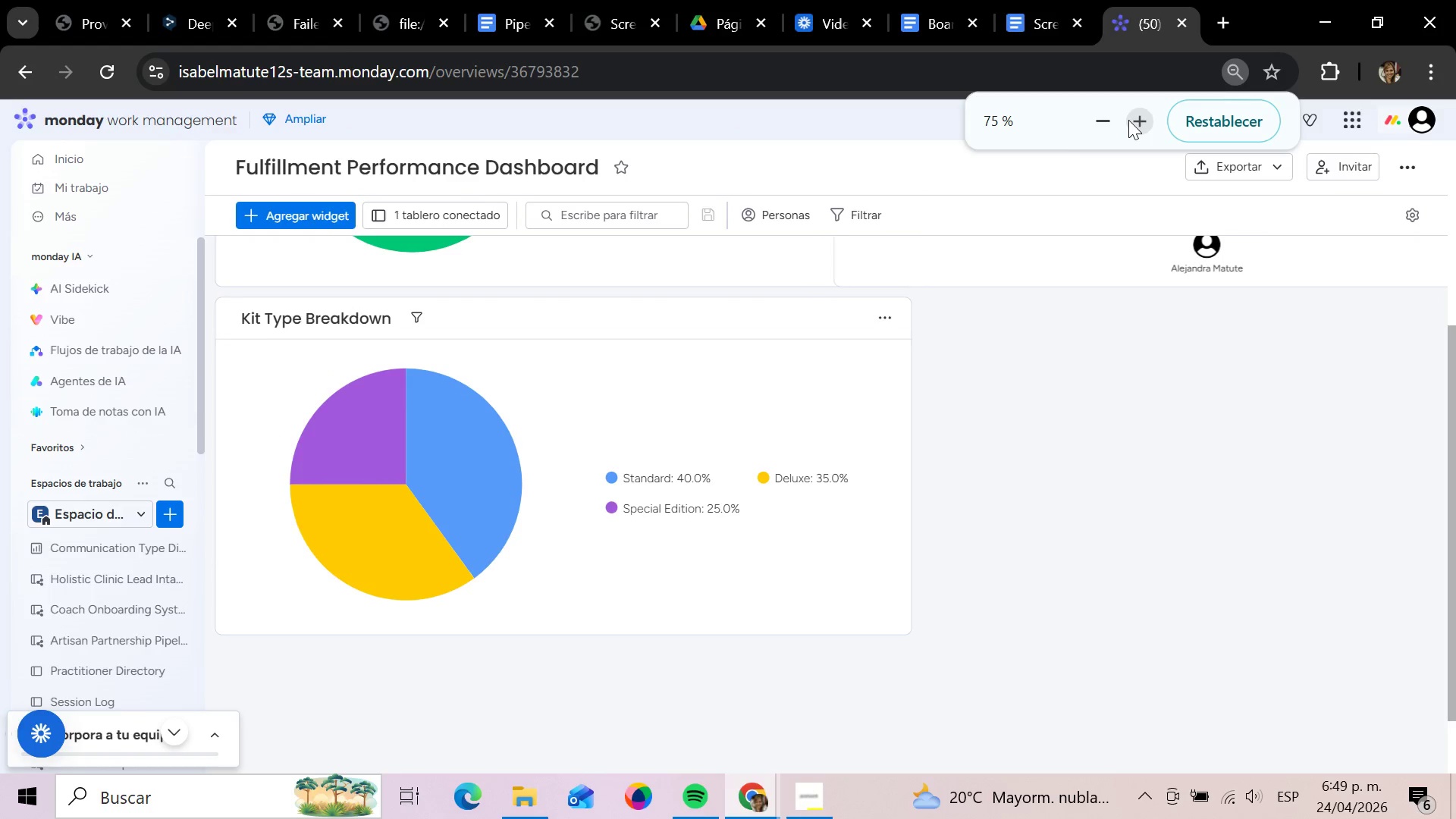 
left_click([178, 528])
 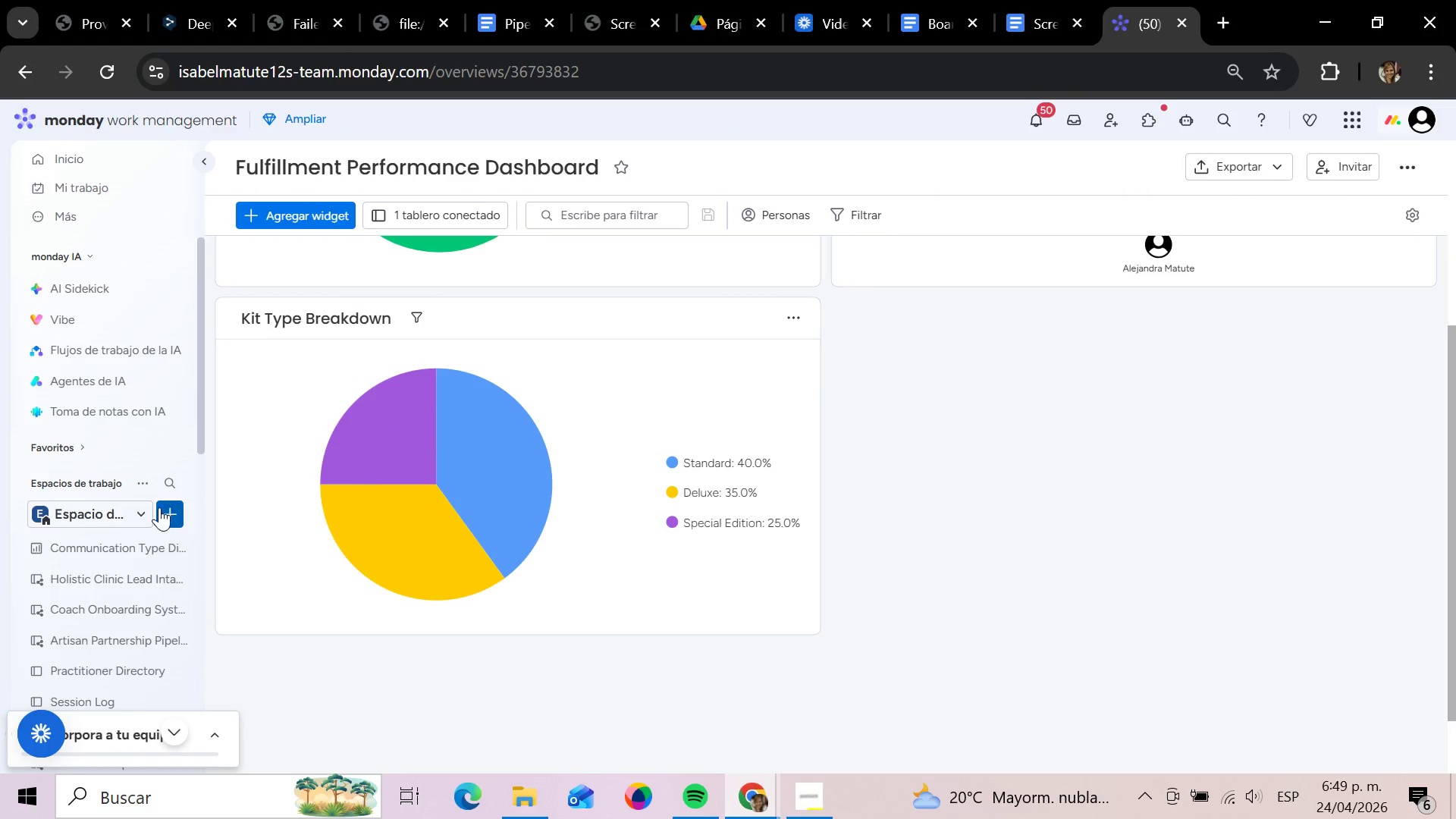 
left_click([159, 506])
 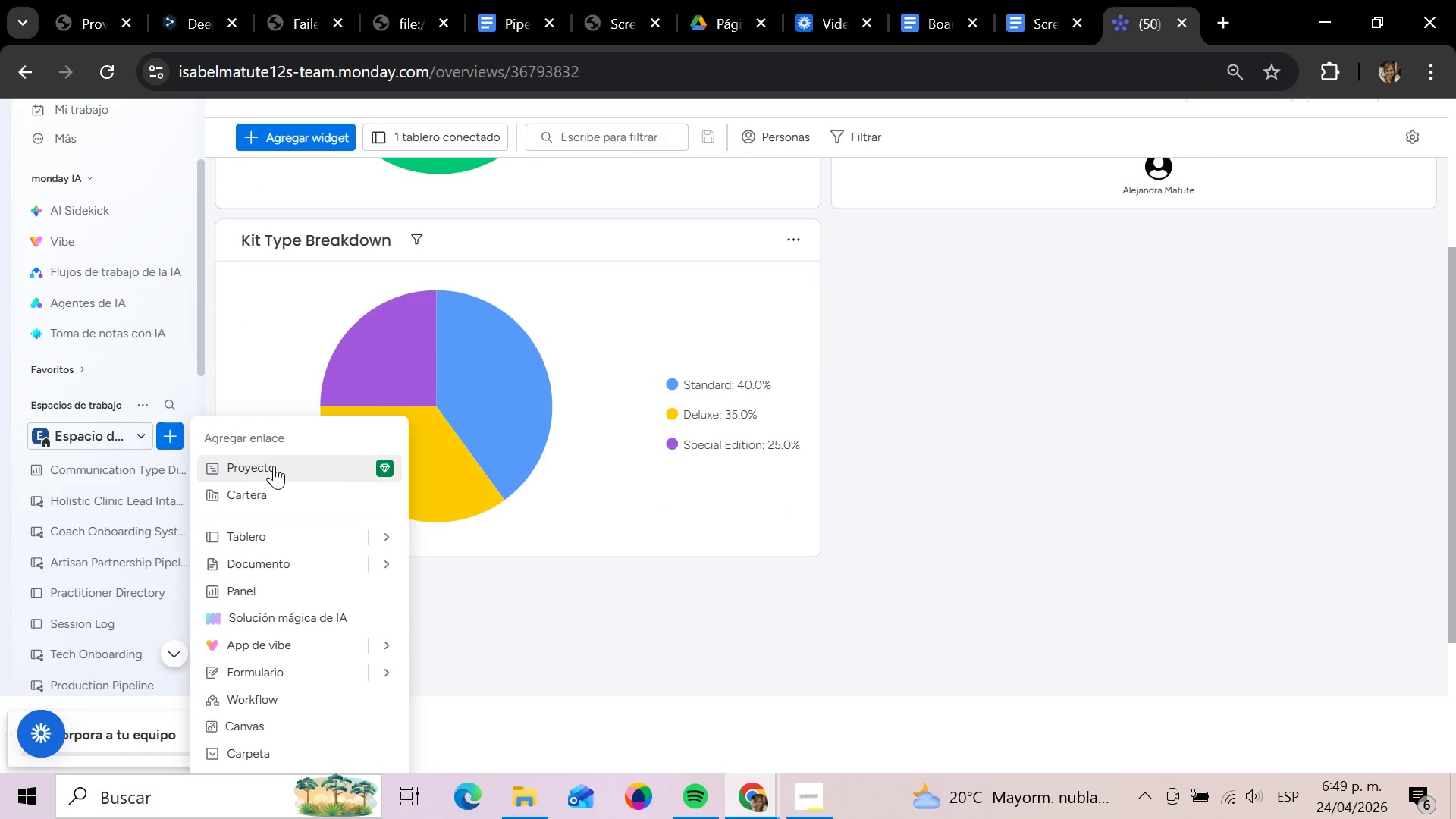 
left_click([266, 546])
 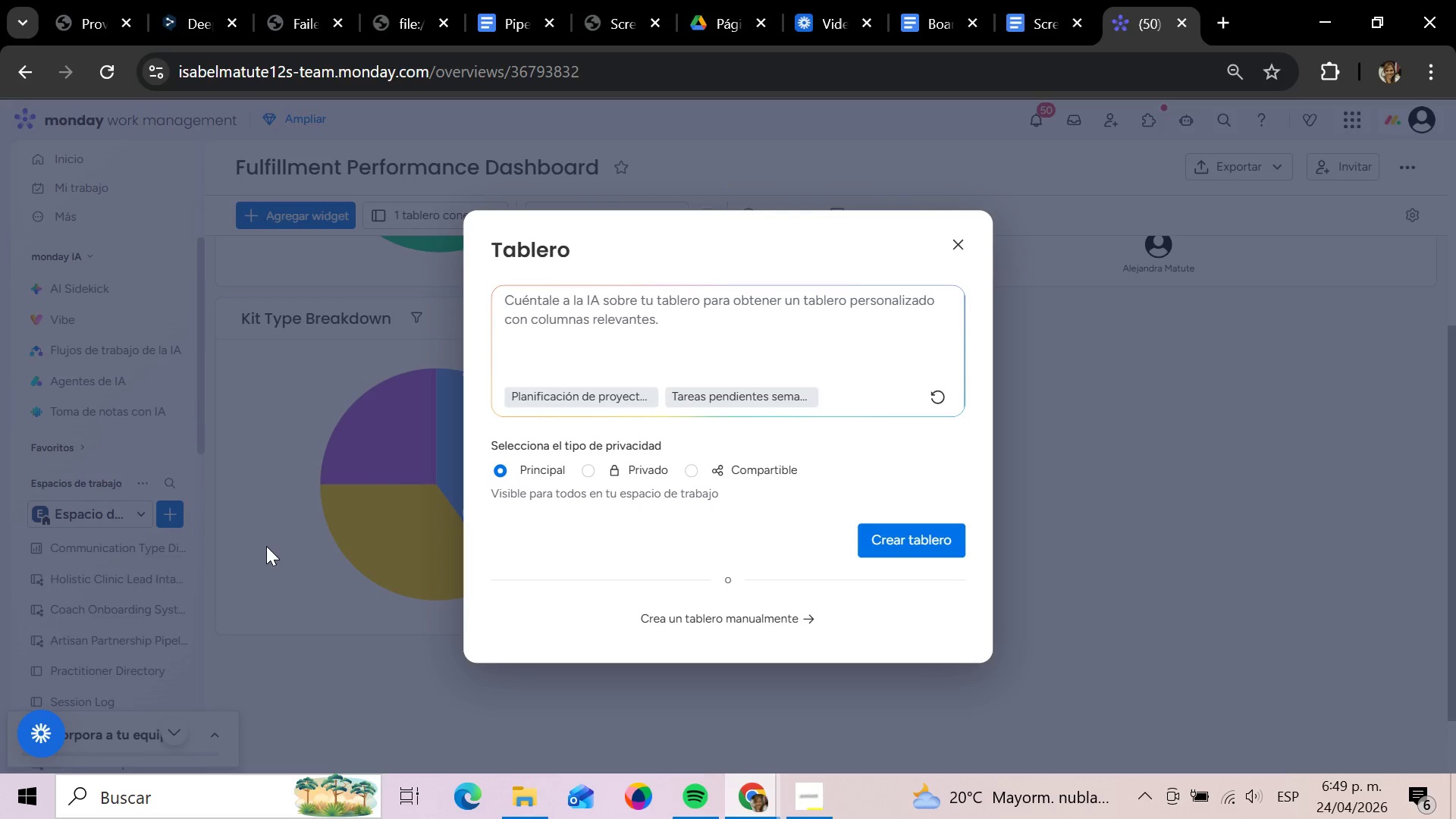 
wait(5.74)
 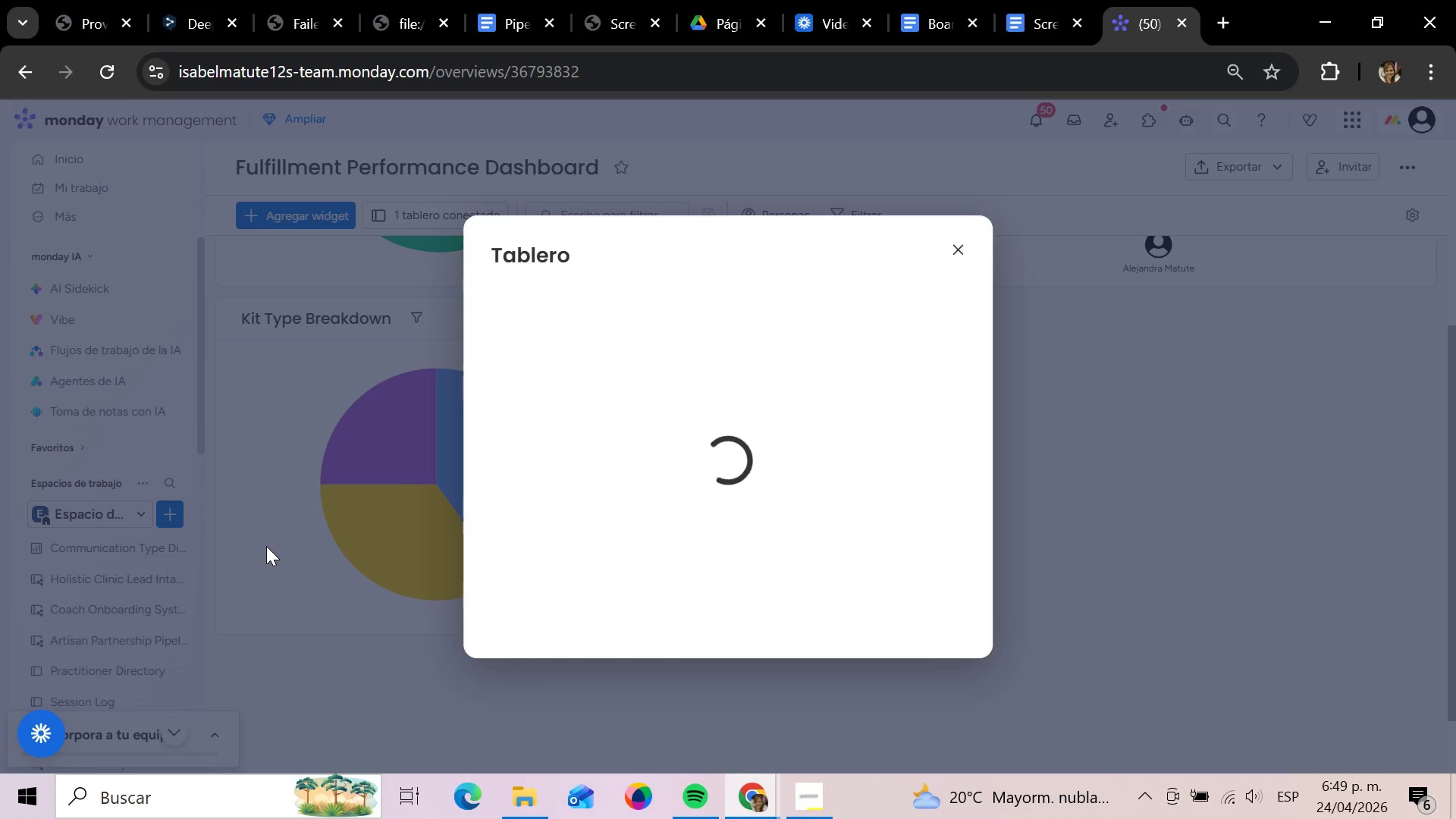 
left_click([908, 519])
 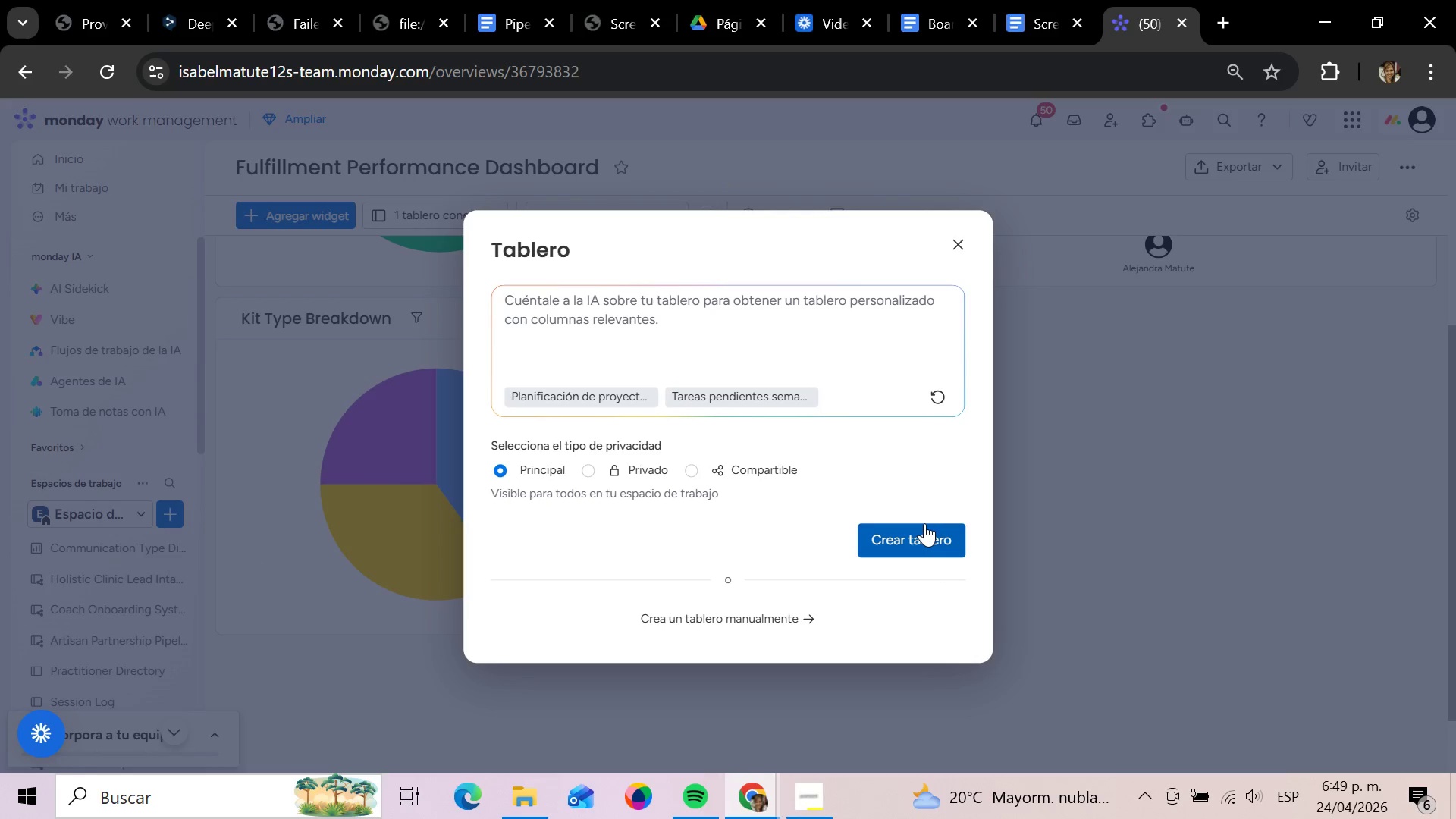 
left_click([924, 523])
 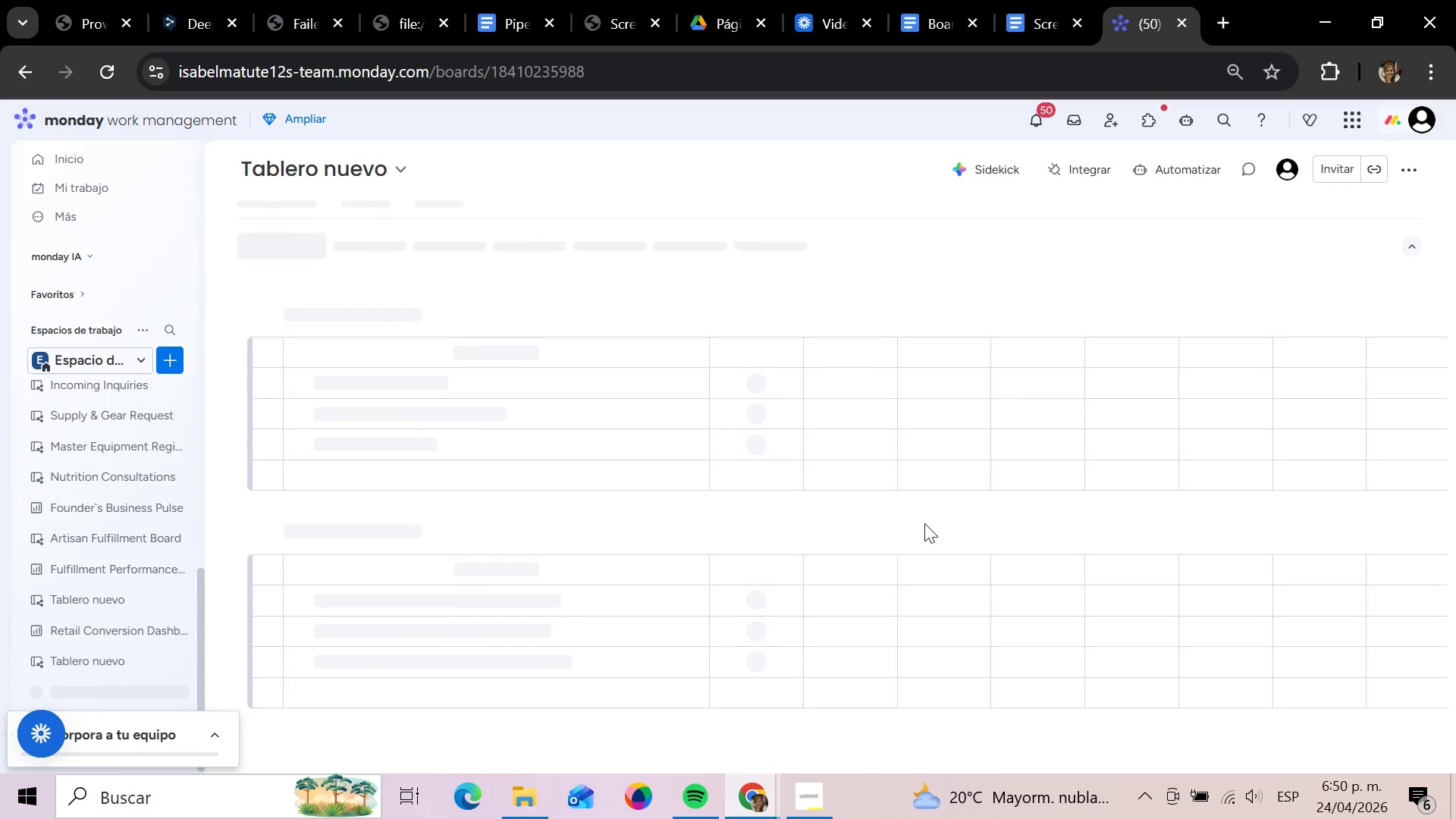 
wait(9.17)
 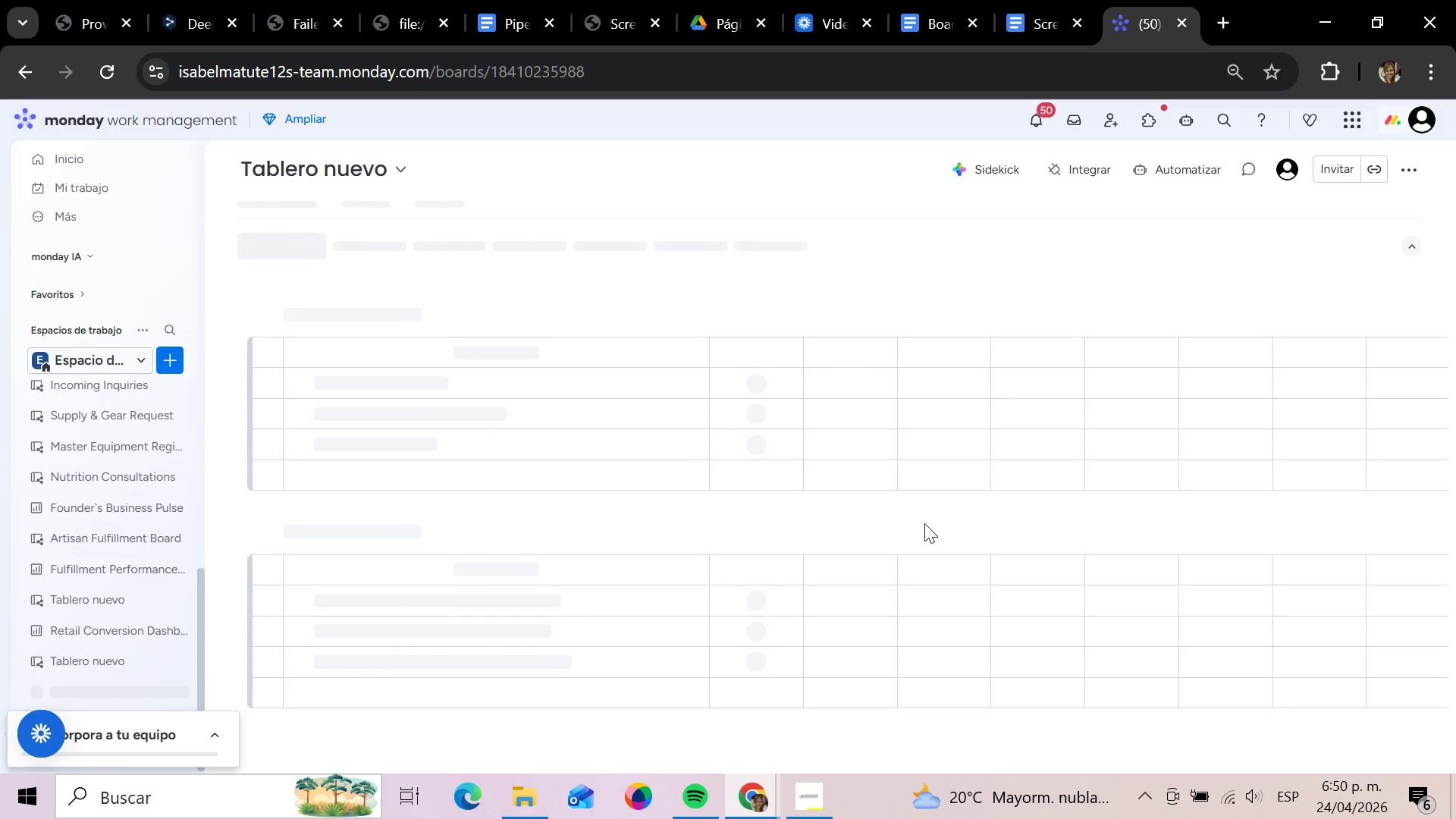 
mouse_move([281, 365])
 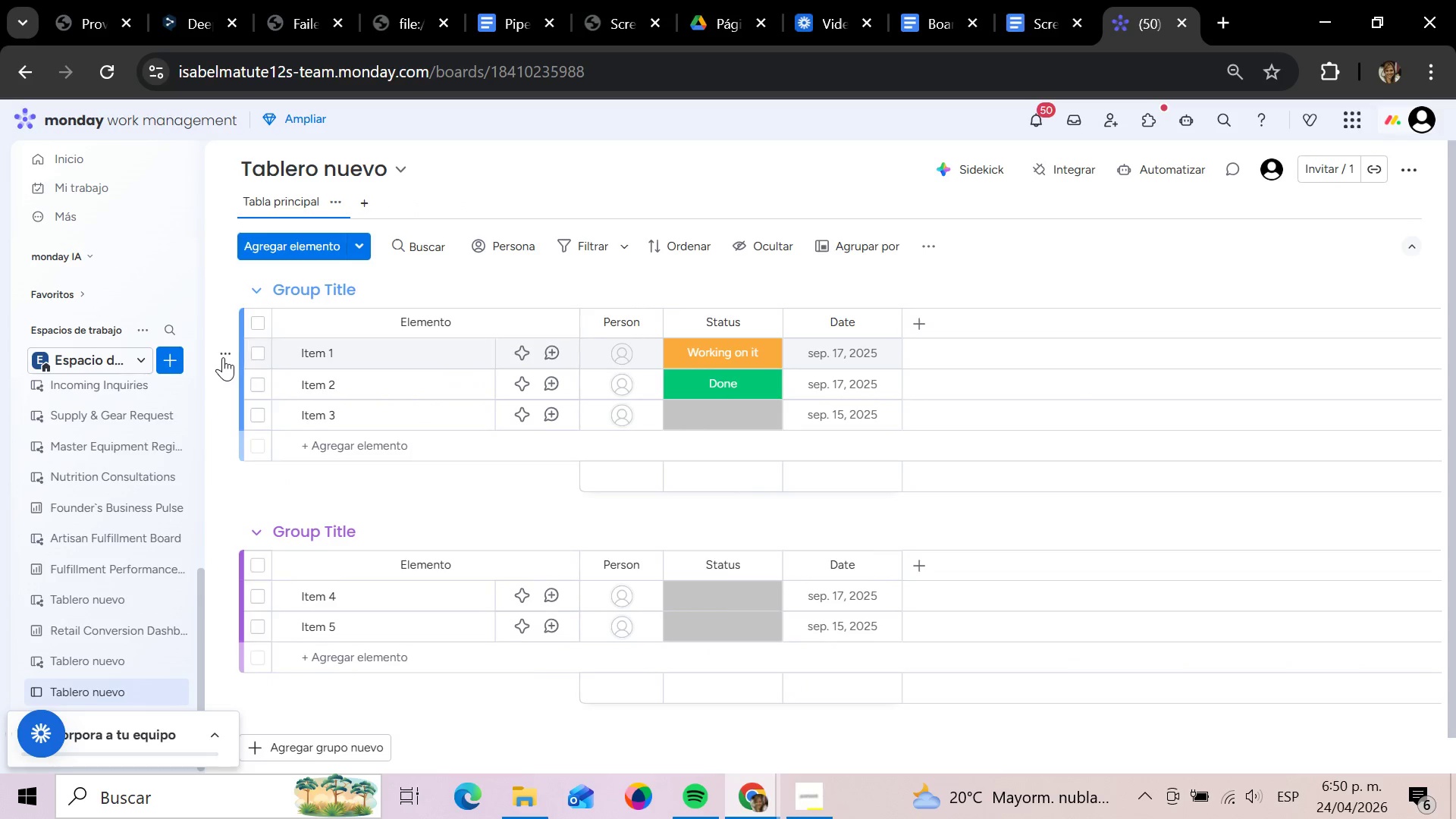 
left_click([223, 357])
 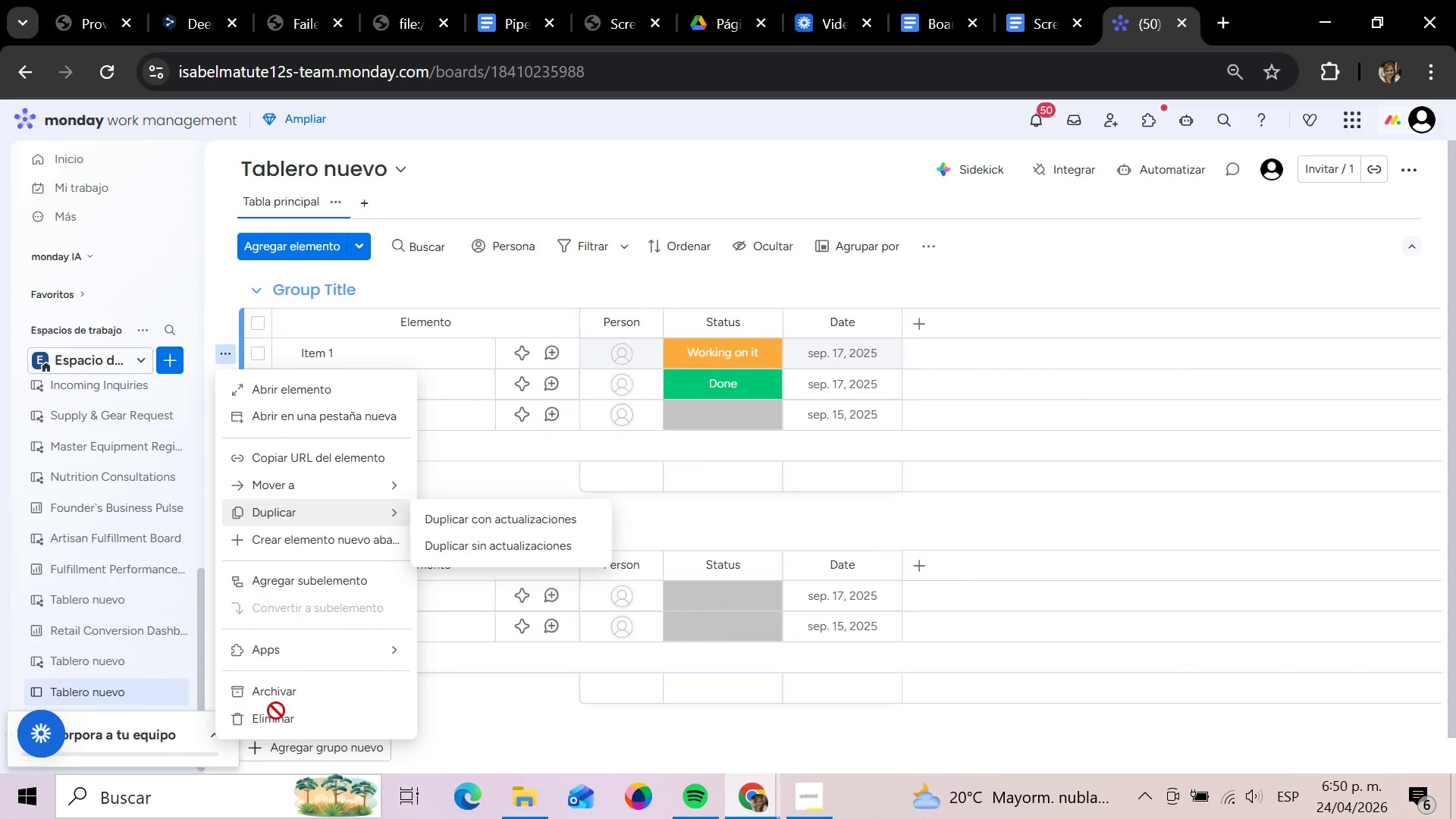 
left_click([276, 712])
 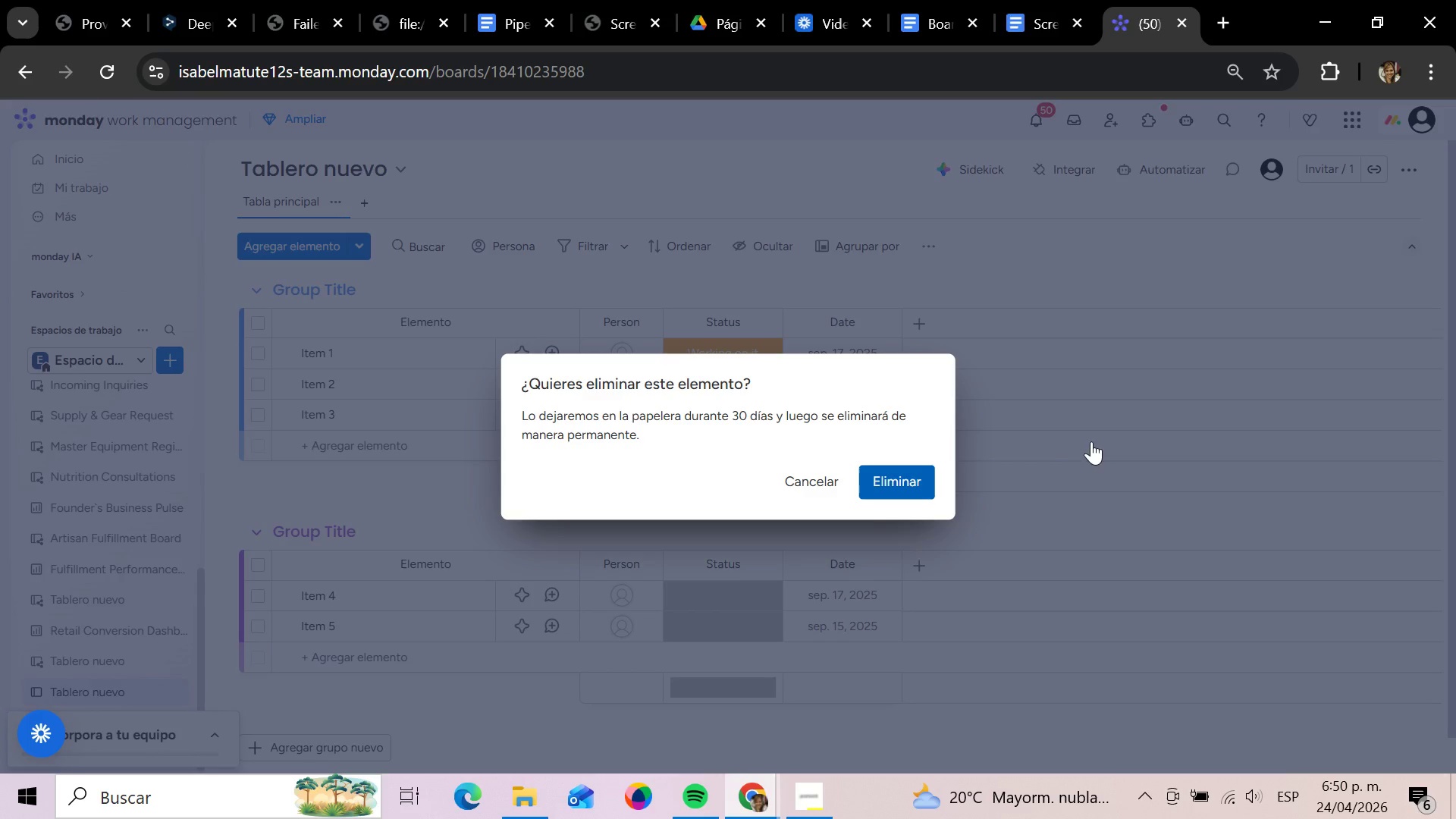 
left_click([916, 467])
 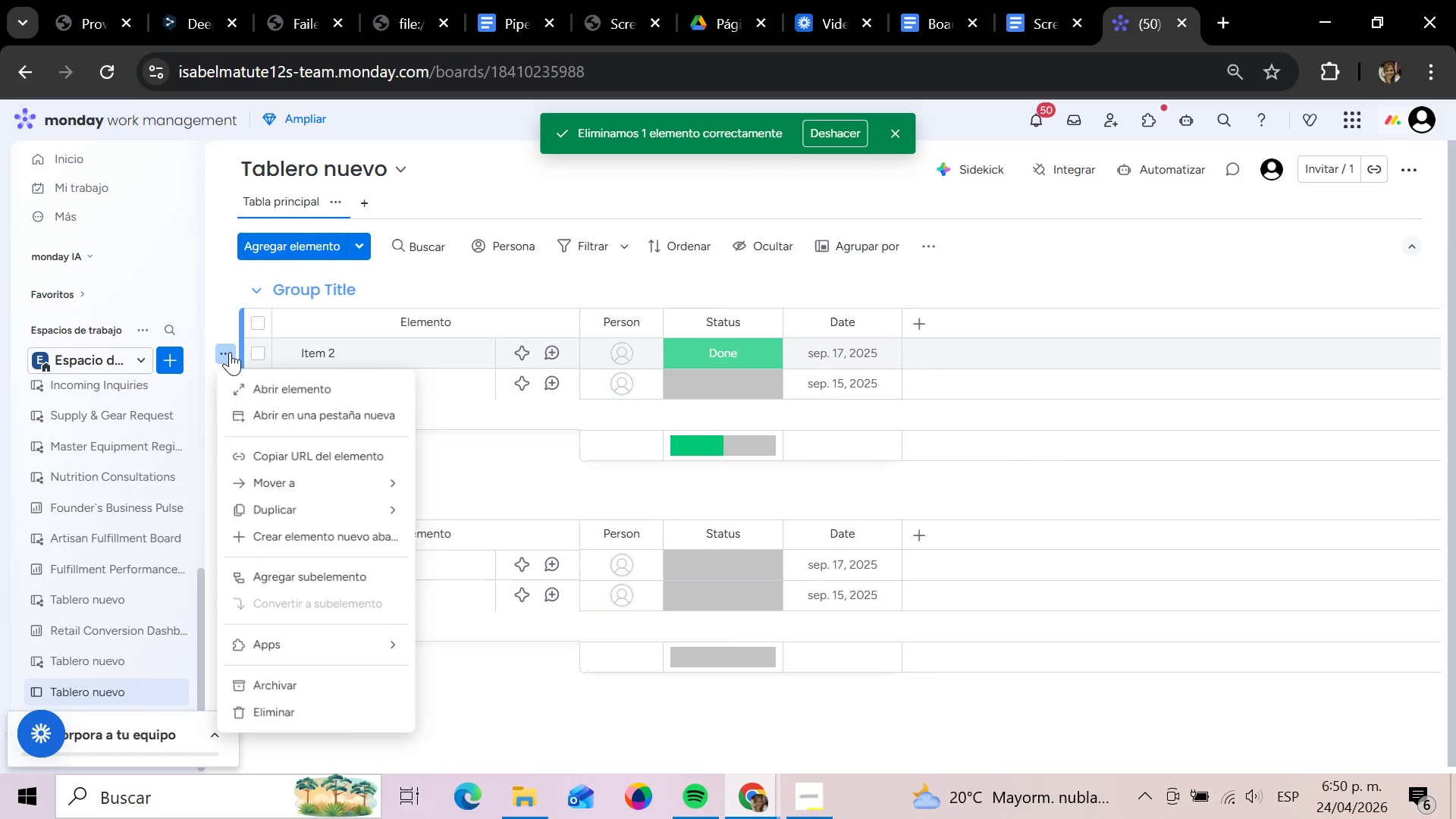 
wait(6.22)
 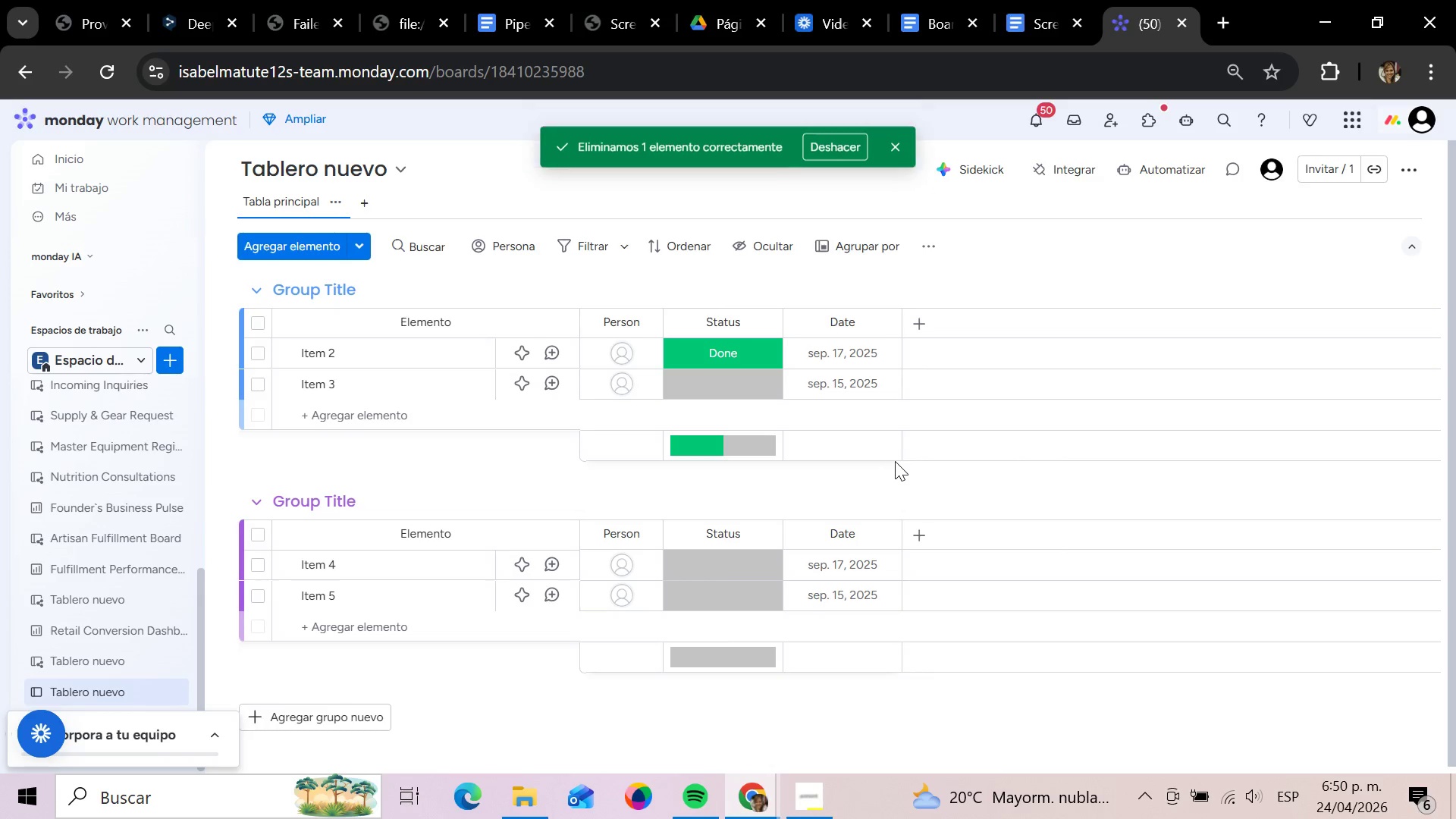 
left_click([284, 720])
 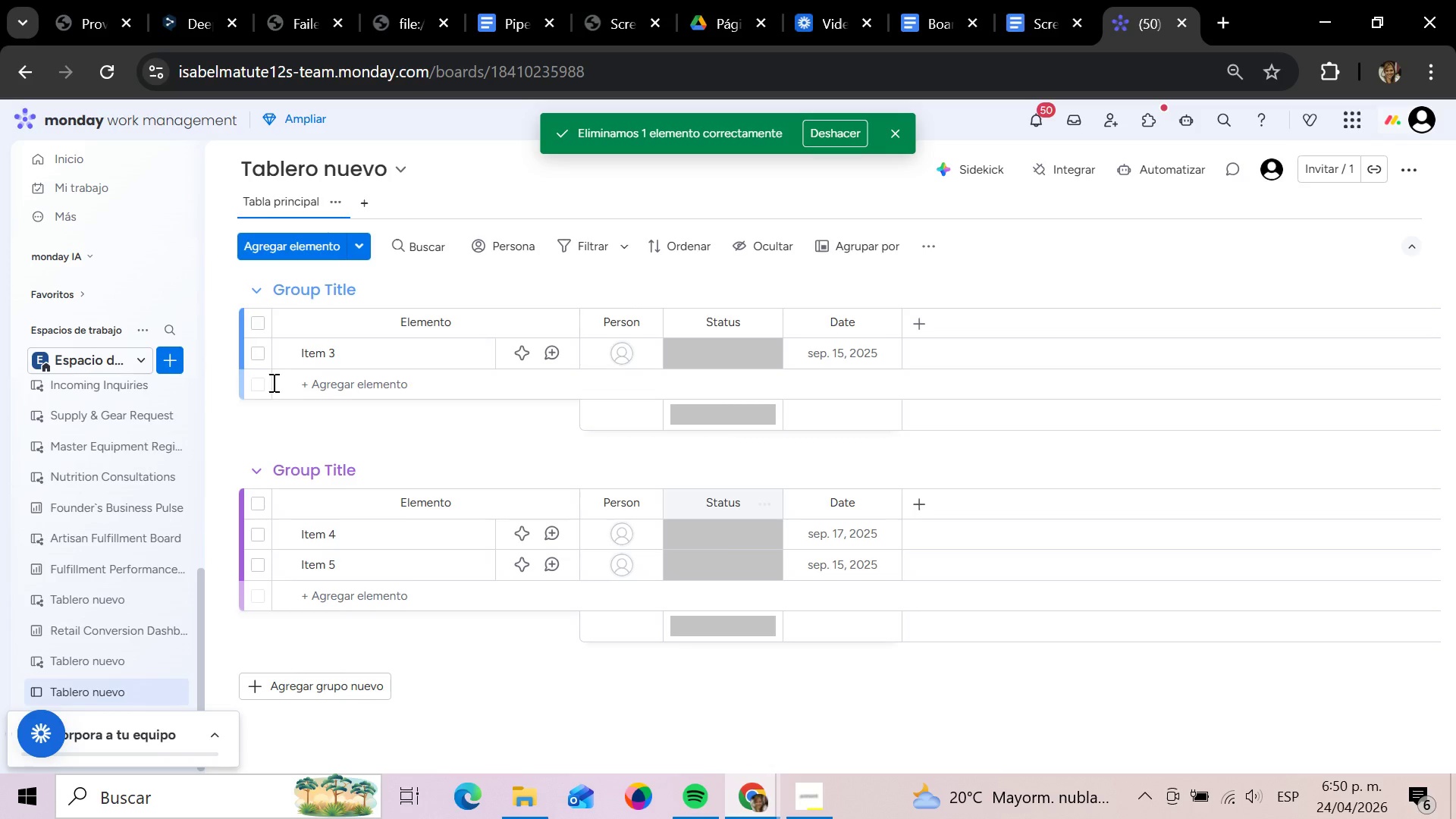 
left_click([233, 361])
 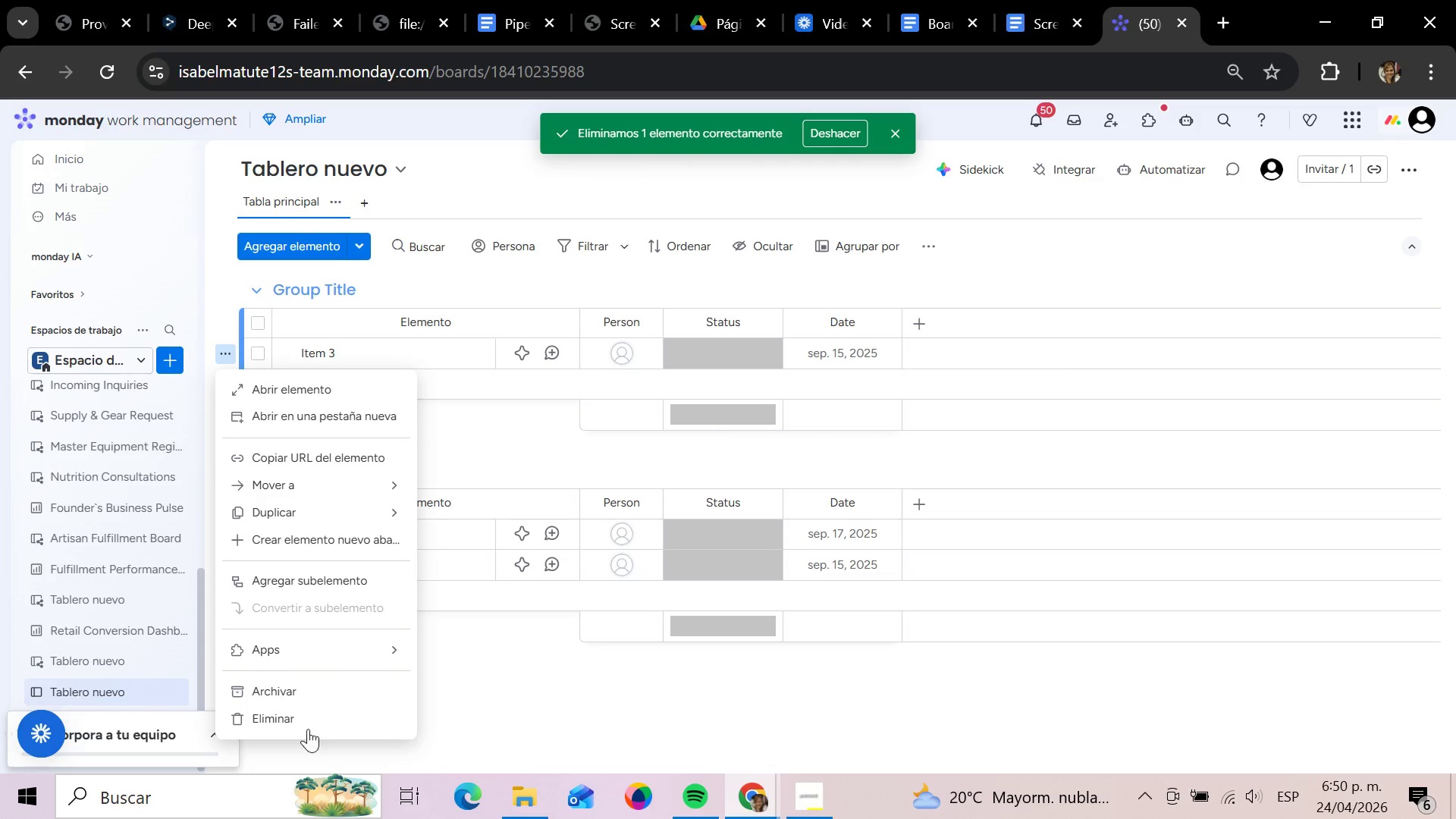 
left_click([300, 715])
 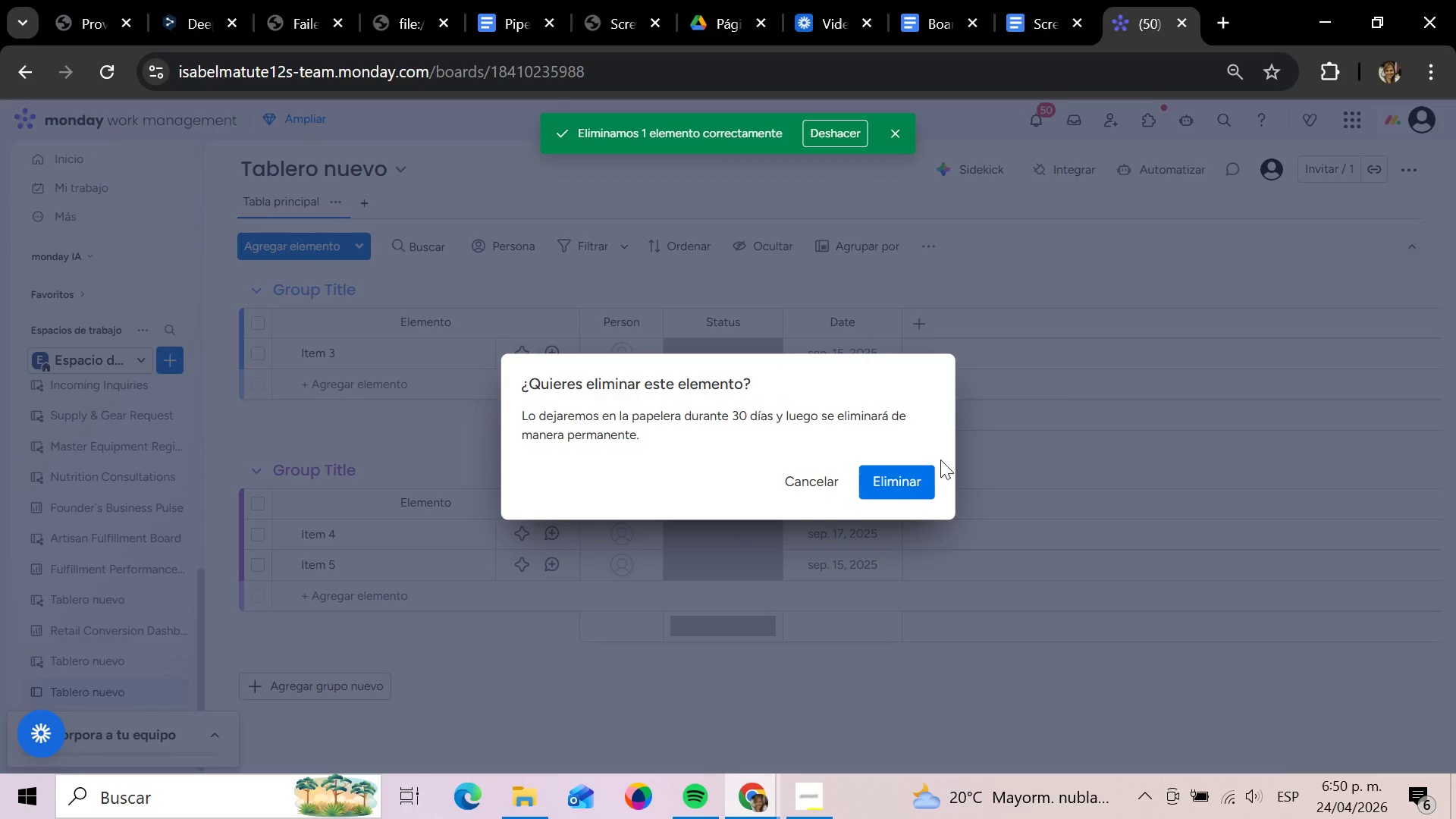 
left_click([888, 480])
 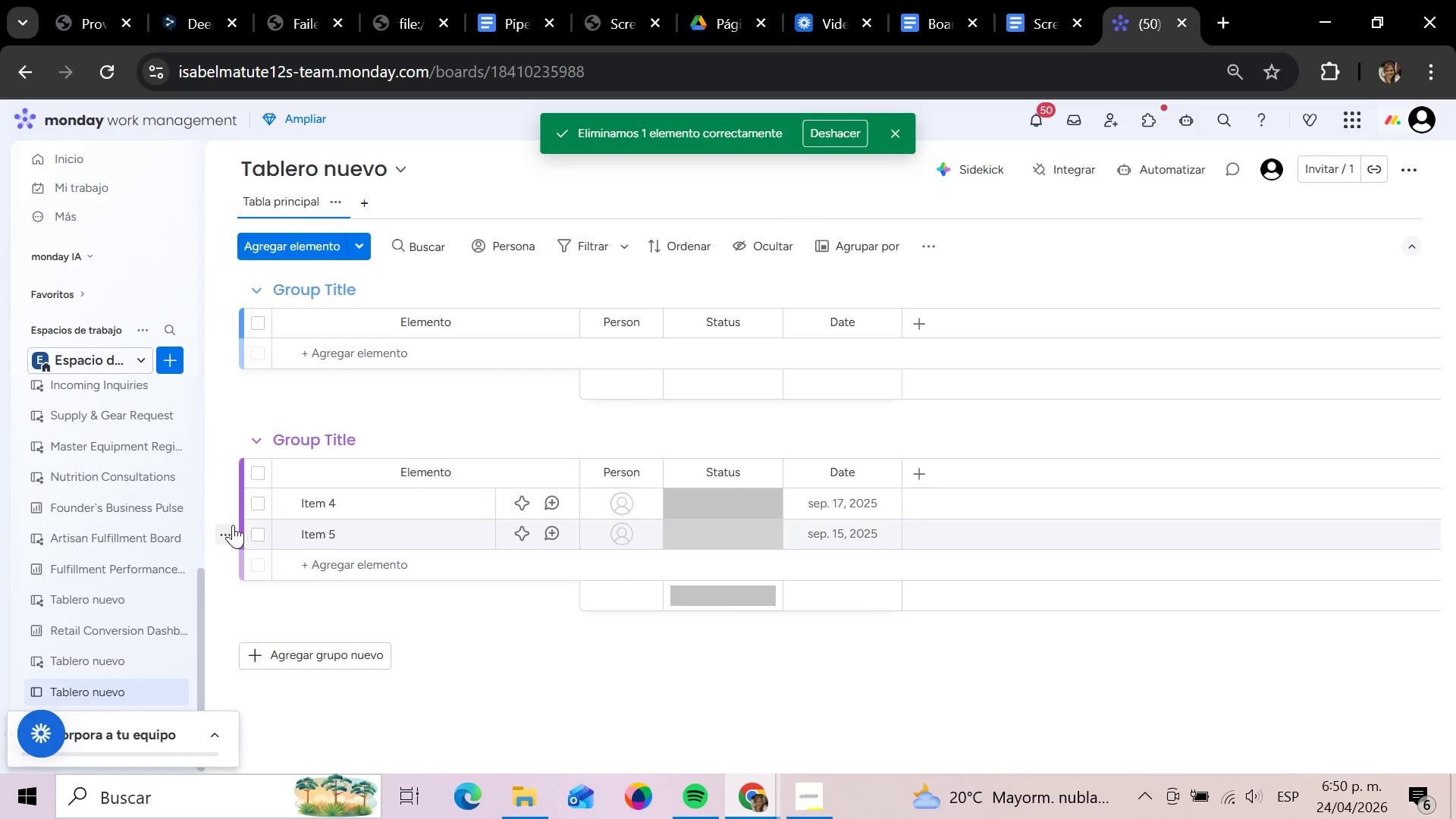 
left_click([228, 512])
 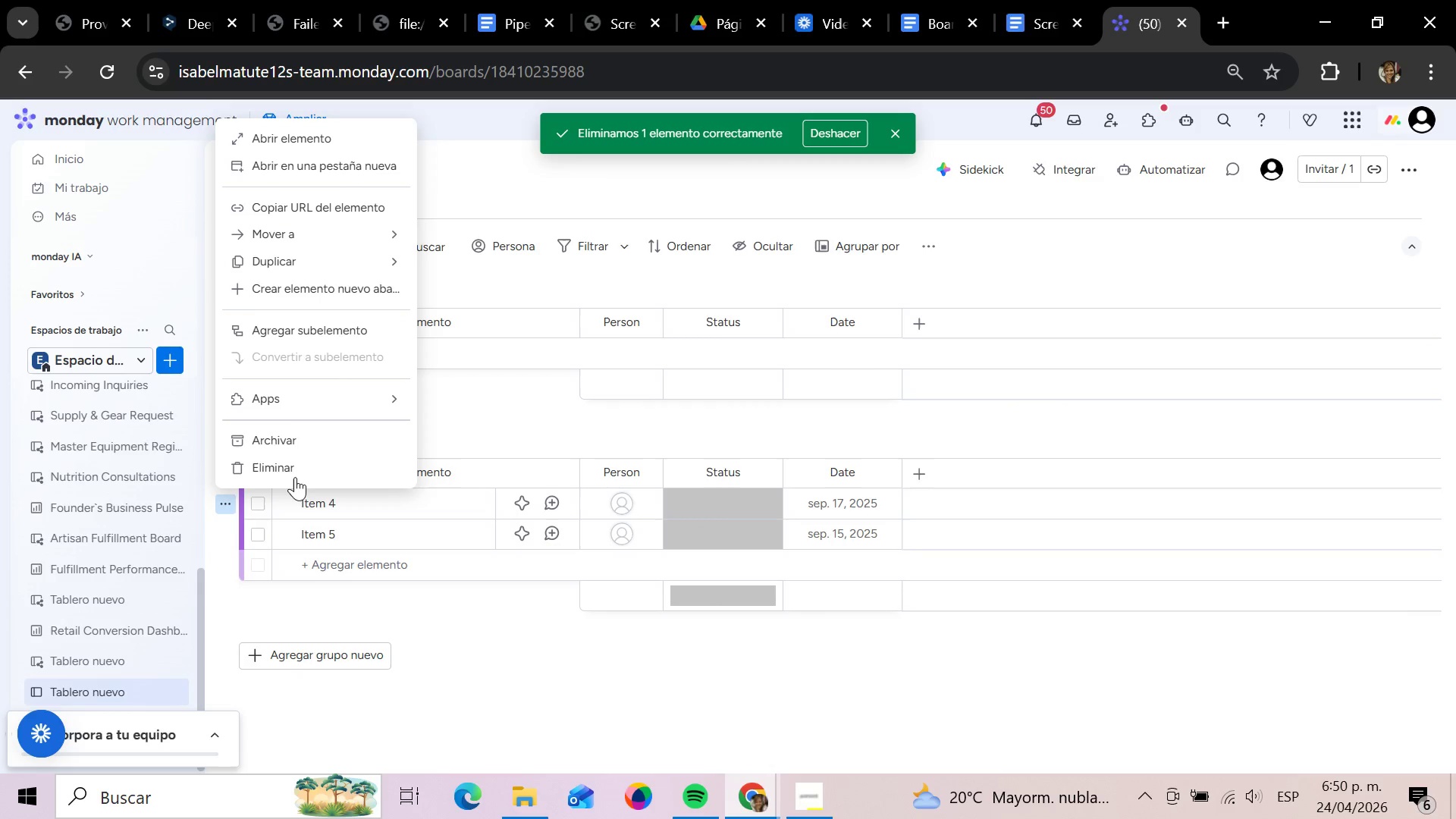 
left_click([293, 473])
 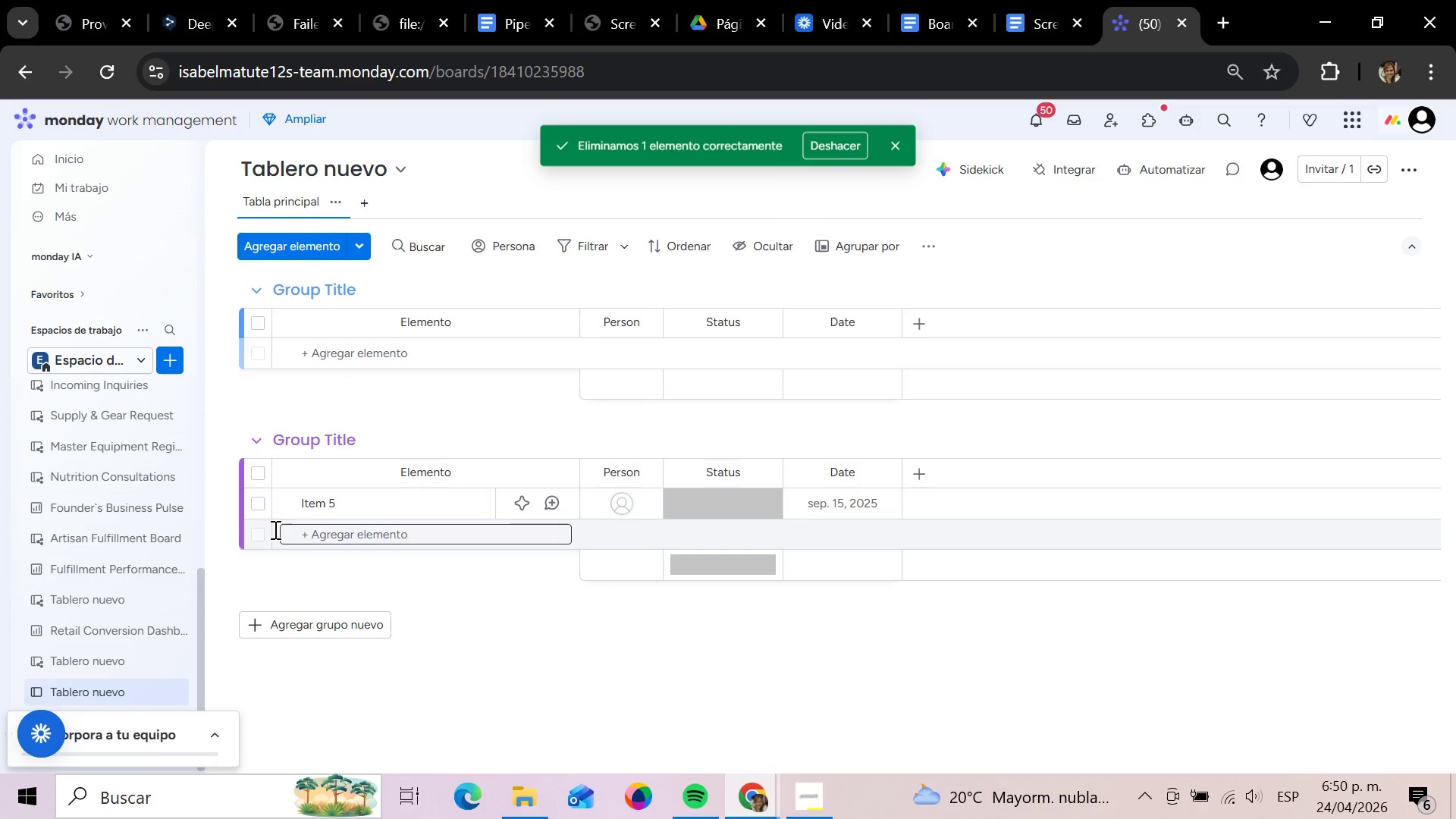 
left_click([237, 509])
 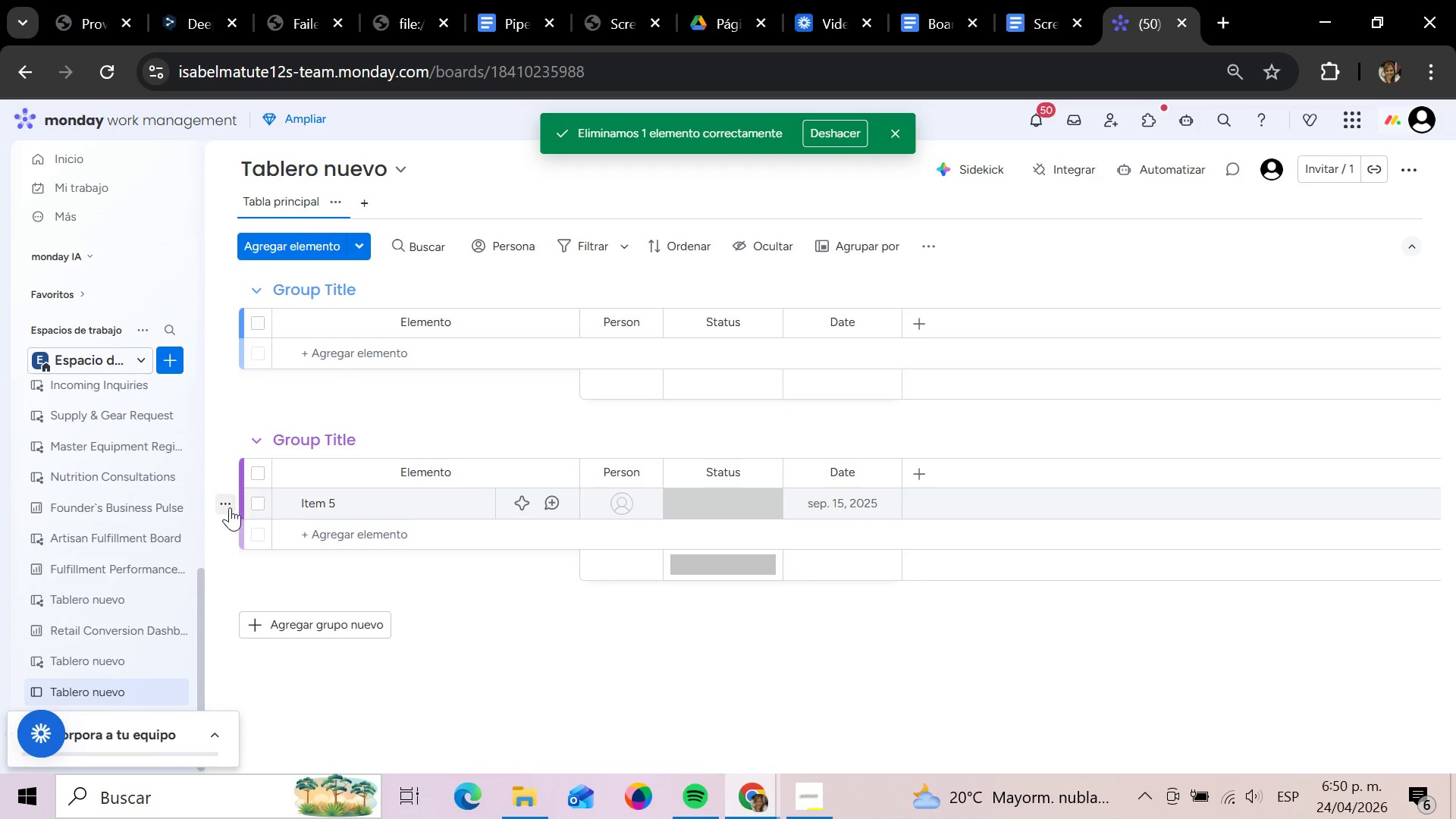 
left_click([229, 507])
 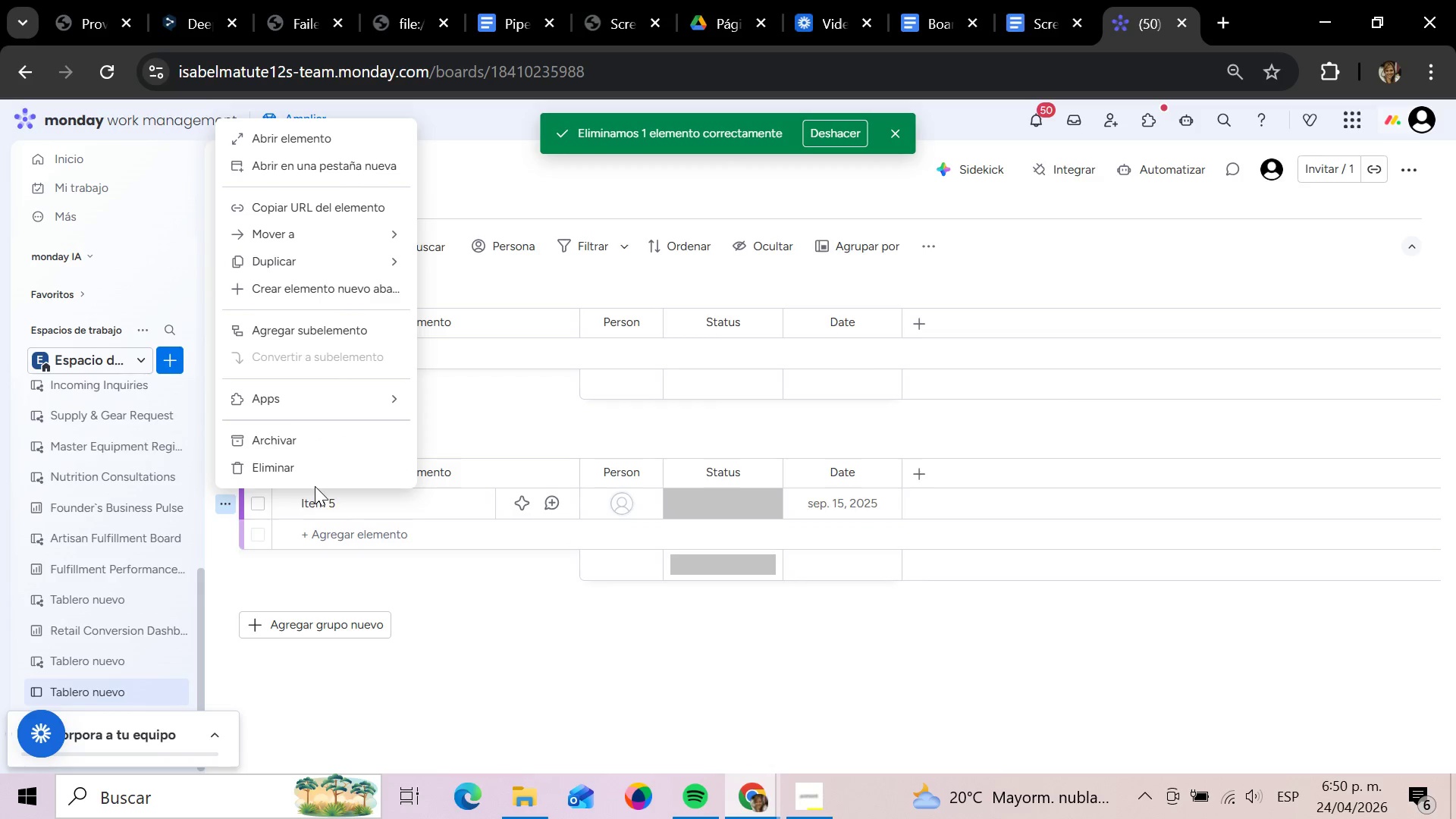 
left_click([312, 475])
 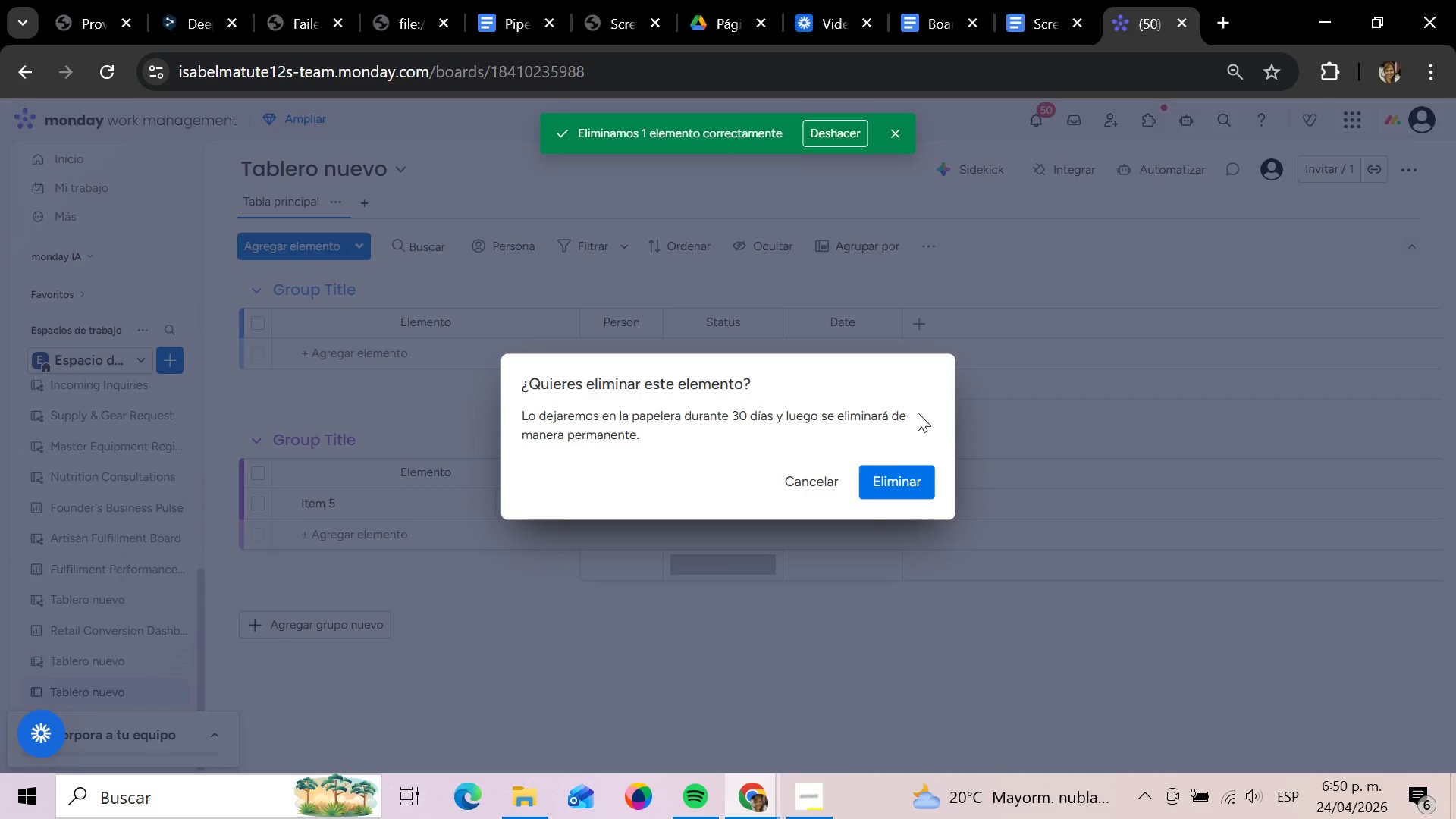 
left_click([895, 482])
 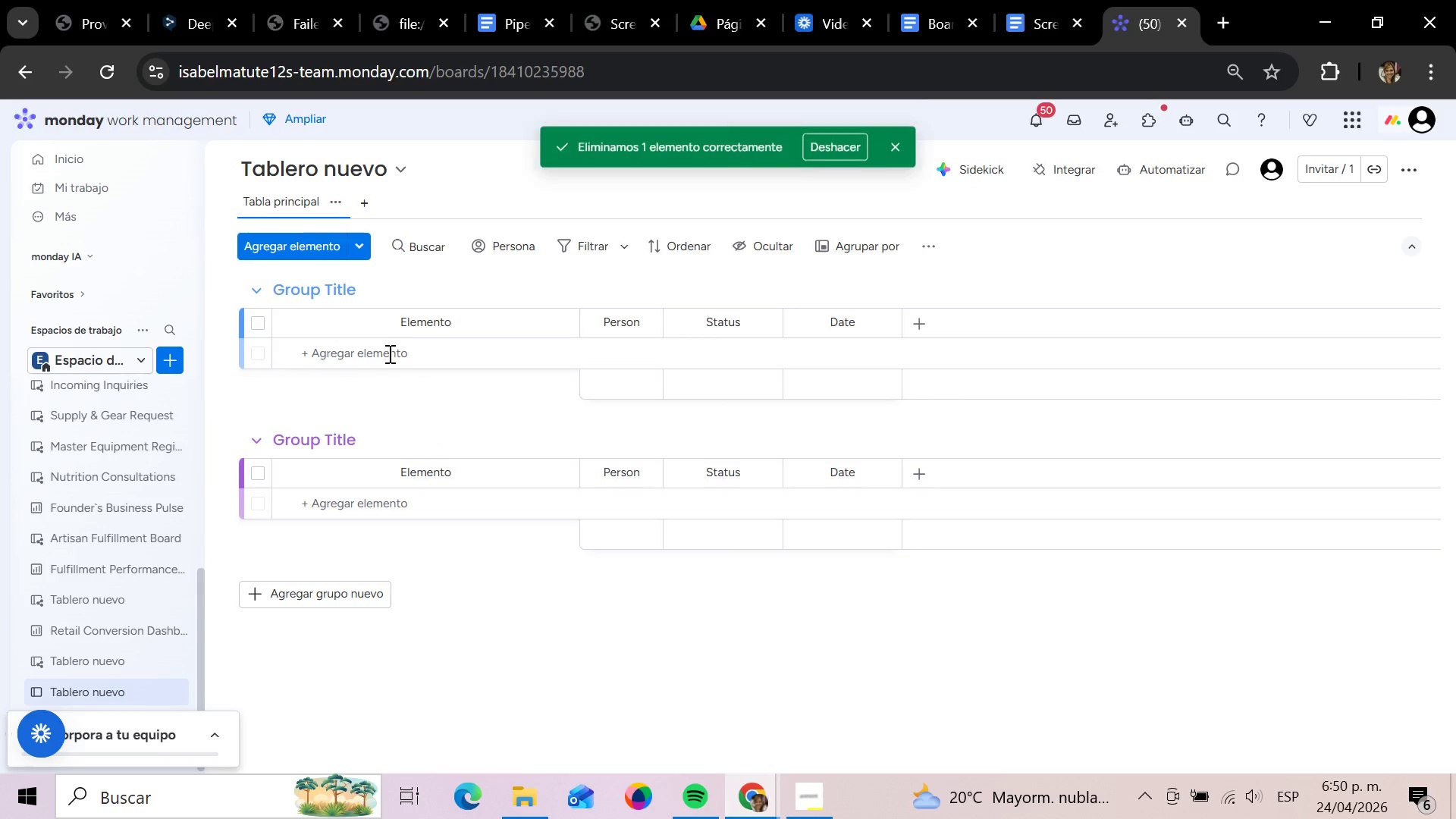 
left_click([388, 357])
 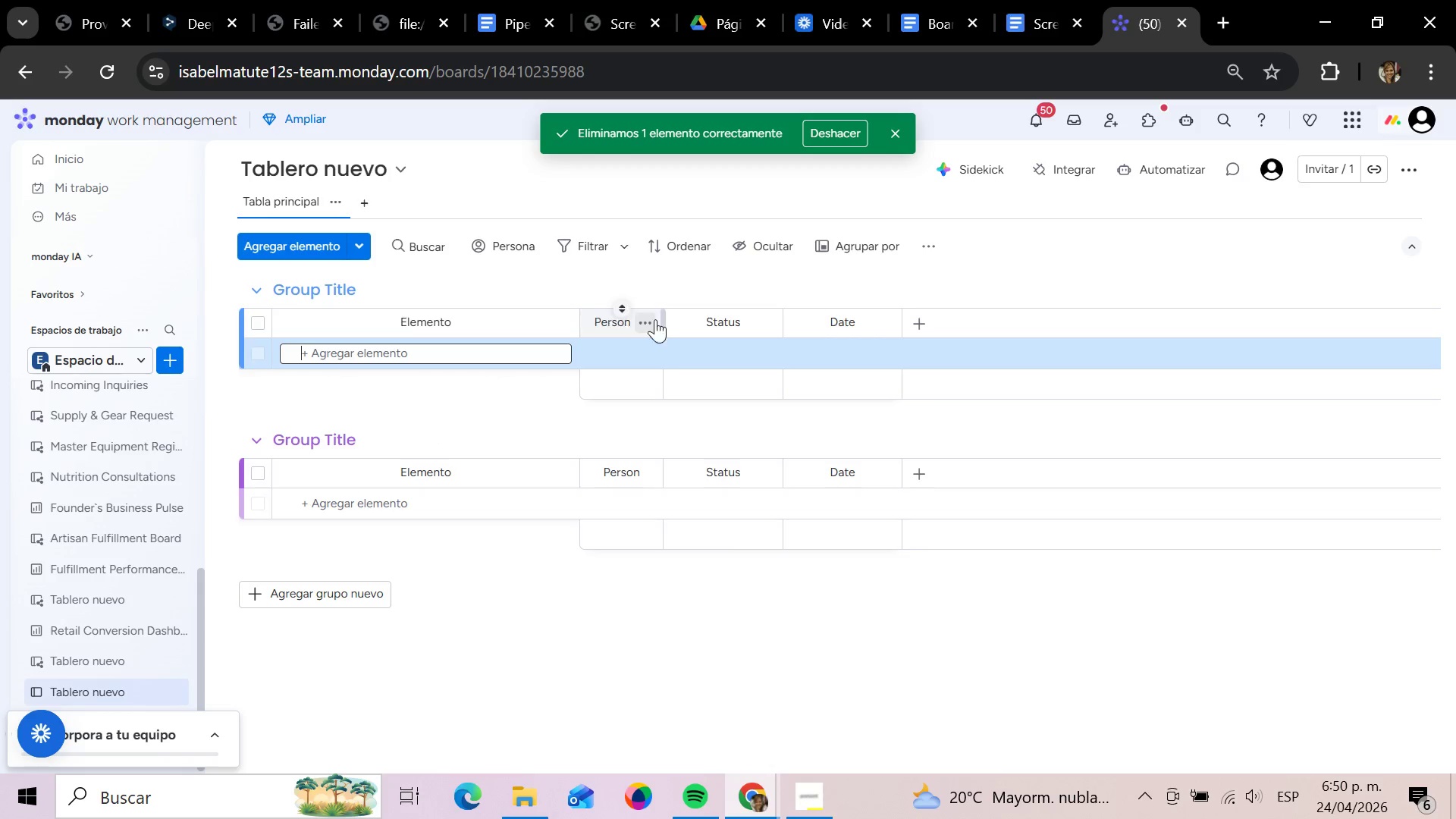 
left_click([648, 322])
 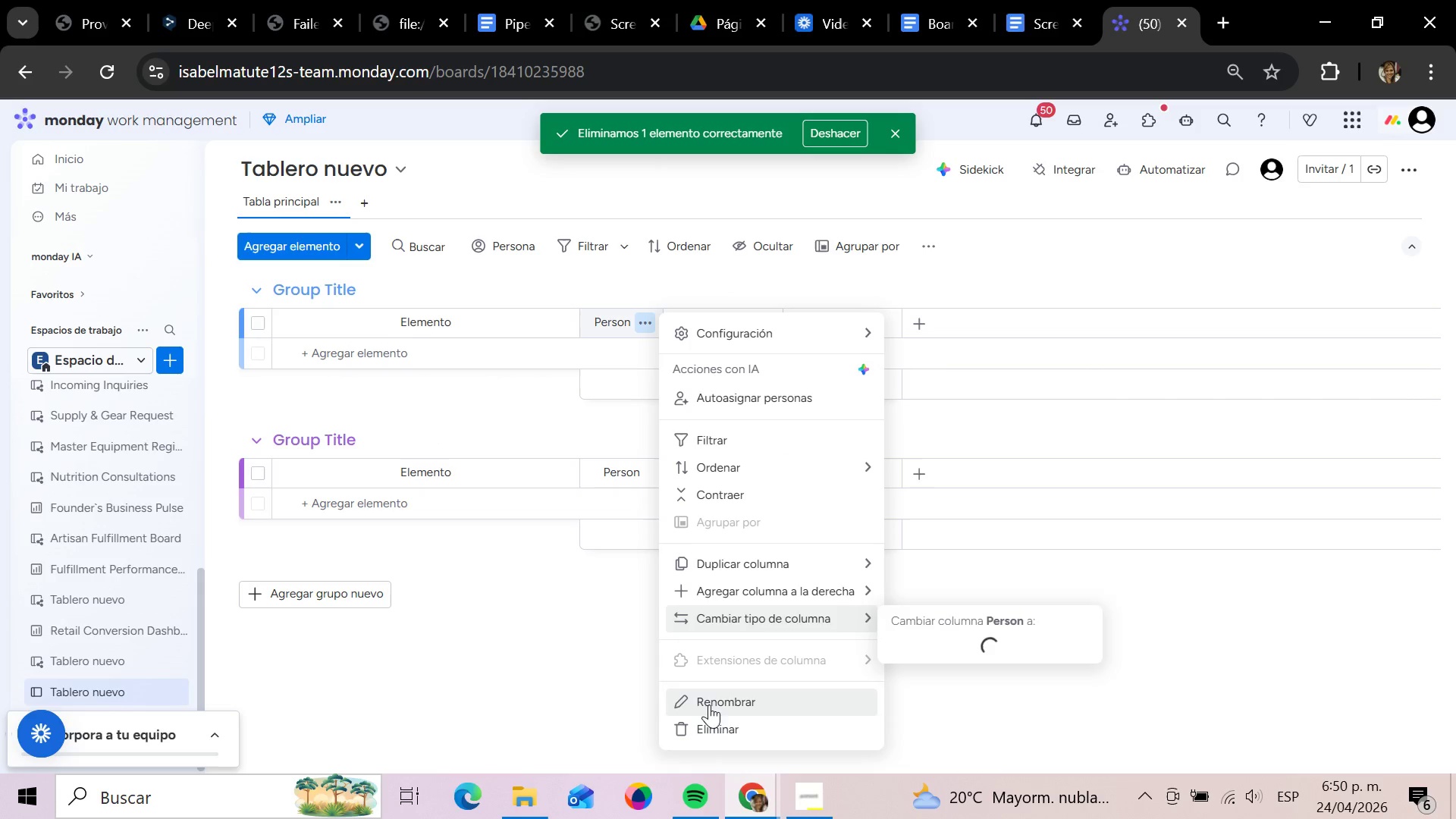 
left_click_drag(start_coordinate=[704, 730], to_coordinate=[708, 734])
 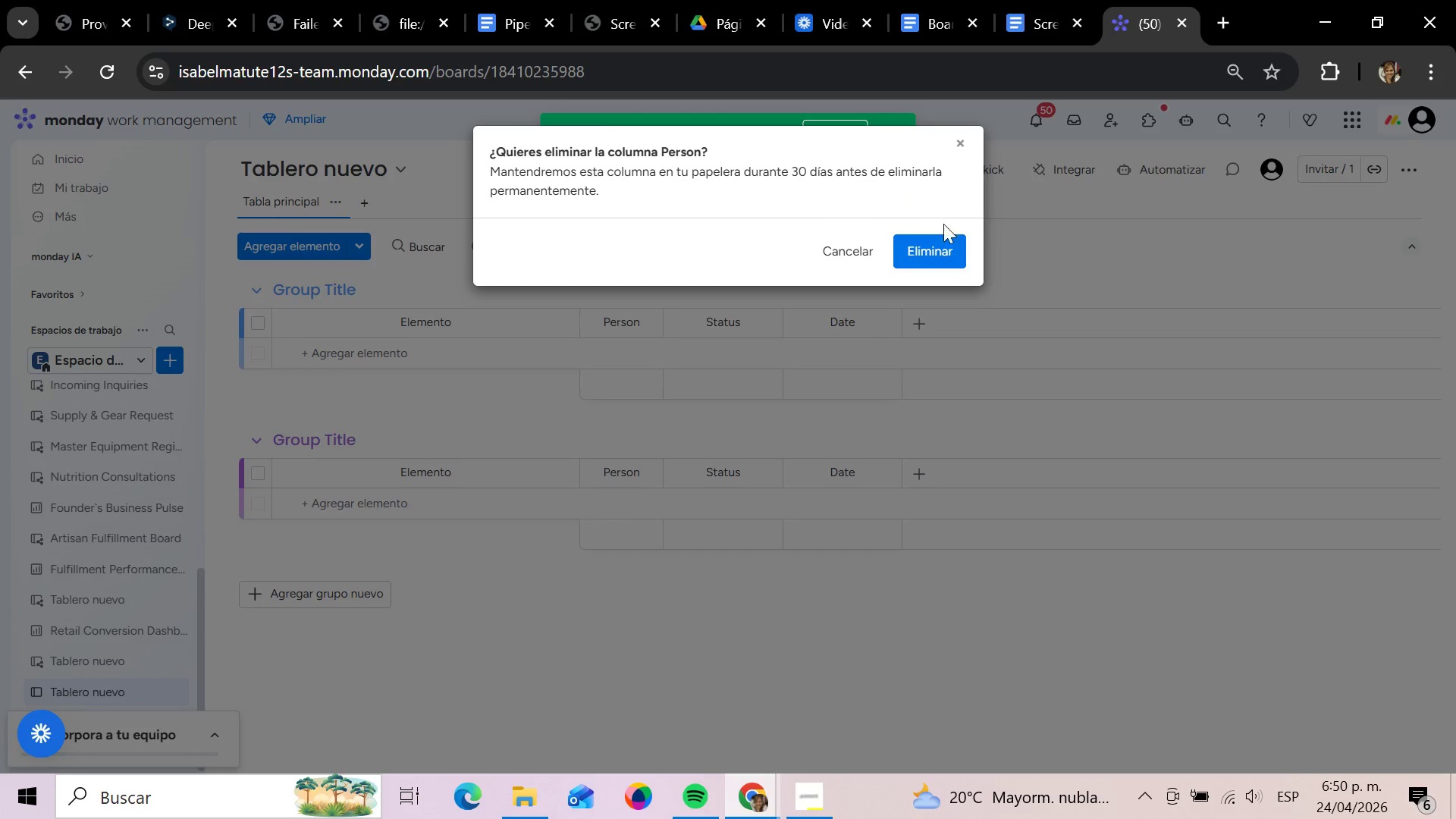 
left_click([923, 252])
 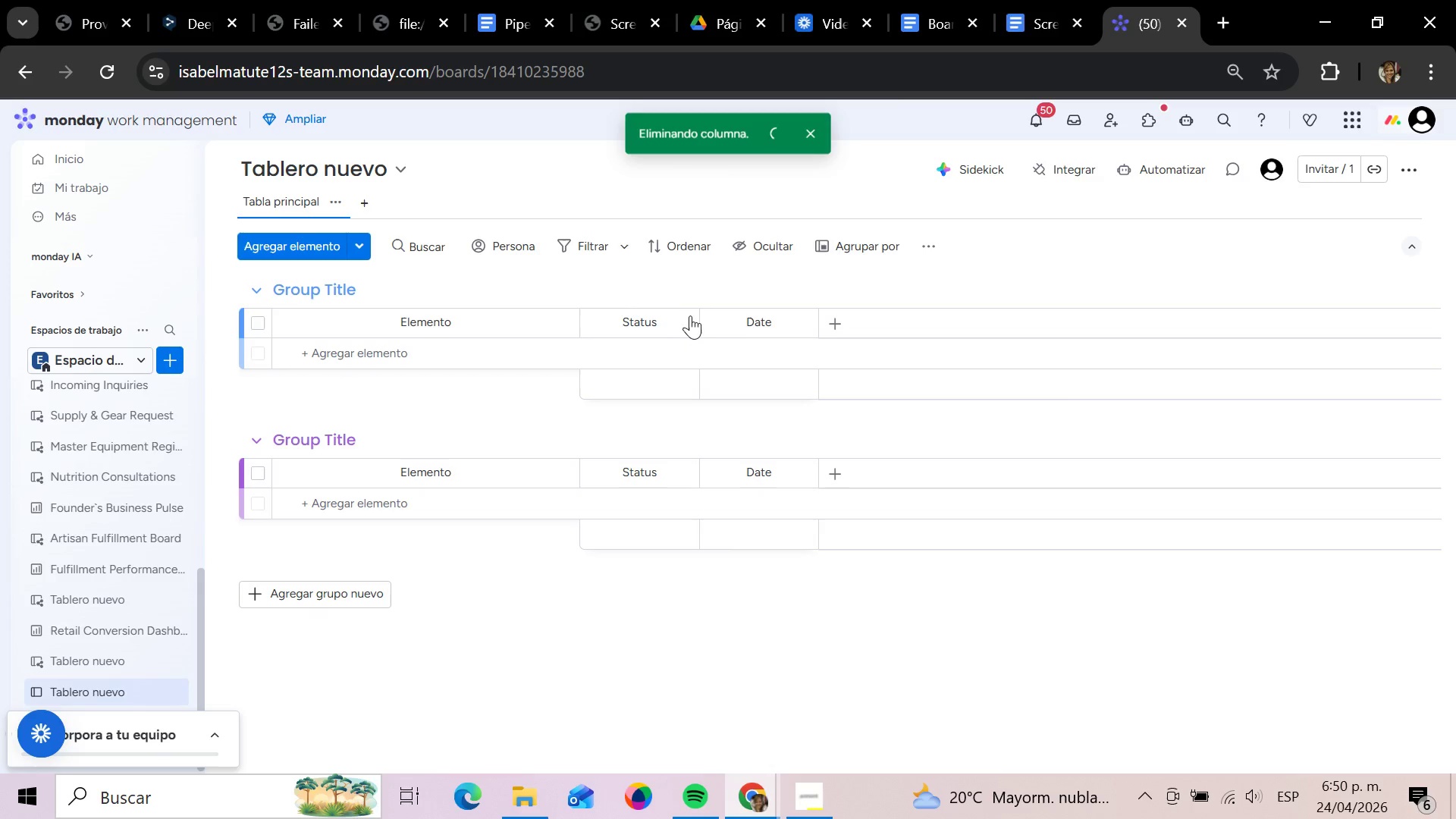 
left_click([682, 322])
 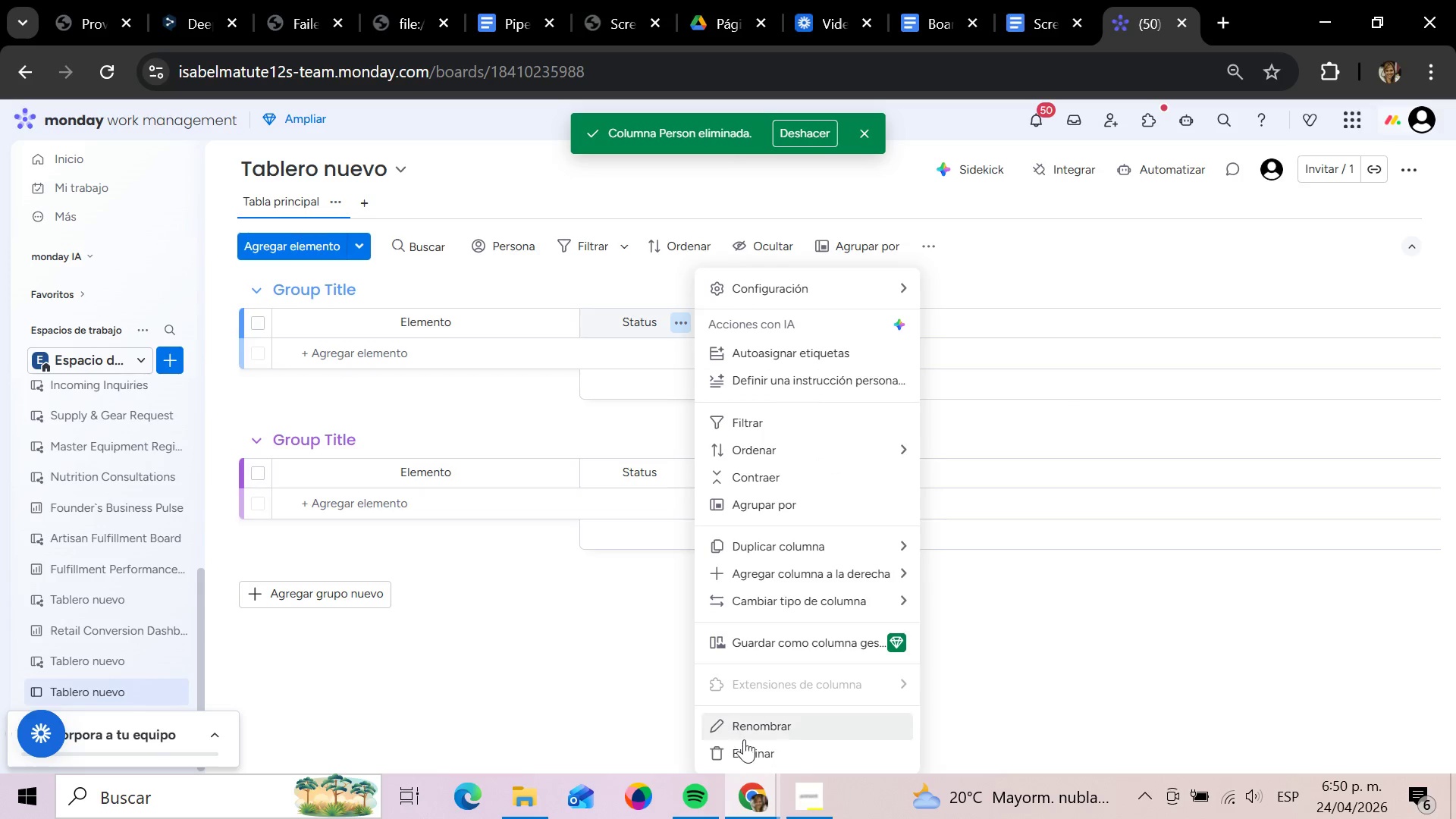 
left_click([746, 747])
 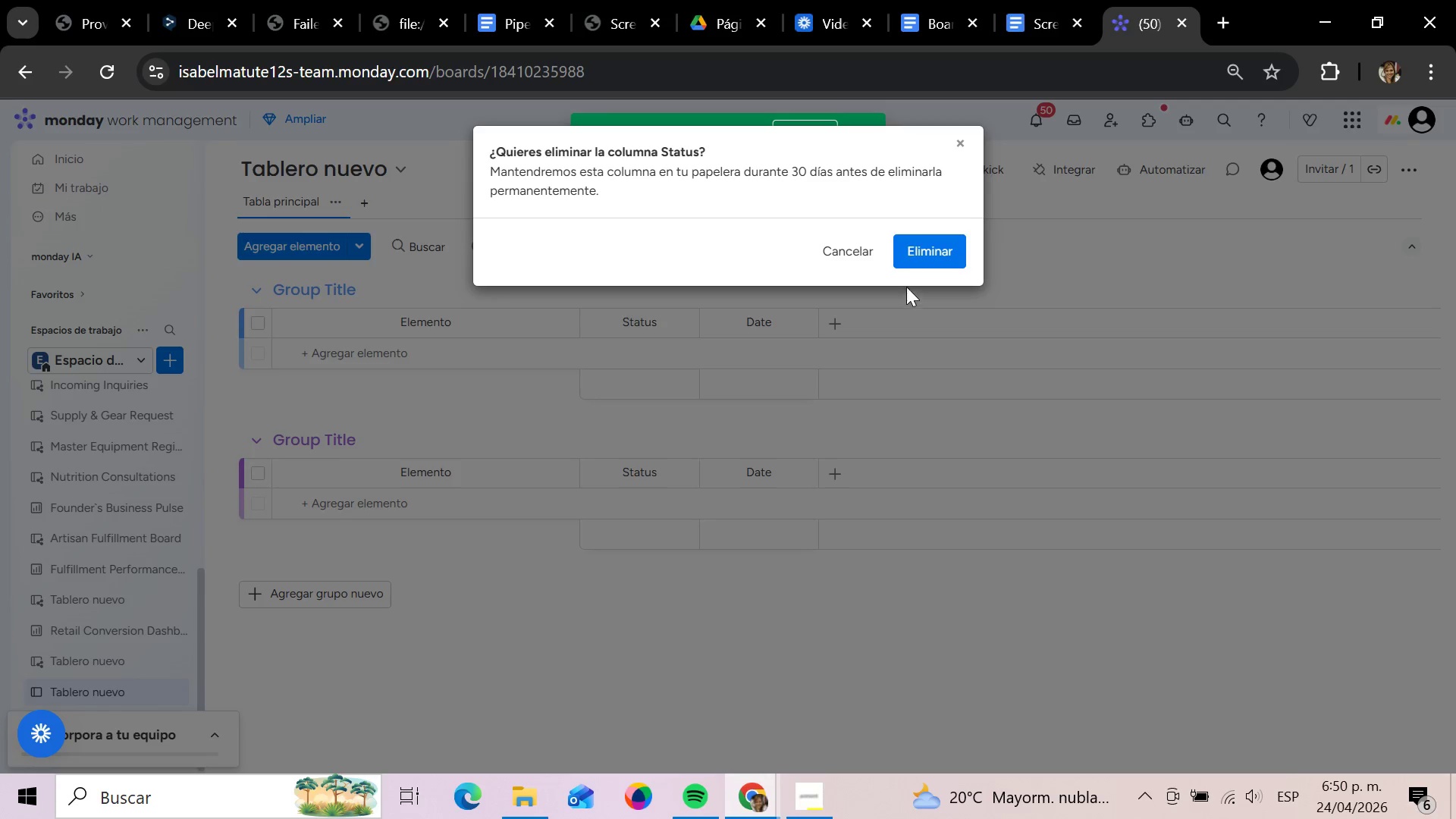 
left_click([922, 253])
 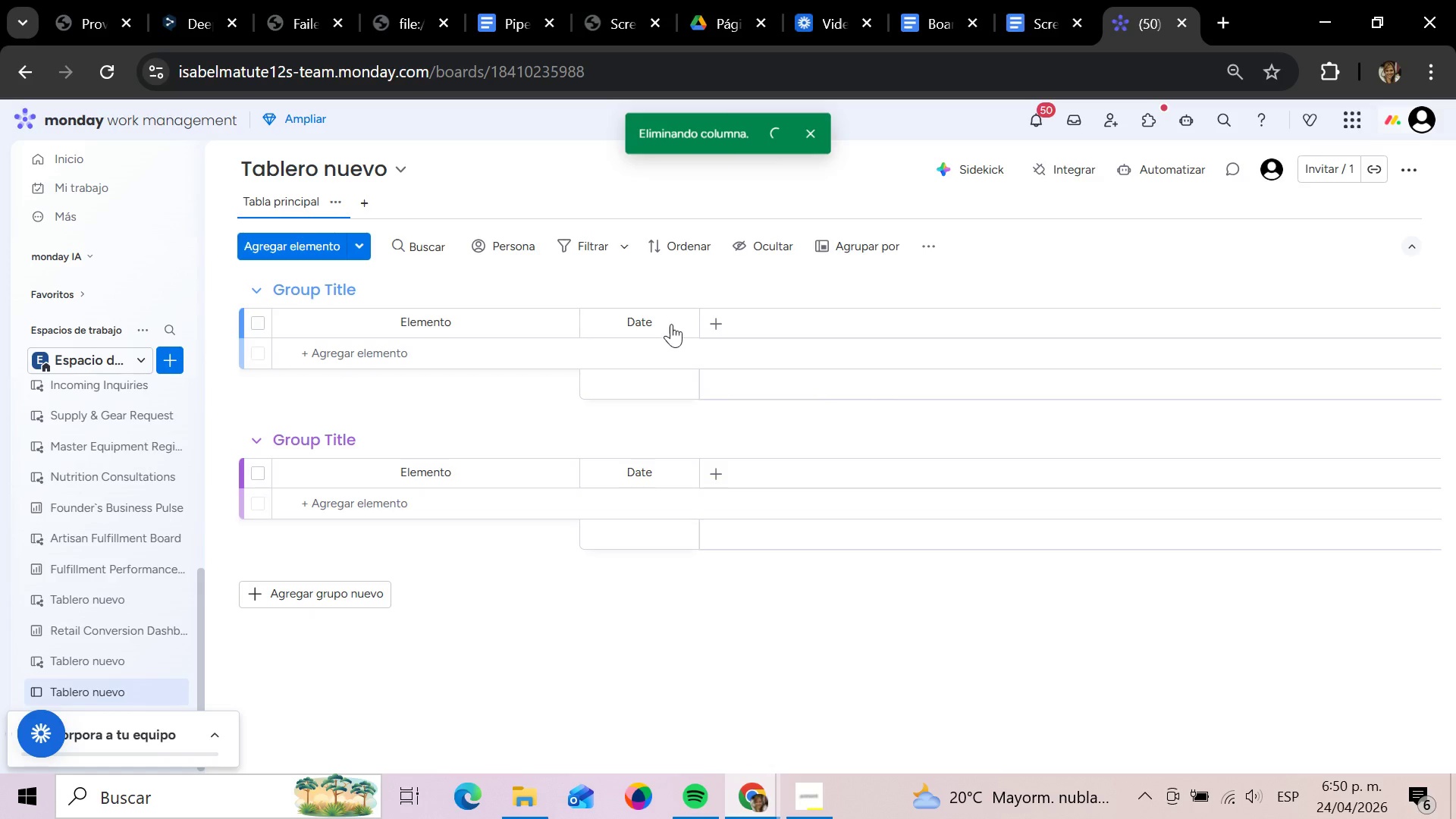 
left_click([690, 328])
 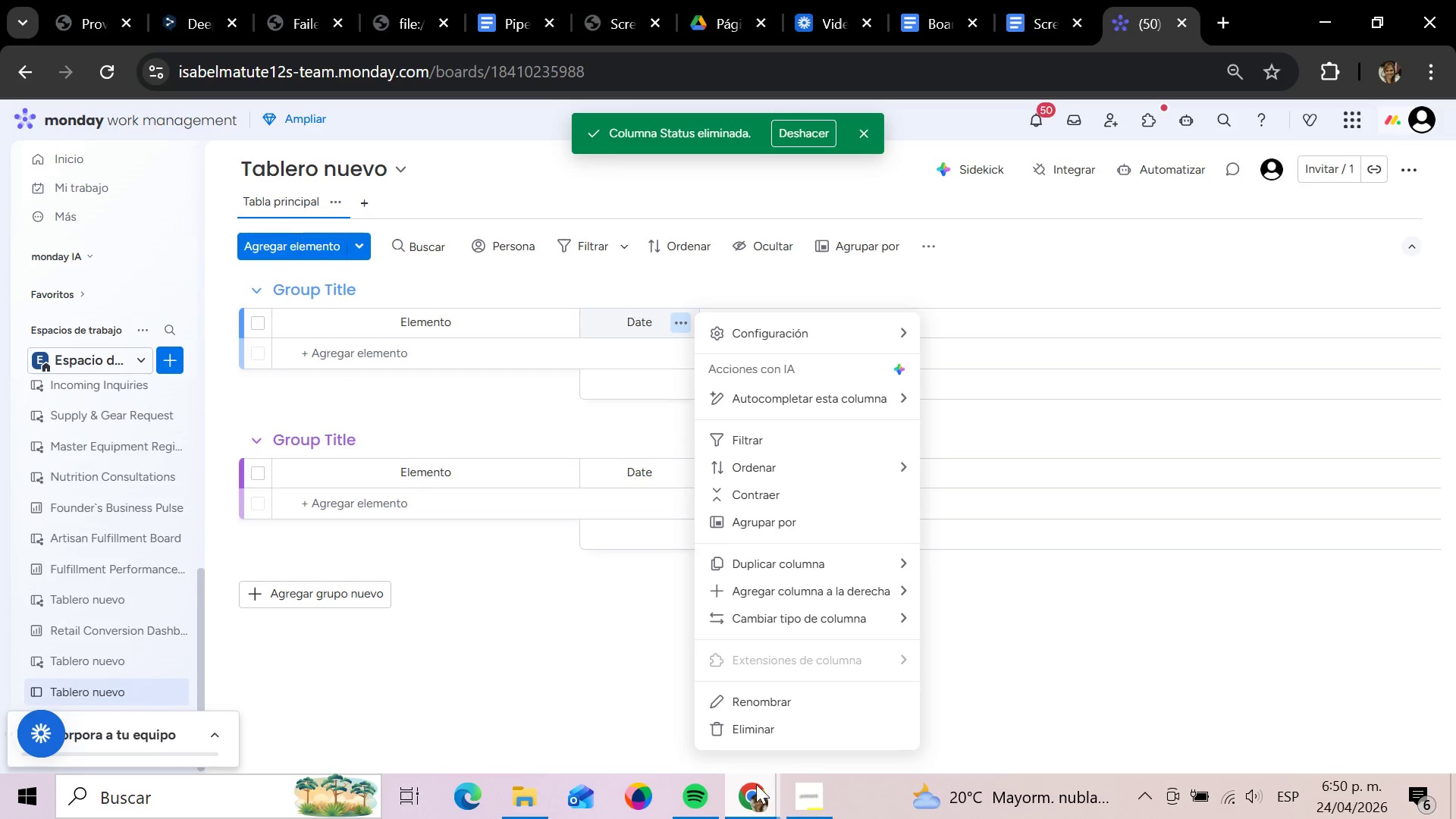 
left_click([749, 736])
 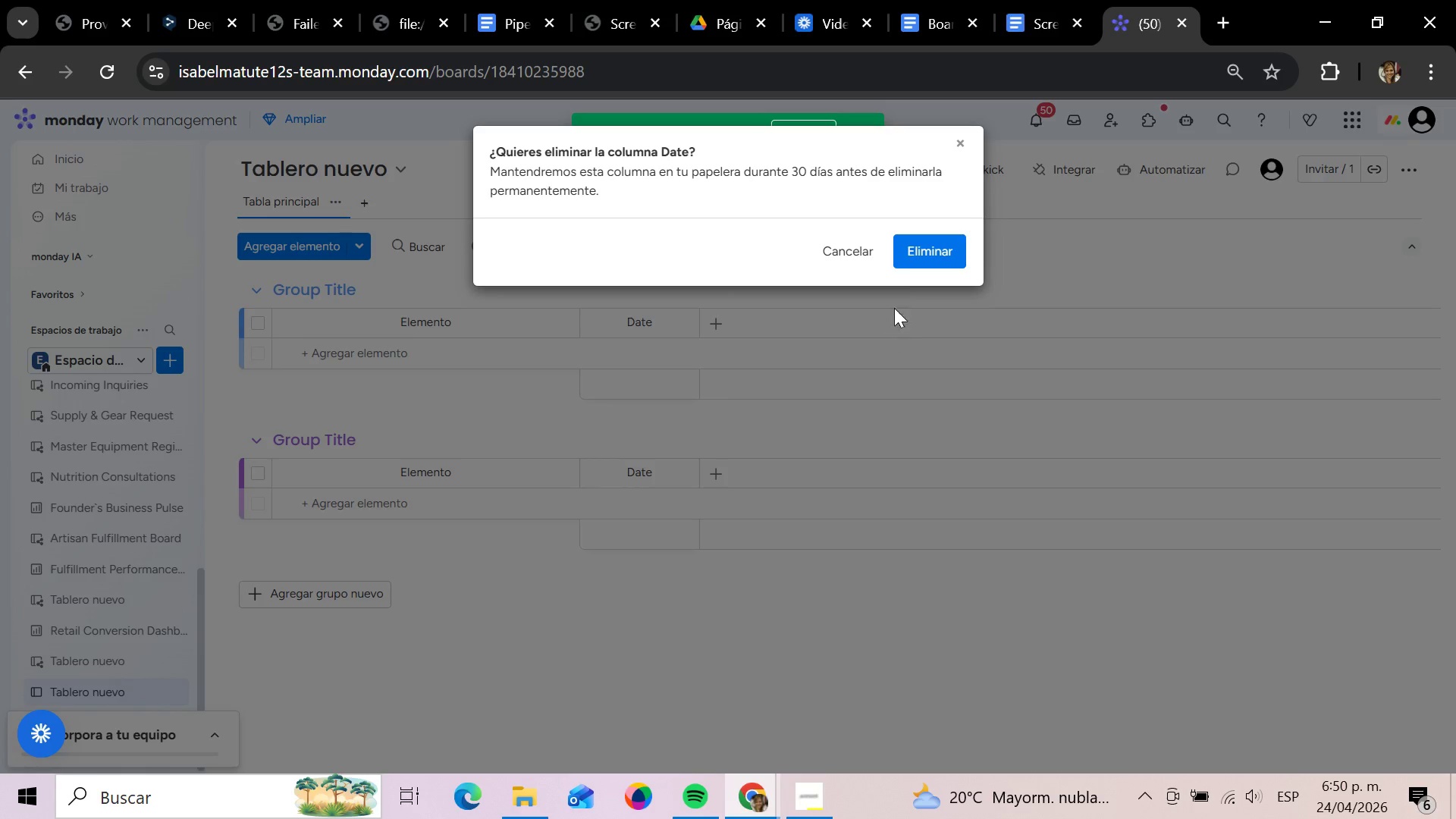 
left_click([902, 264])
 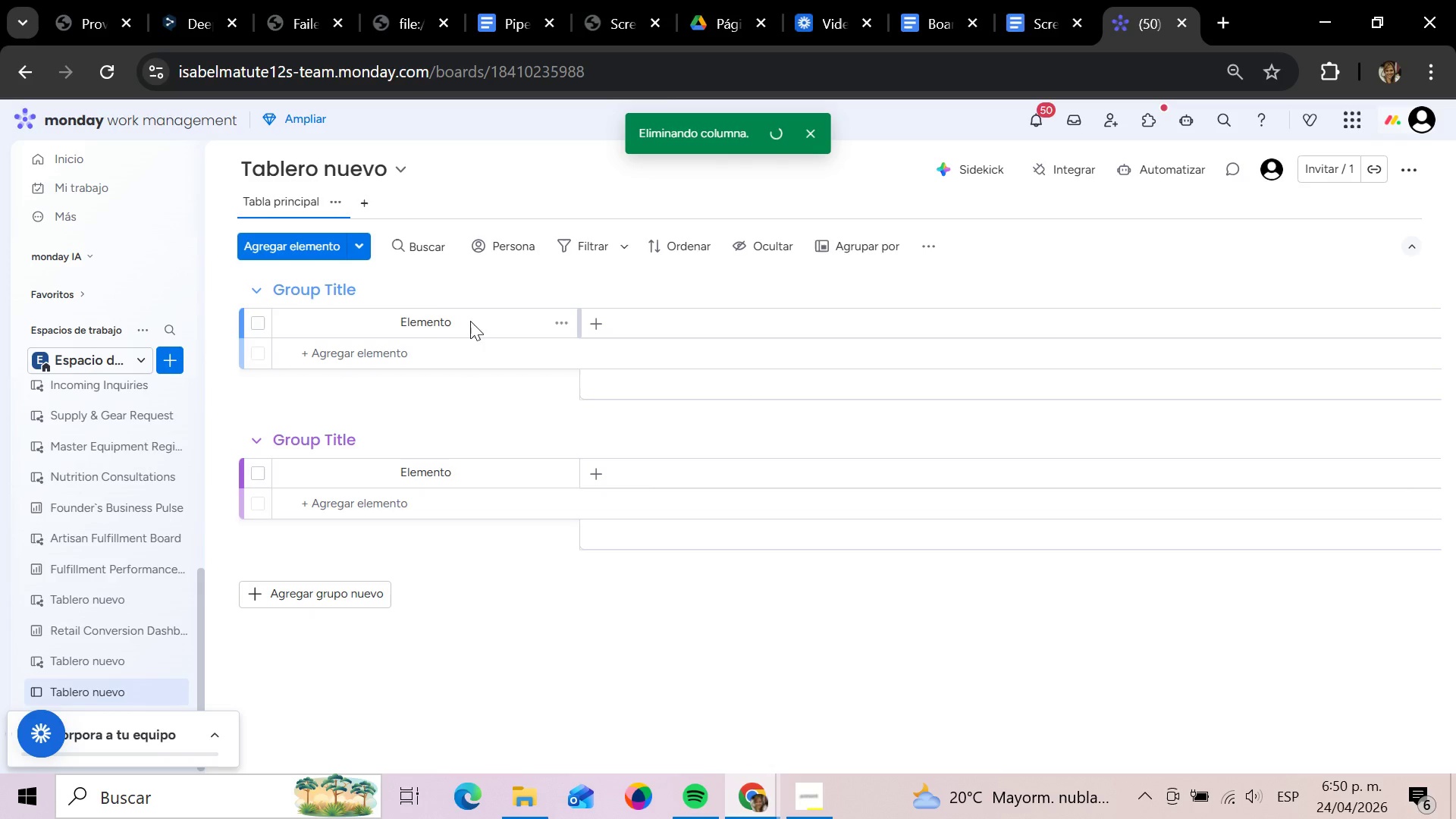 
left_click([446, 322])
 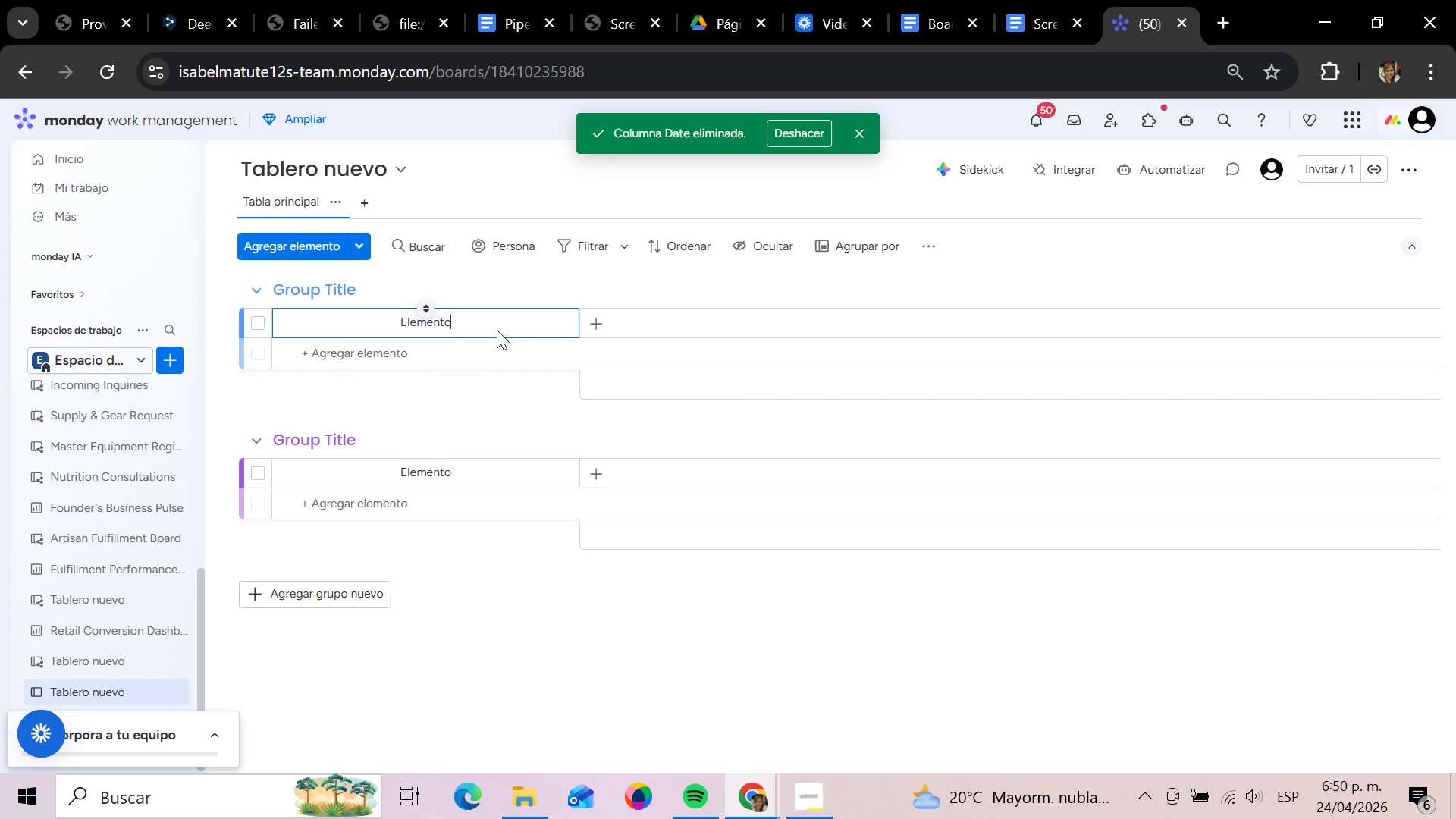 
key(CapsLock)
 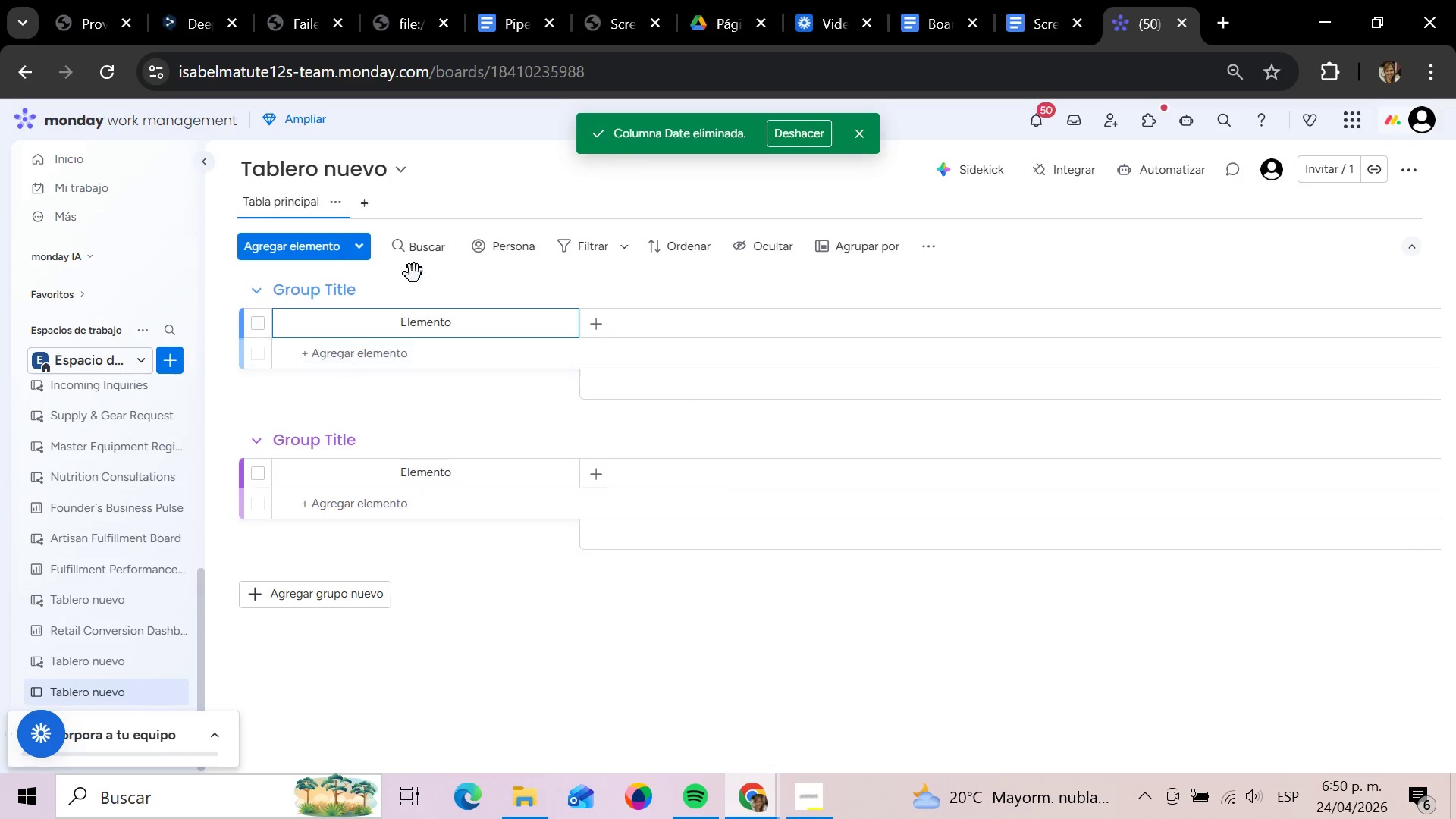 
left_click([365, 162])
 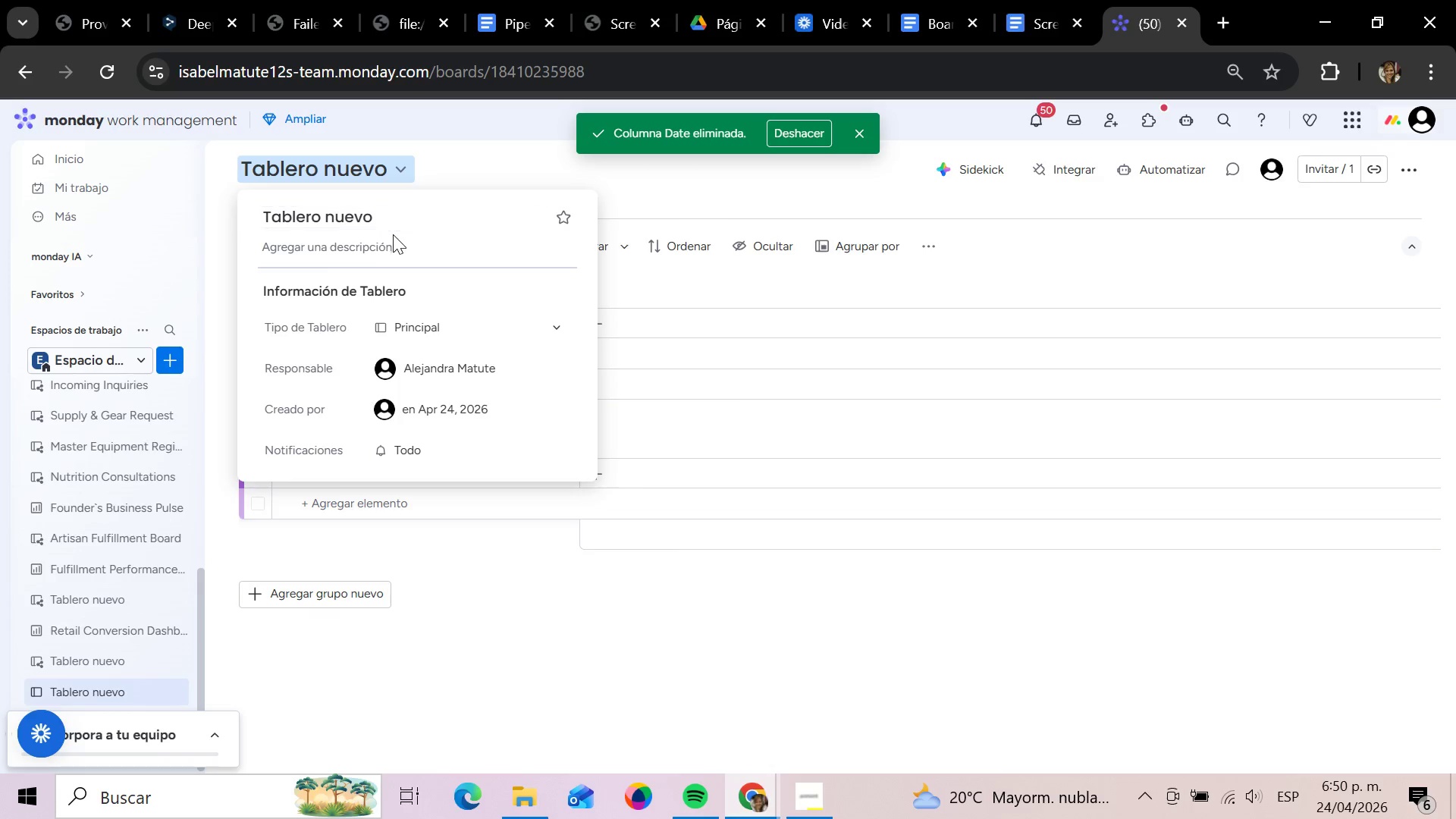 
left_click([397, 216])
 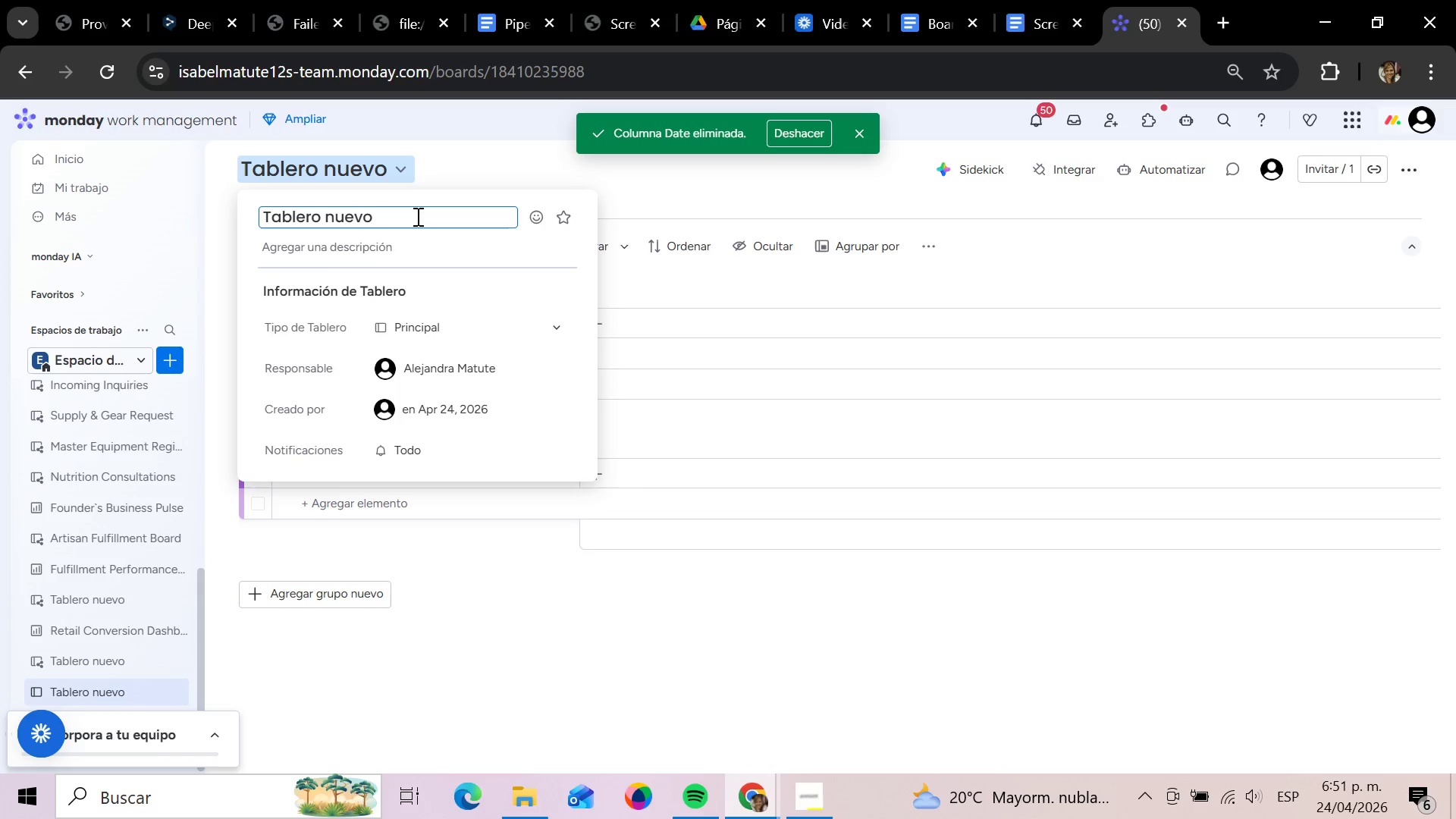 
hold_key(key=Backspace, duration=1.3)
 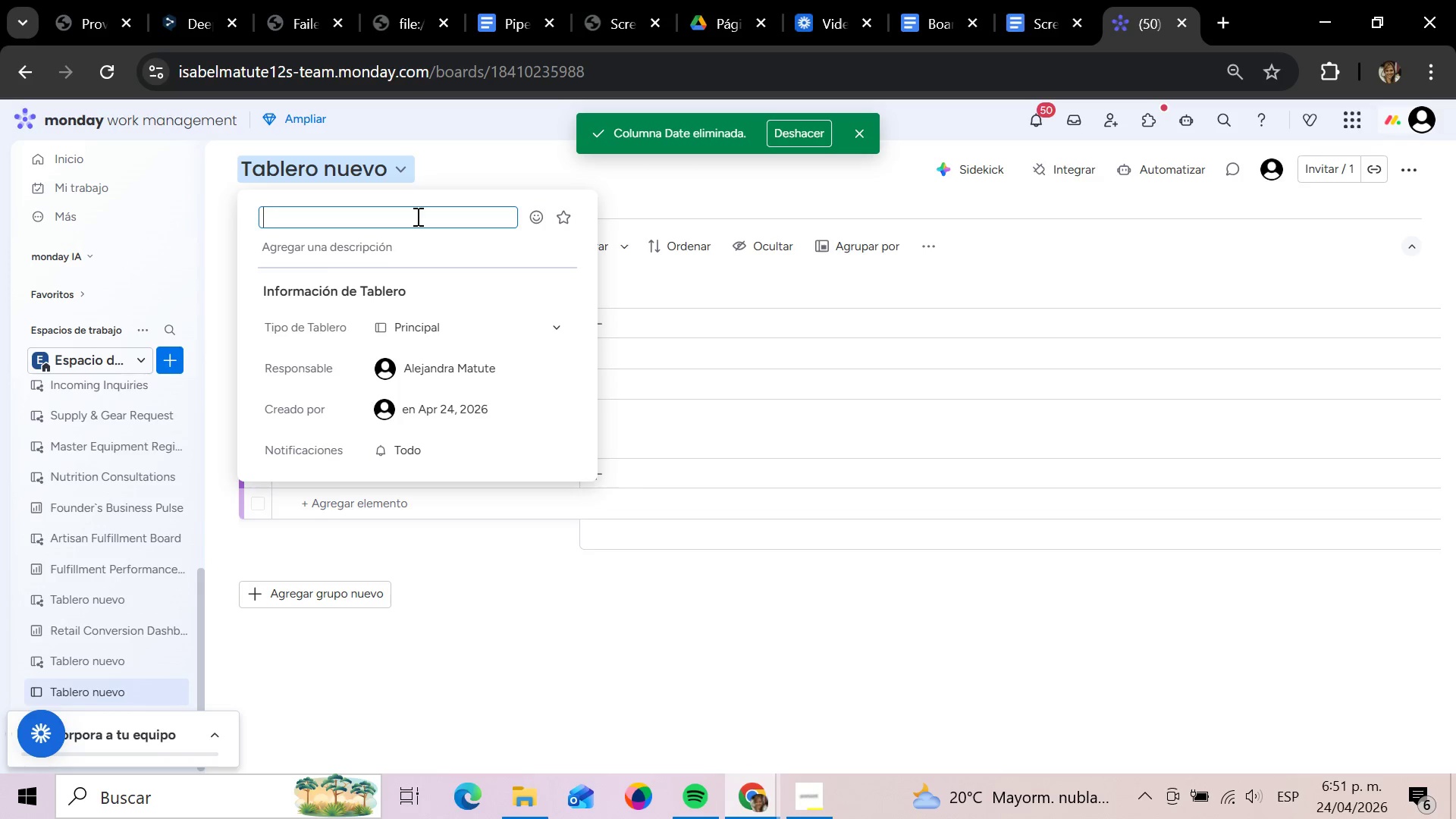 
key(CapsLock)
 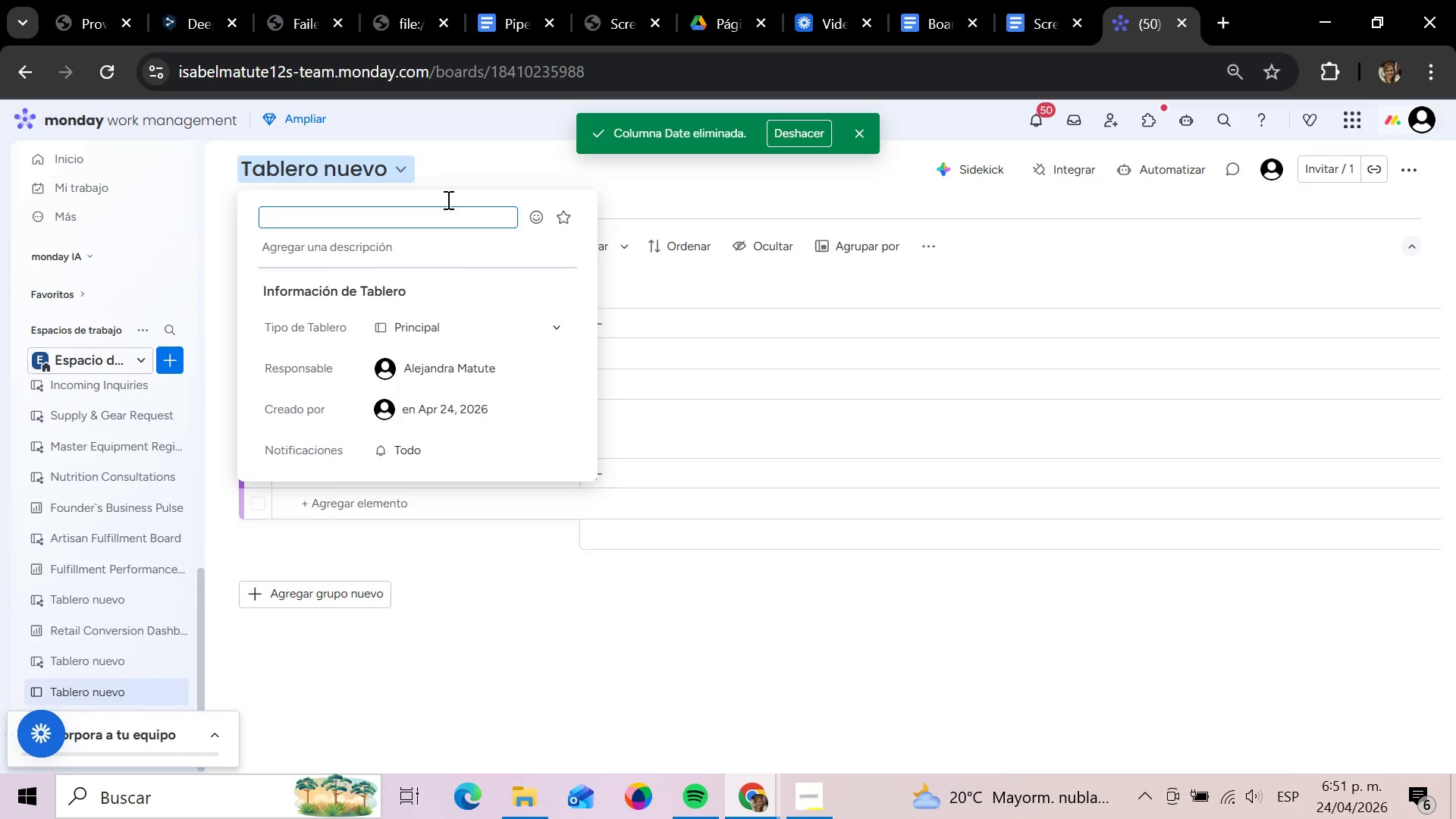 
type(e)
key(Backspace)
type(Event LO)
key(Backspace)
type(of)
key(Backspace)
type(gisti)
key(Backspace)
 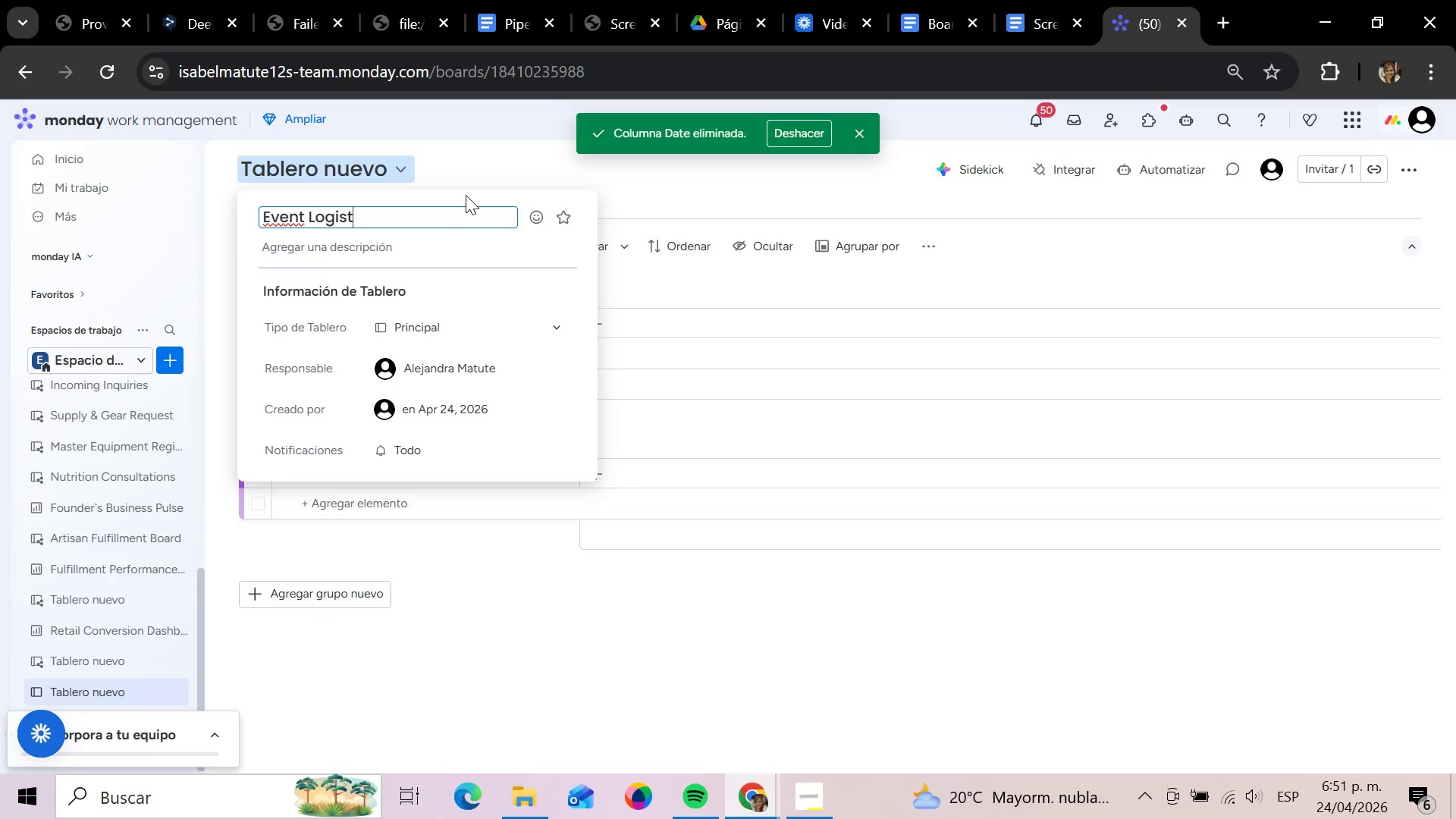 
type(ics)
 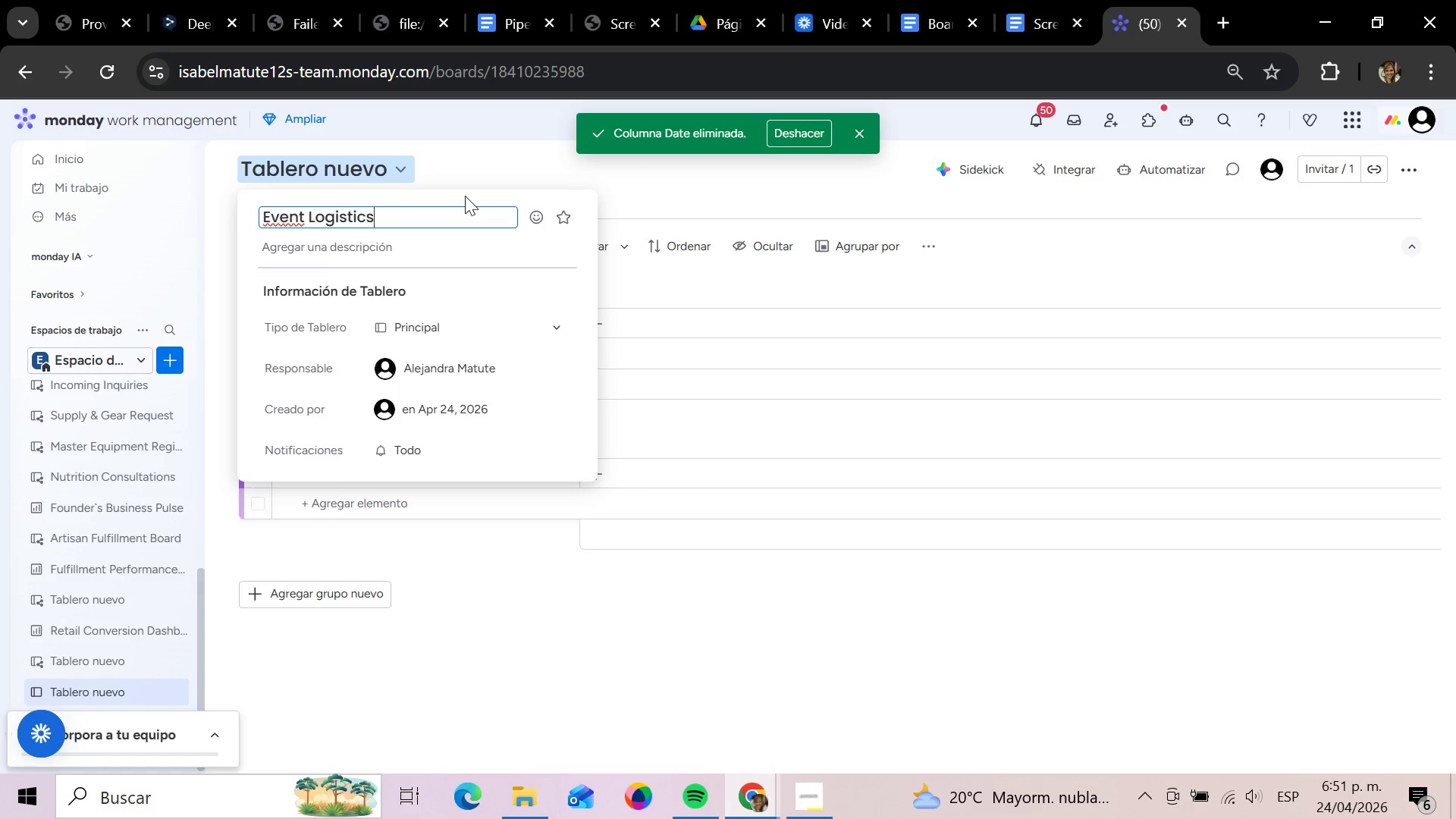 
key(Enter)
 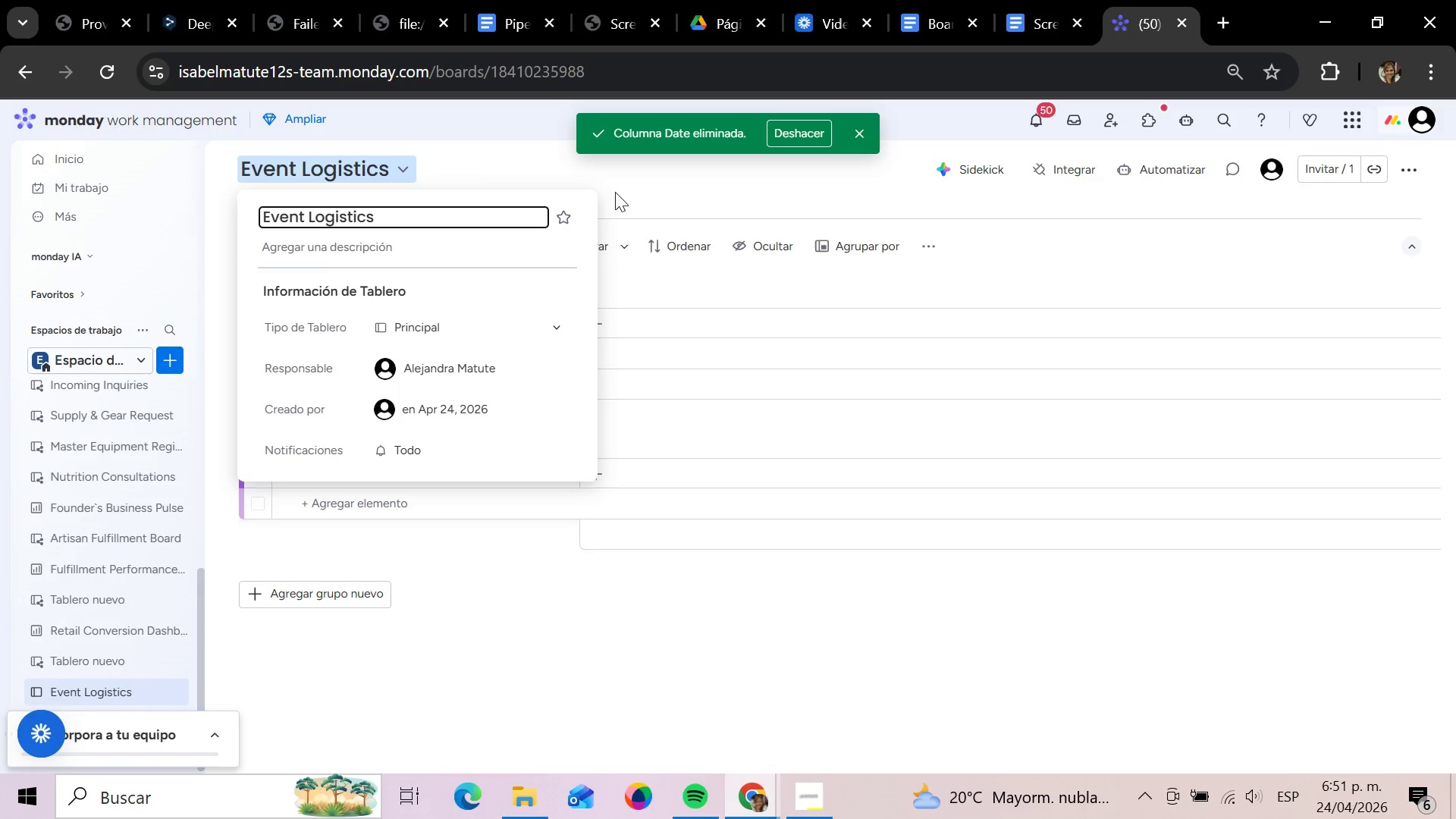 
left_click([510, 152])
 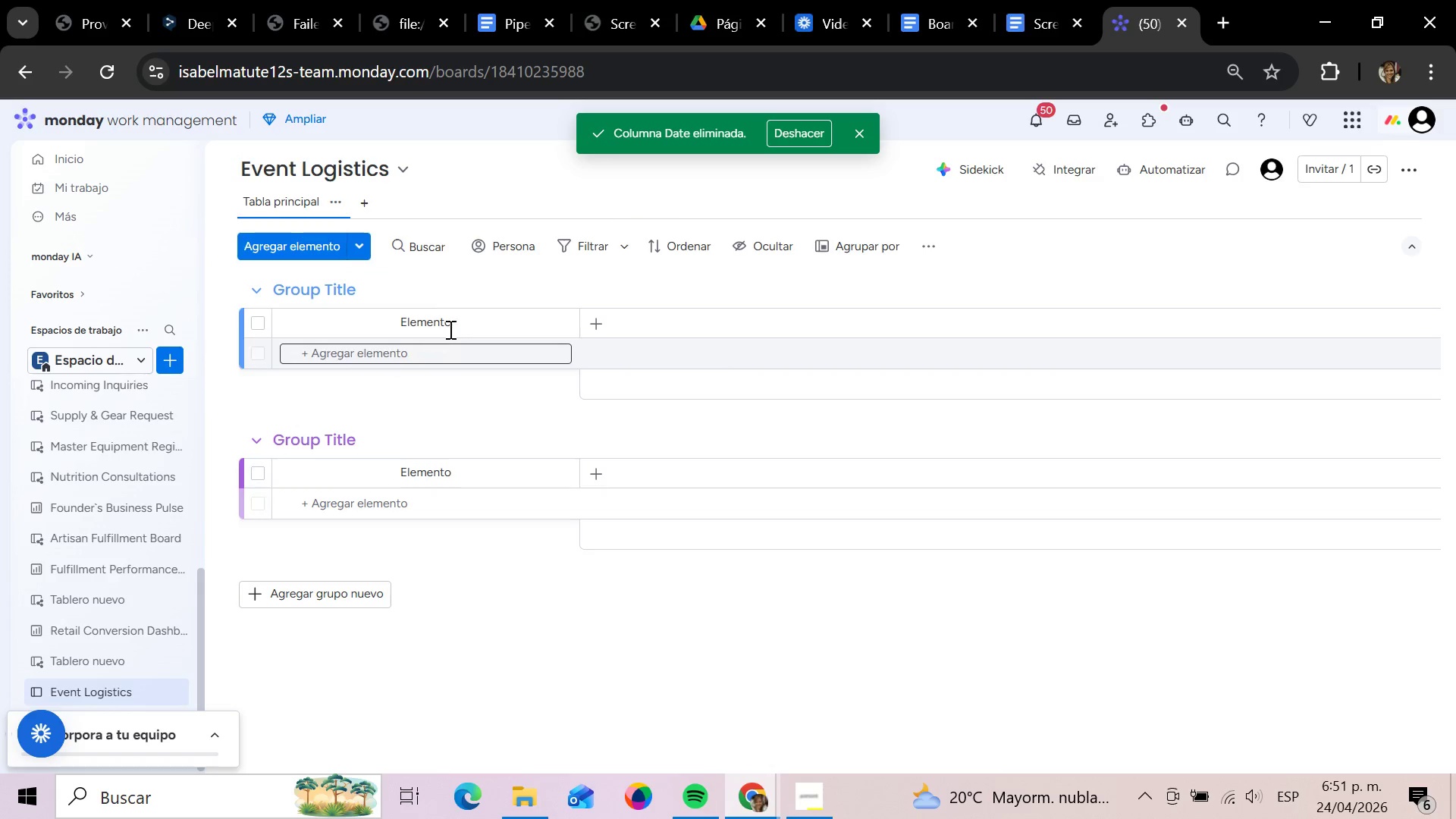 
left_click([454, 327])
 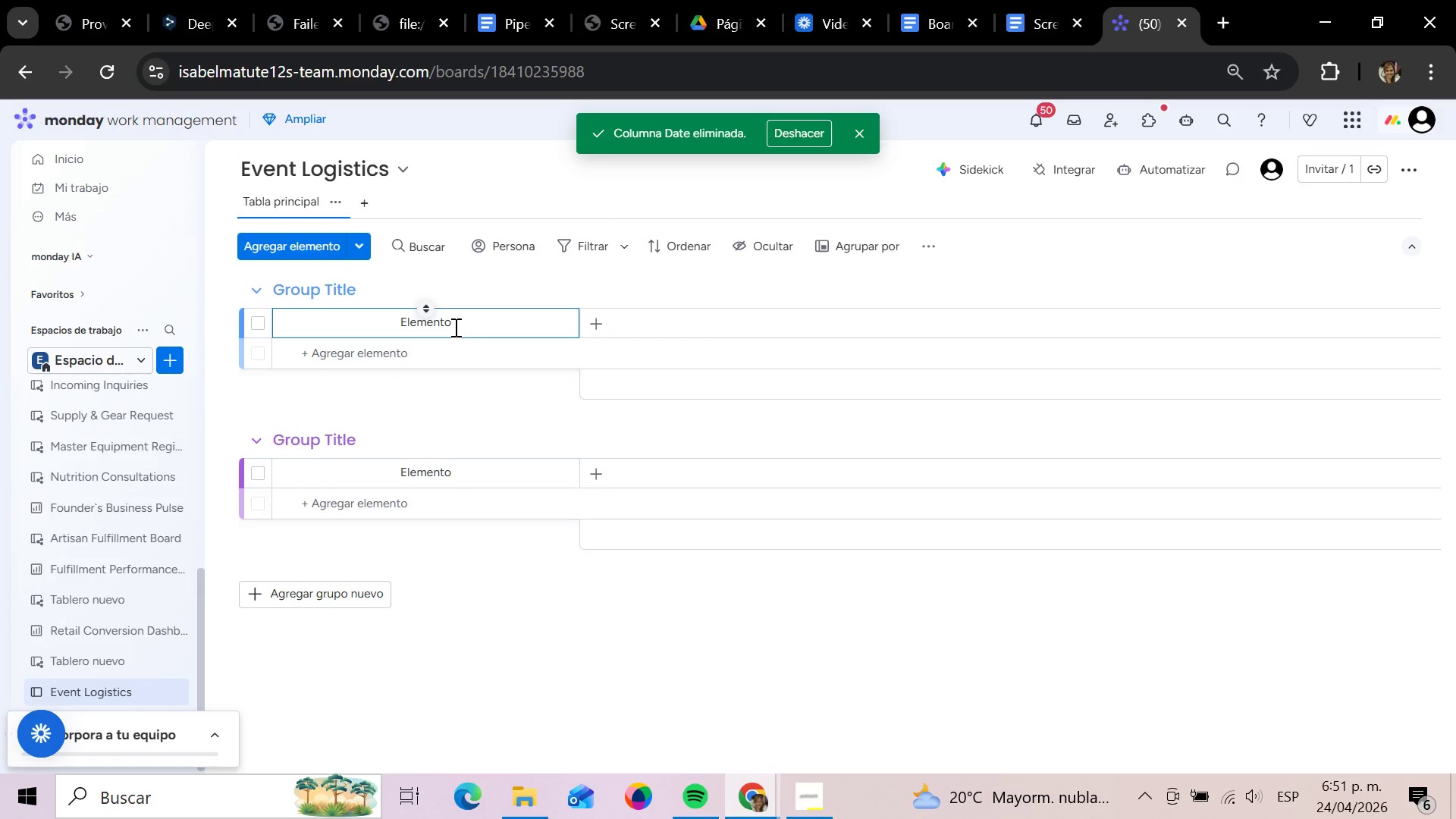 
key(Backspace)
 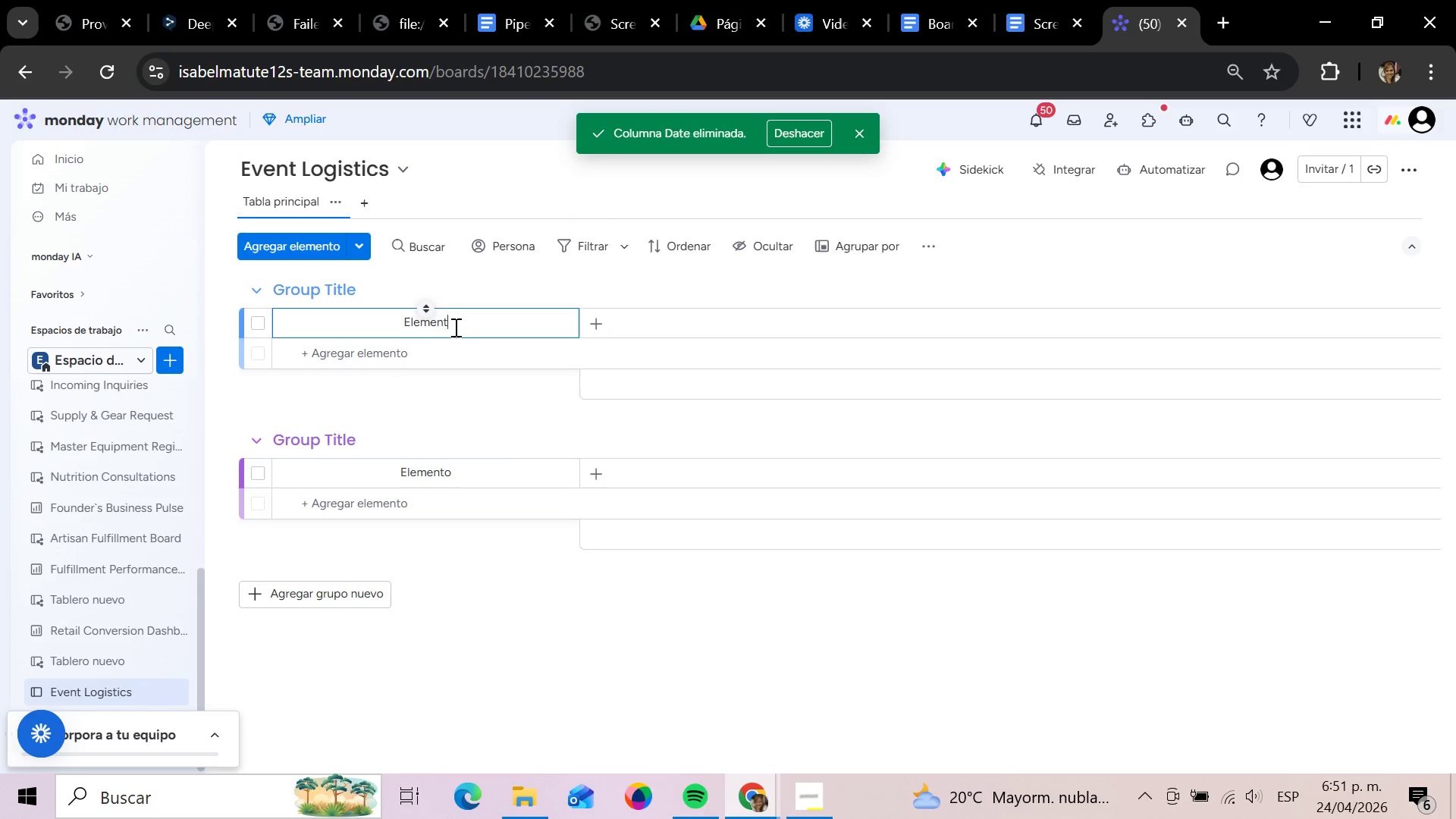 
key(Backspace)
 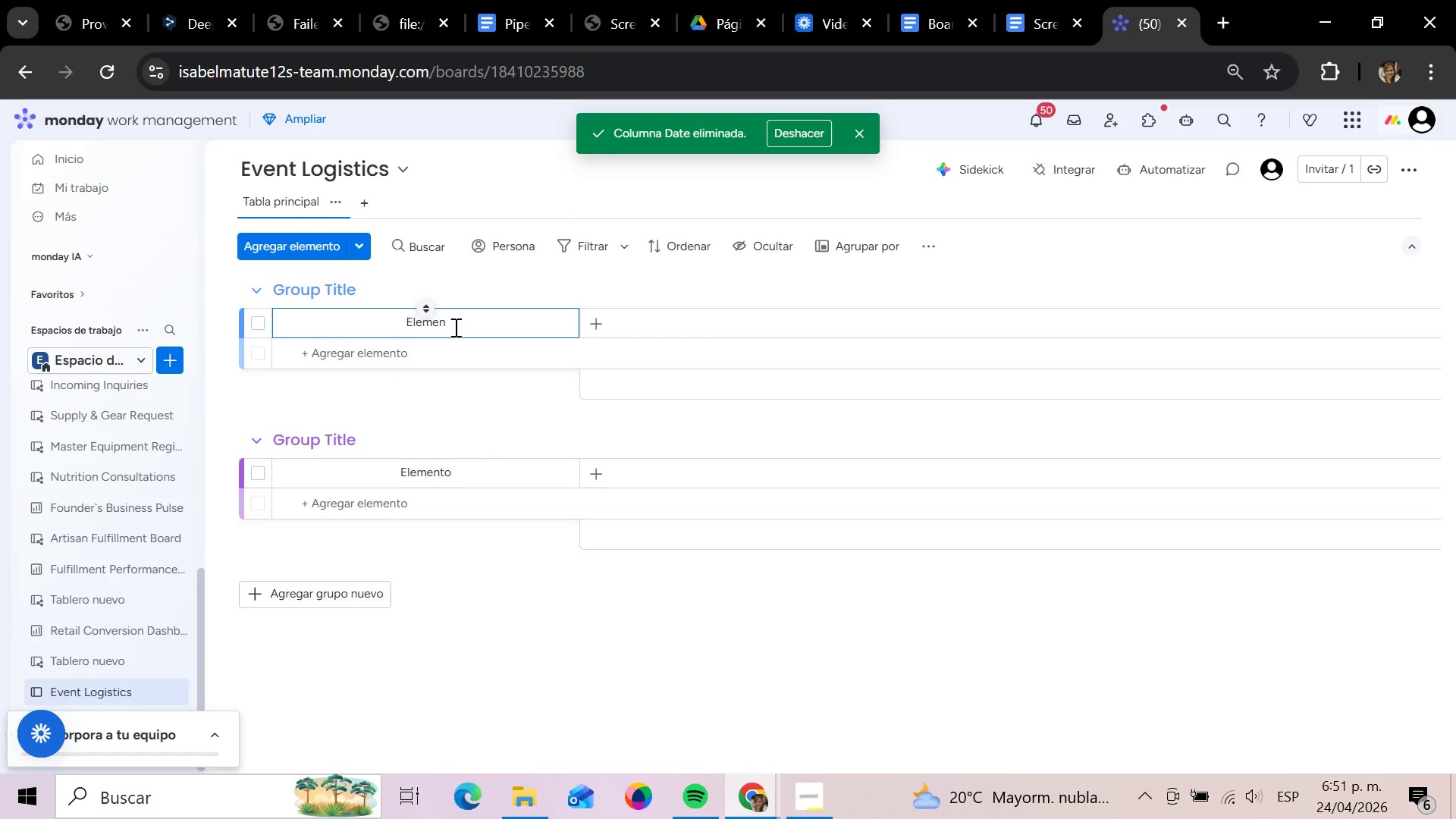 
key(Backspace)
 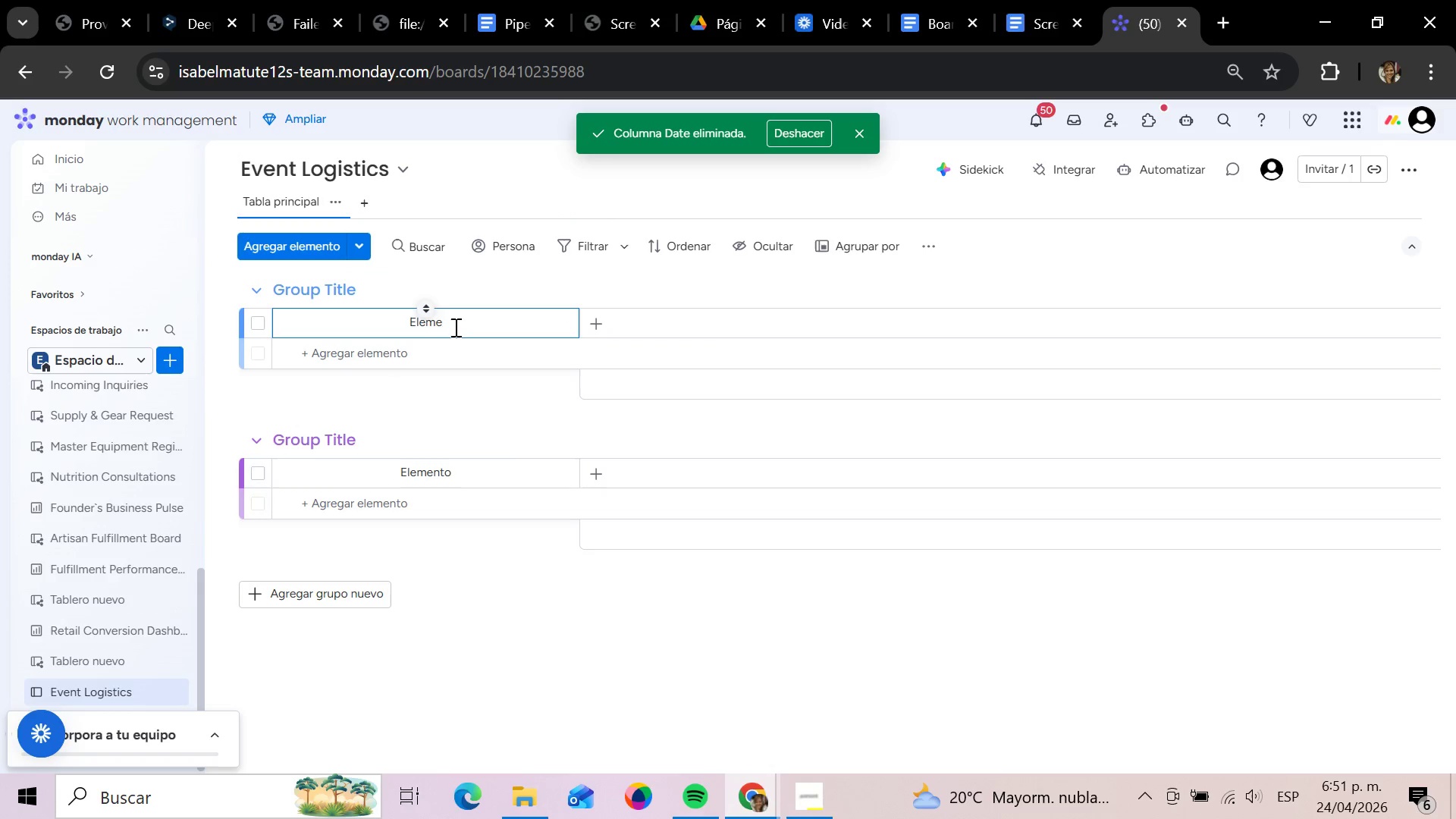 
key(Backspace)
 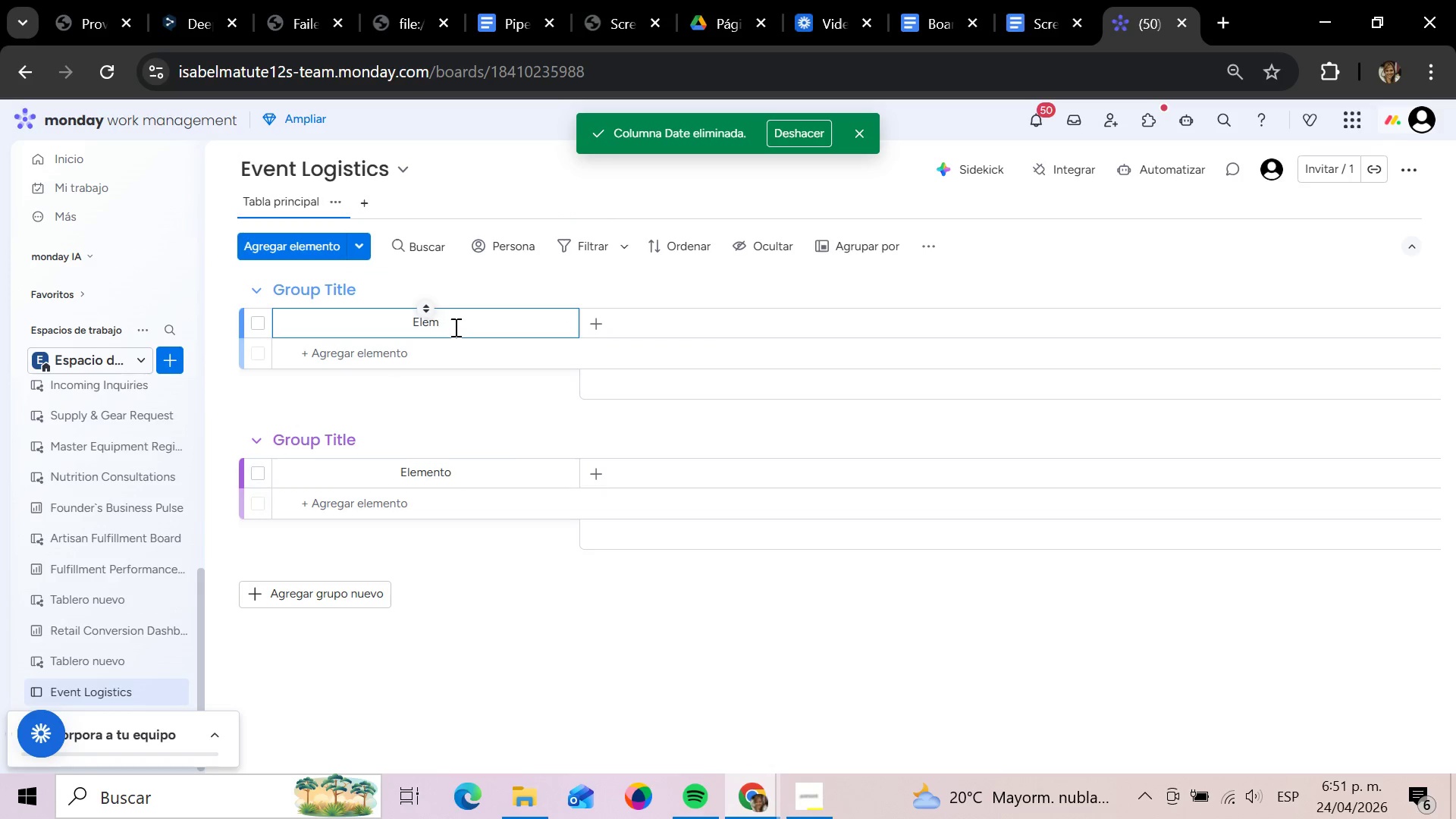 
key(Backspace)
 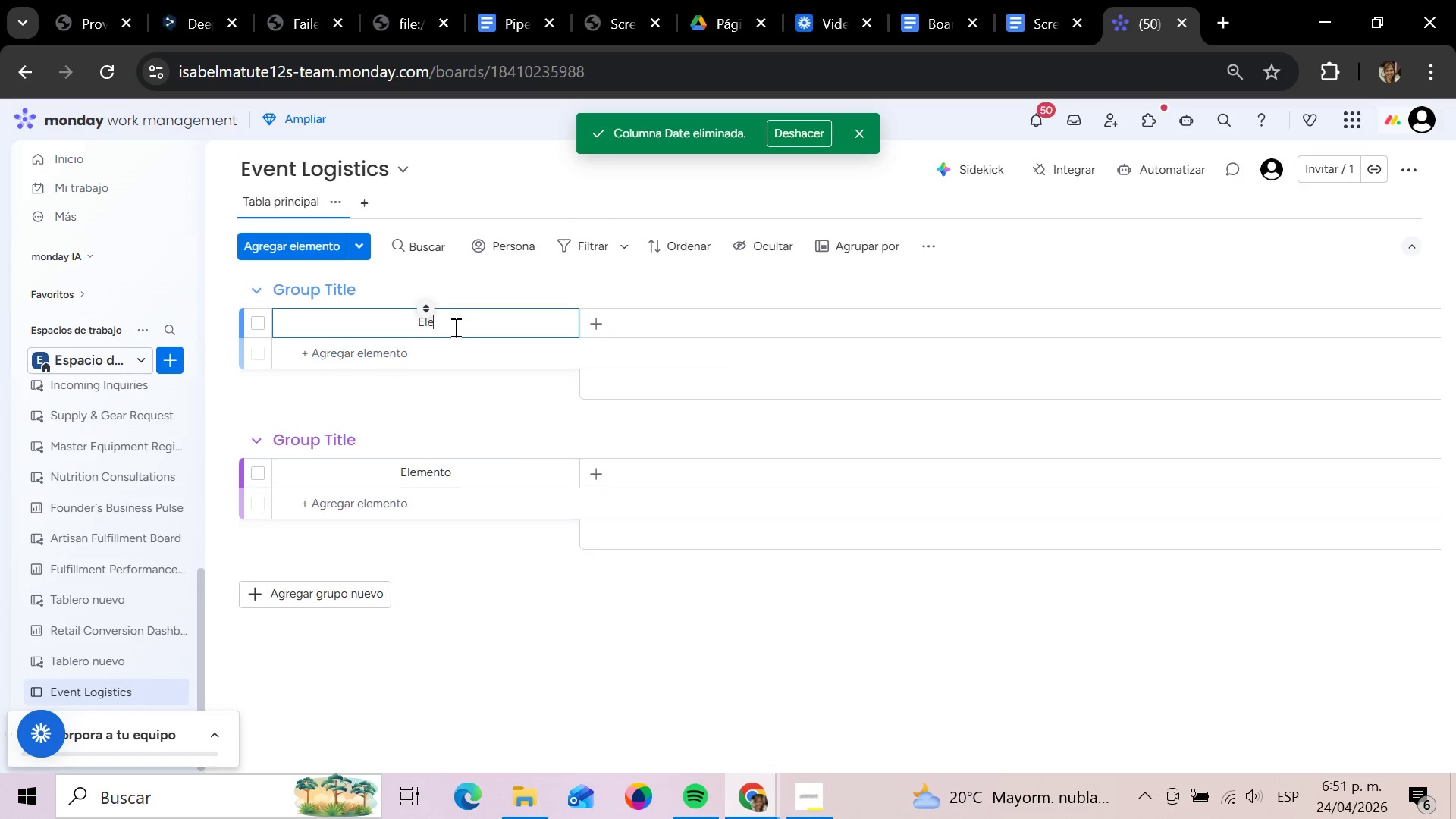 
key(Backspace)
 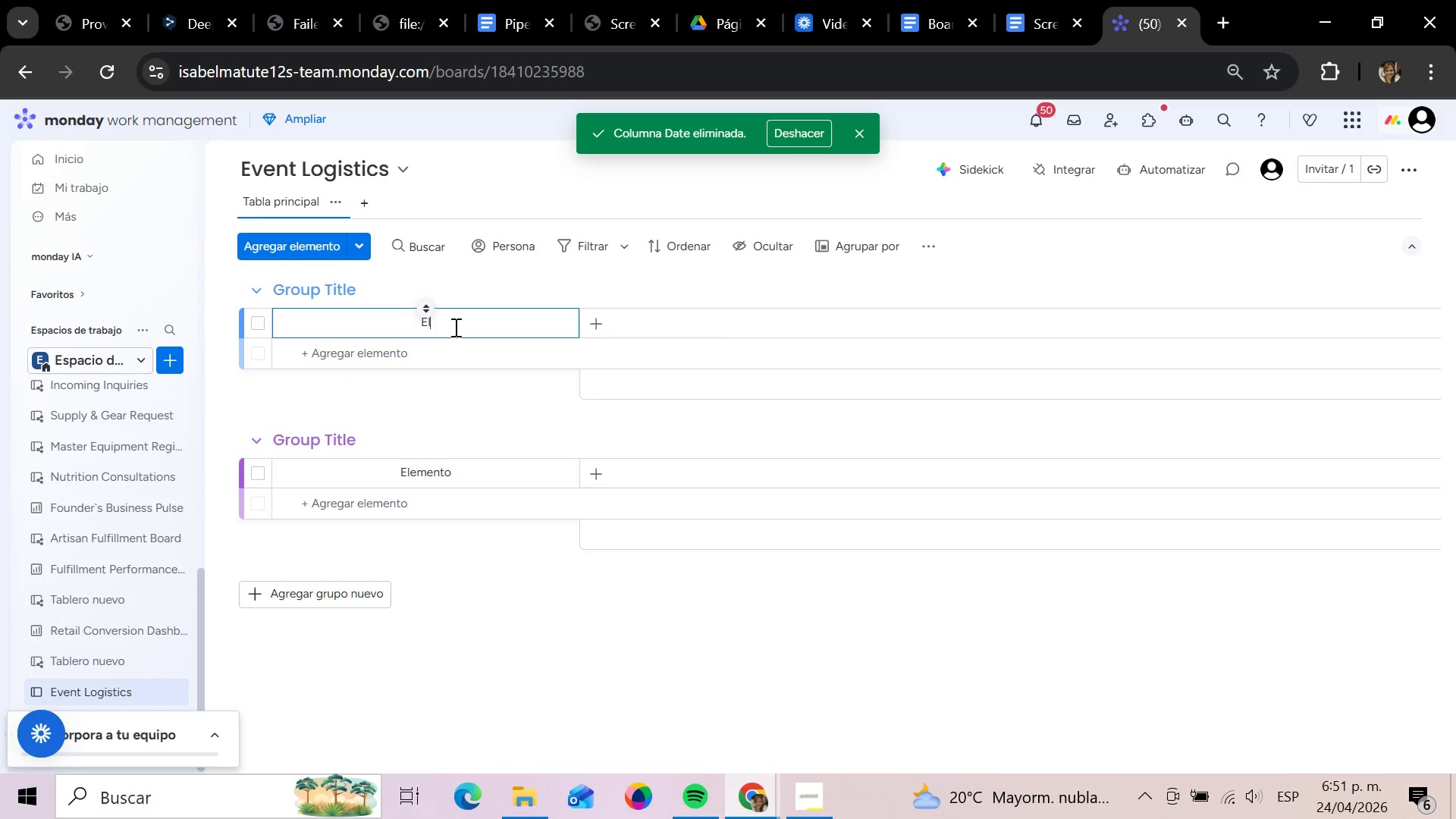 
wait(33.38)
 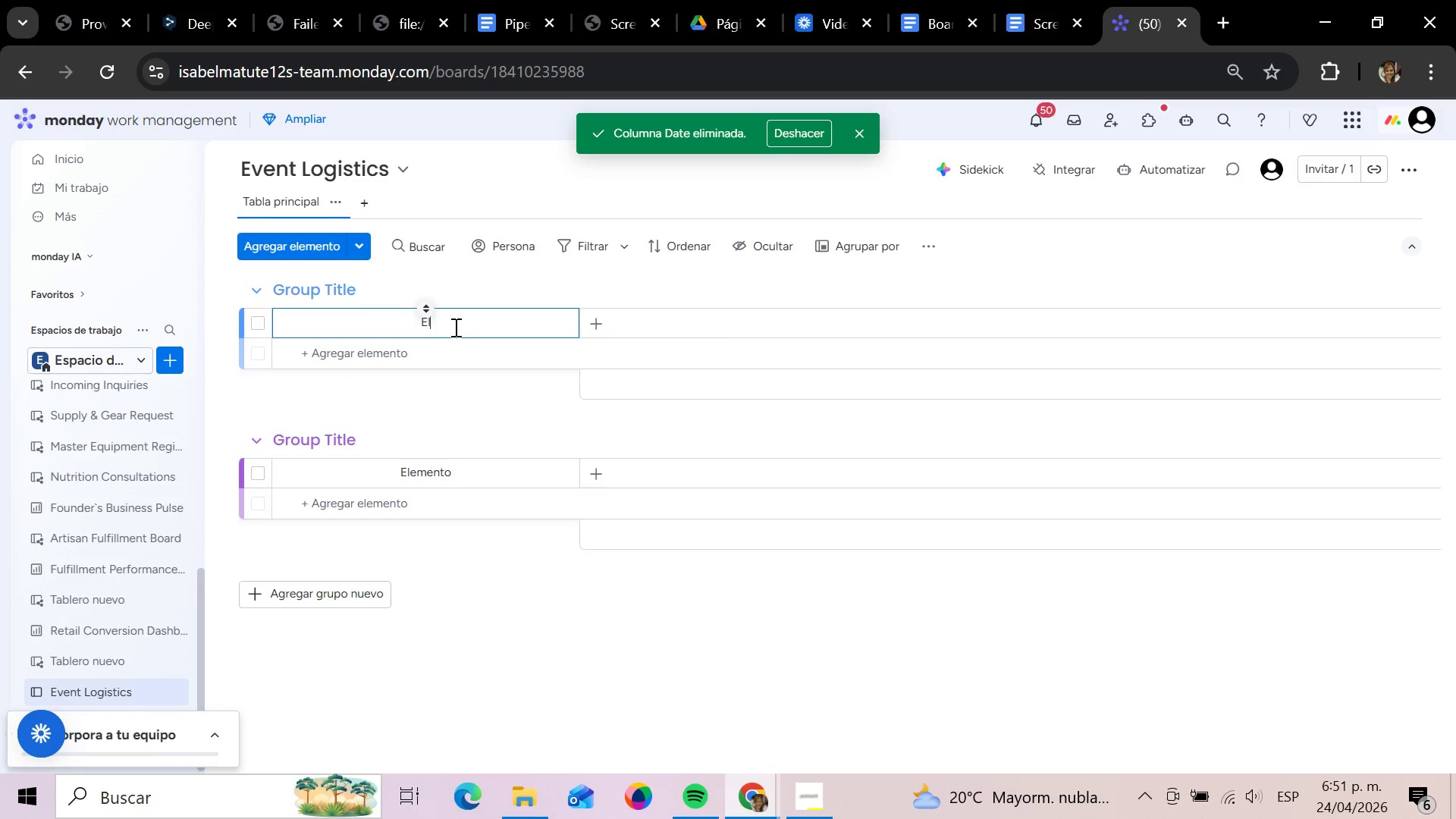 
left_click([142, 328])
 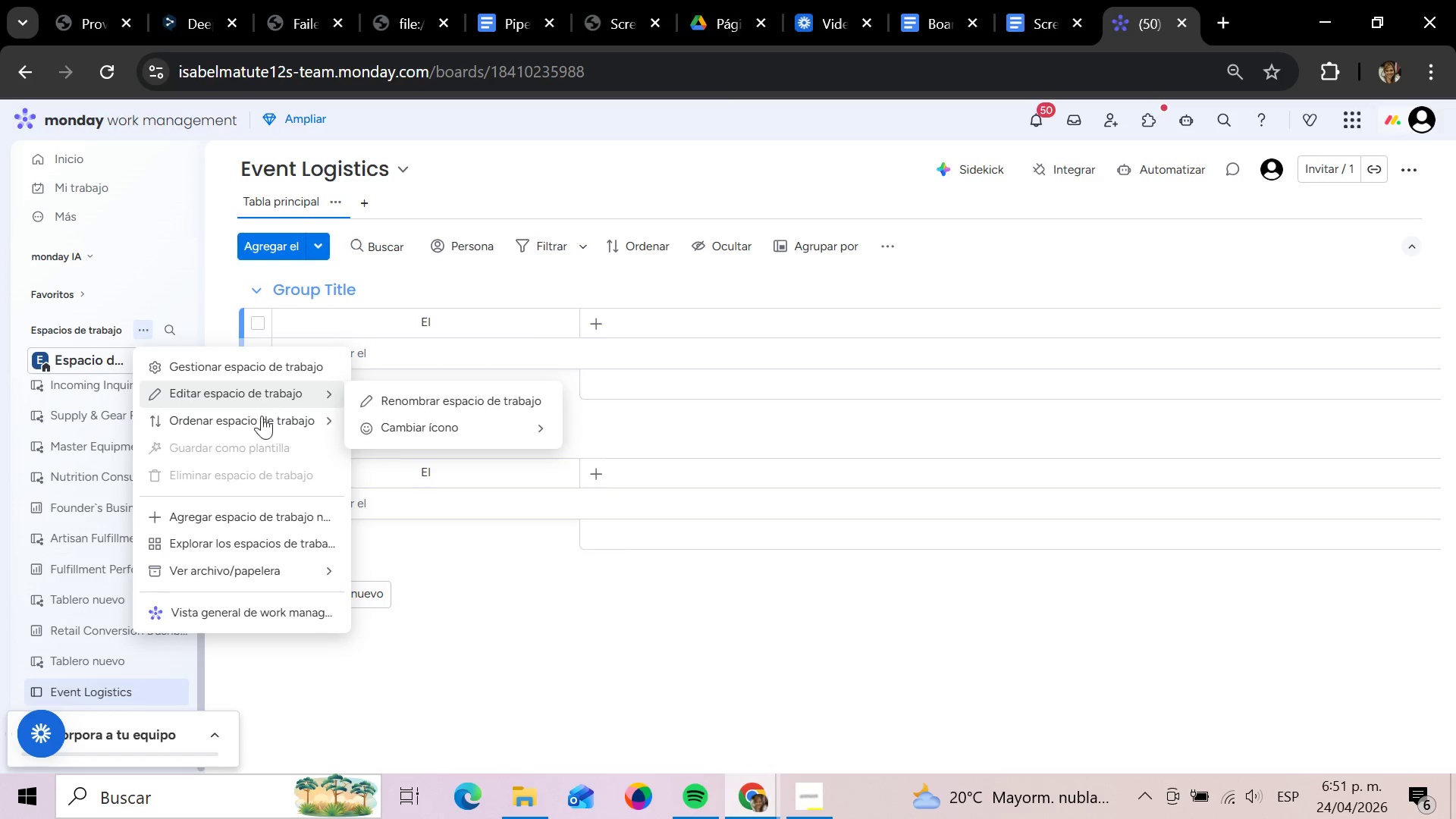 
left_click([252, 509])
 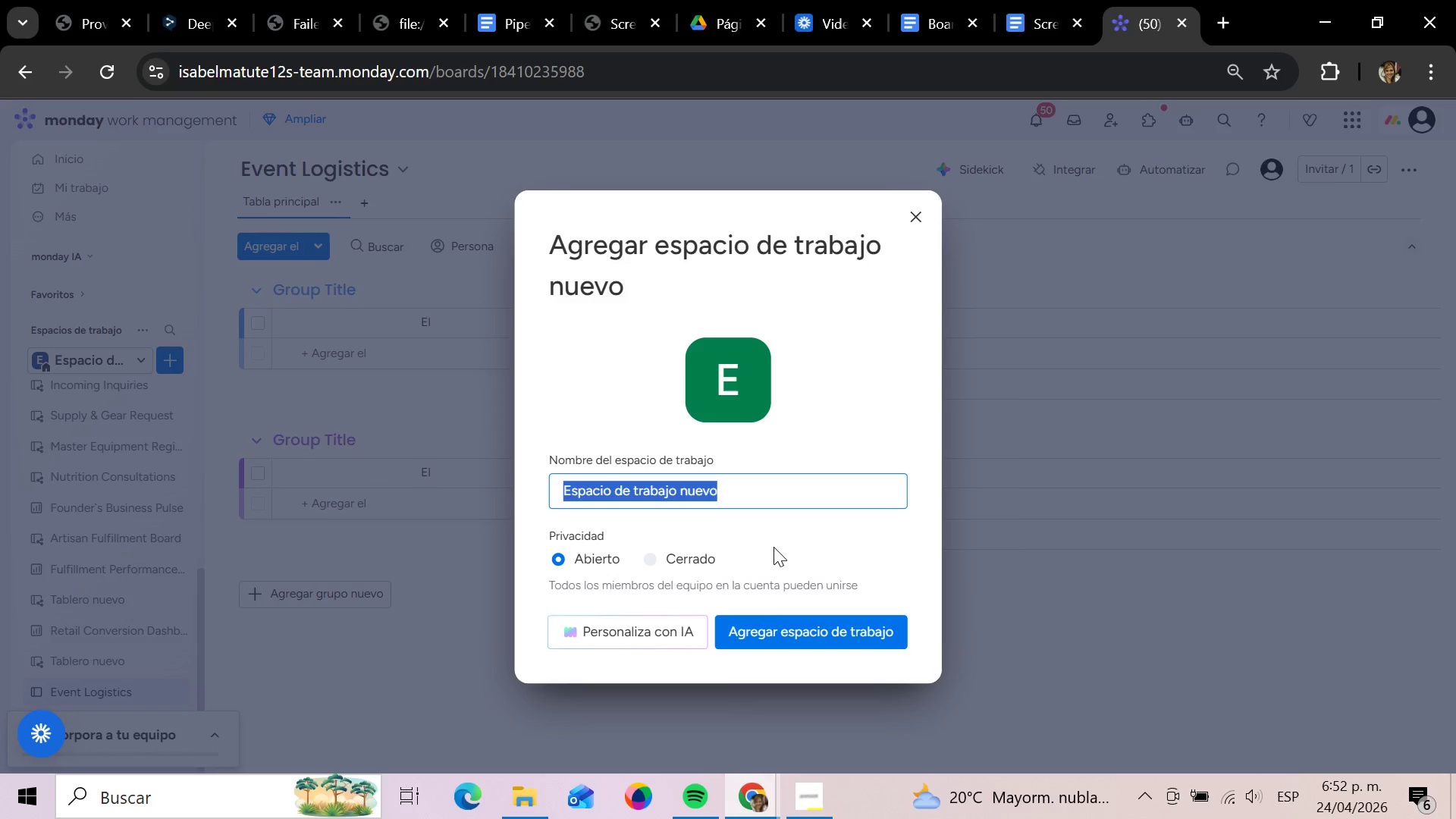 
wait(11.77)
 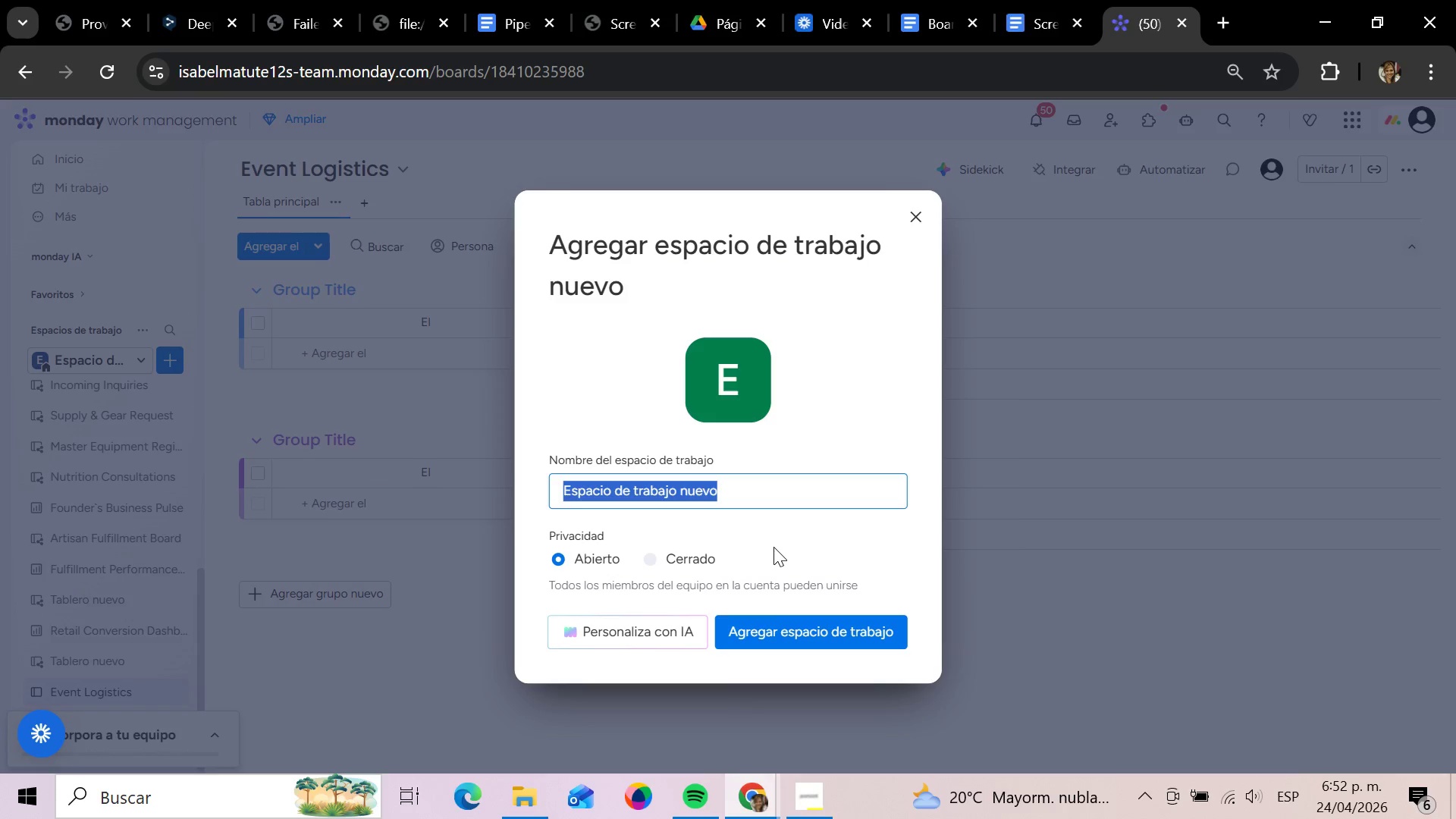 
key(Backspace)
key(Backspace)
key(Backspace)
type(Gloss ^ Glaze o)
key(Backspace)
type(Collective)
 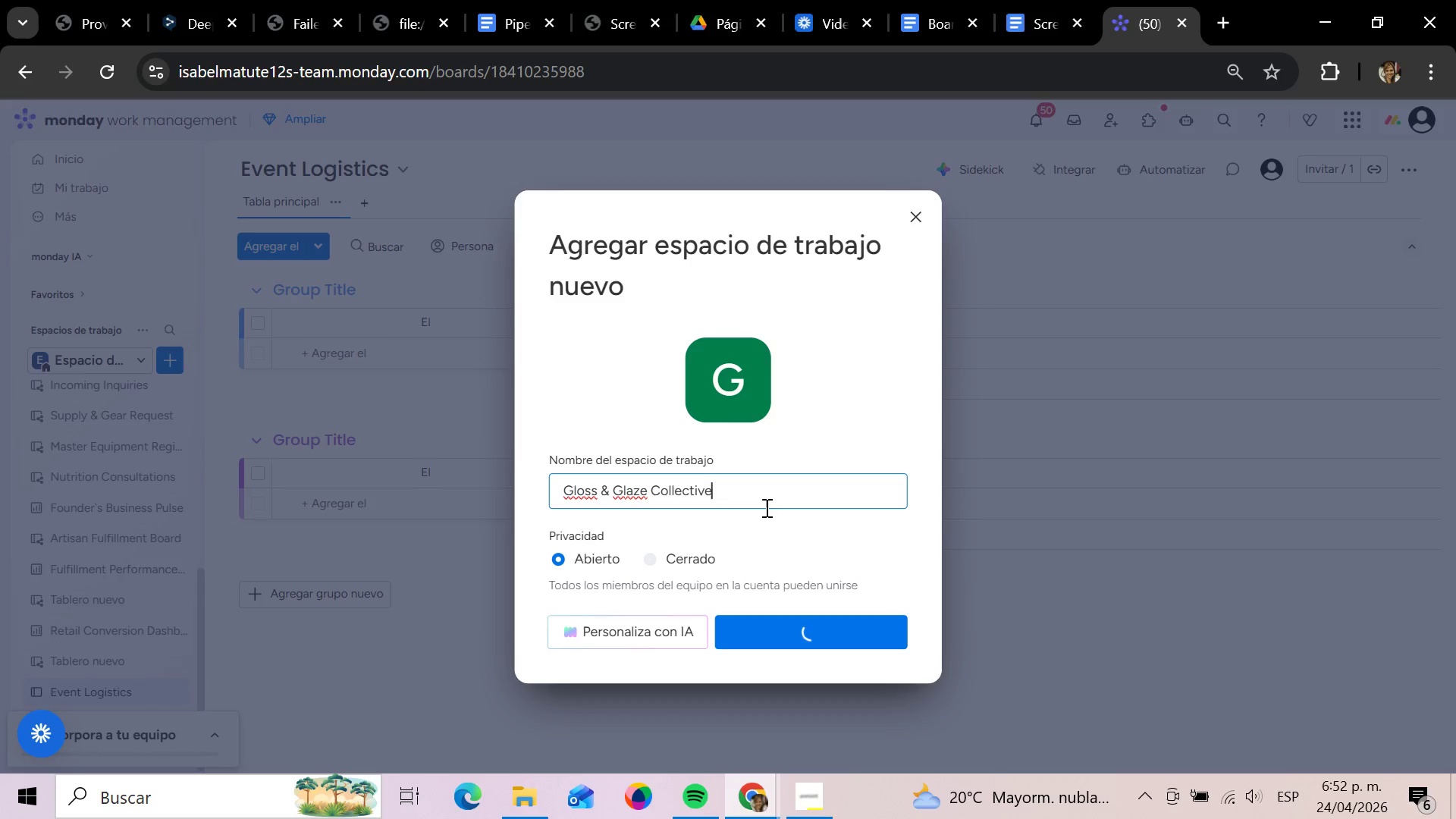 
 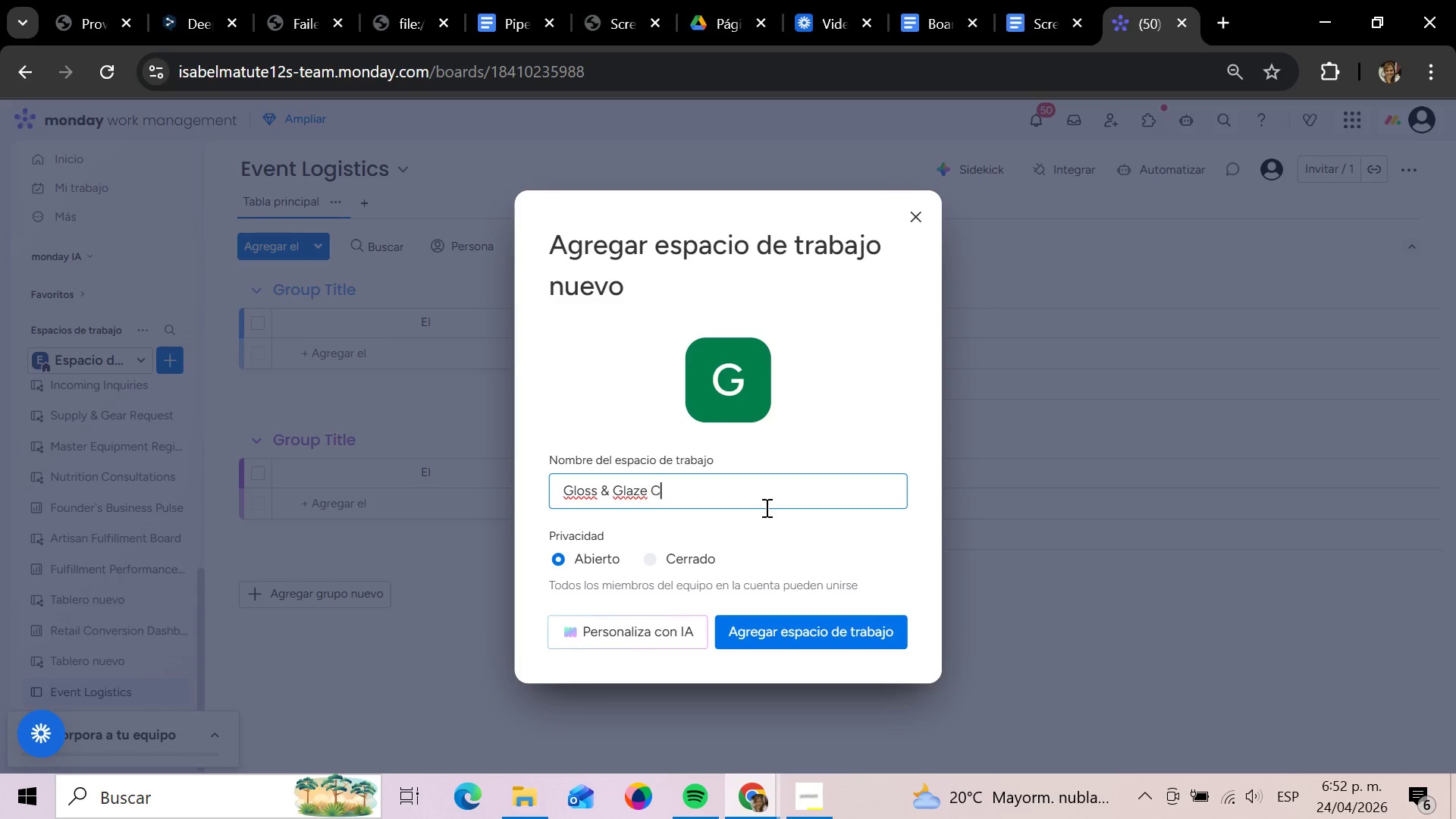 
key(Enter)
 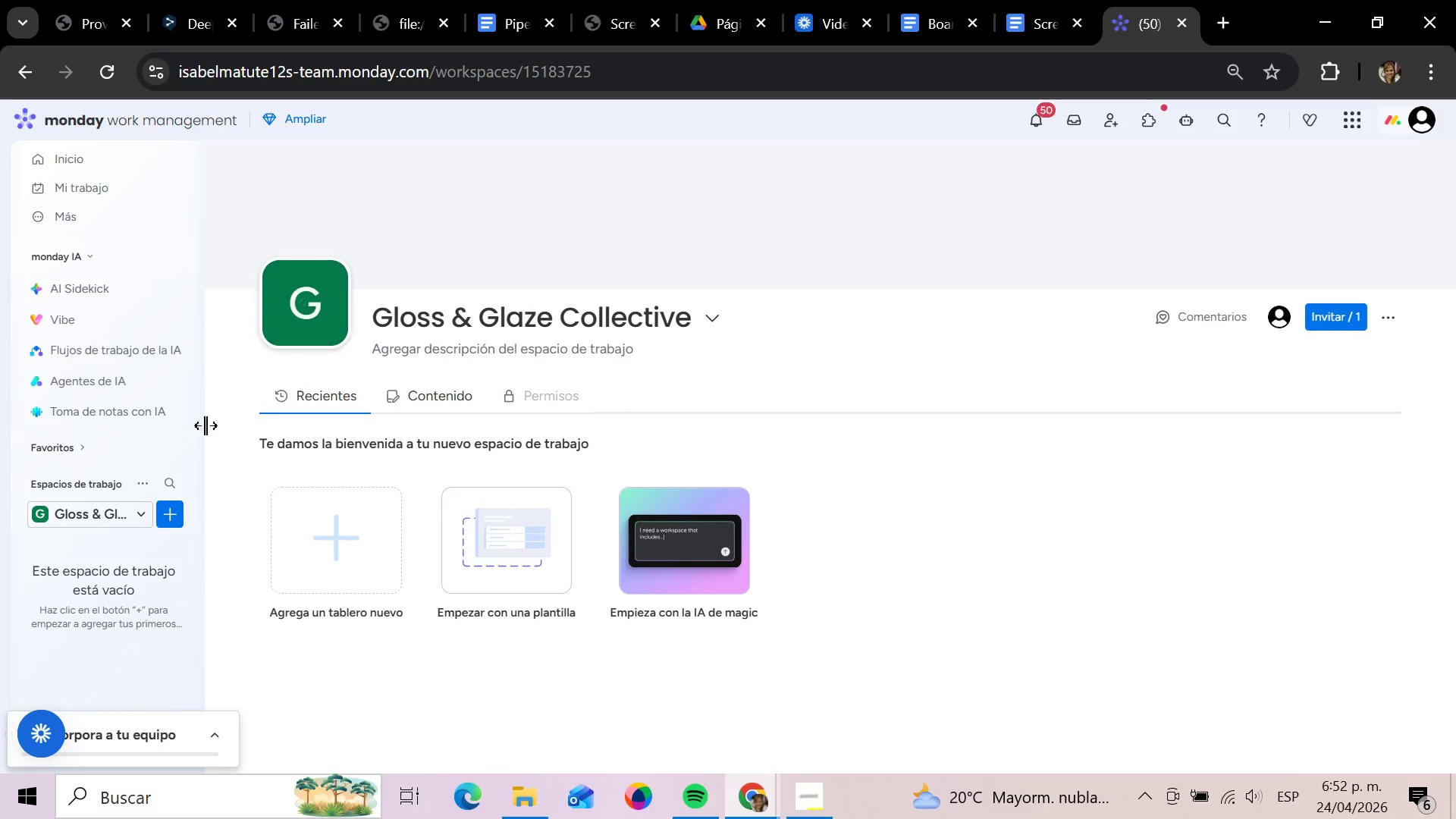 
wait(7.36)
 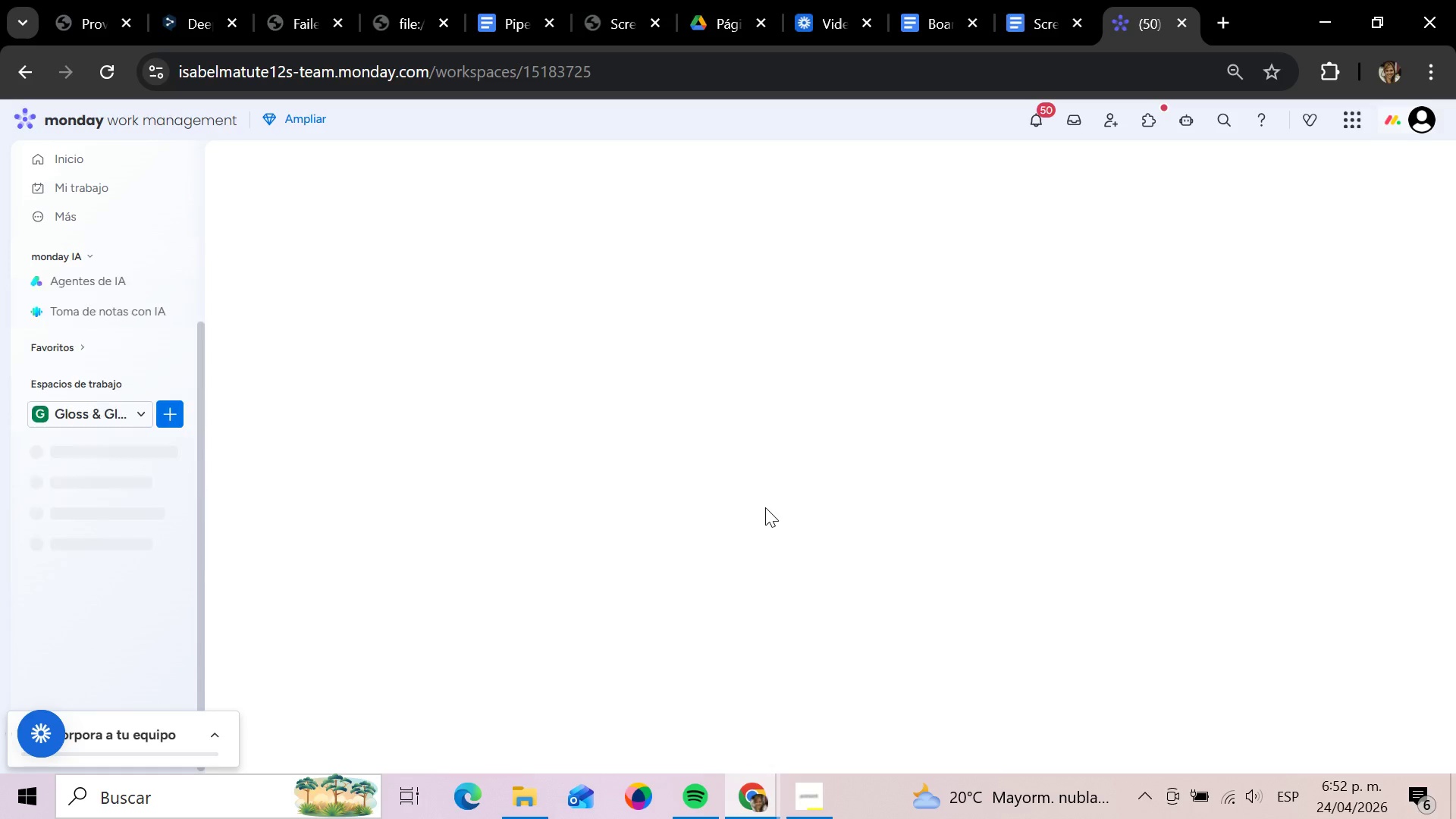 
left_click([349, 540])
 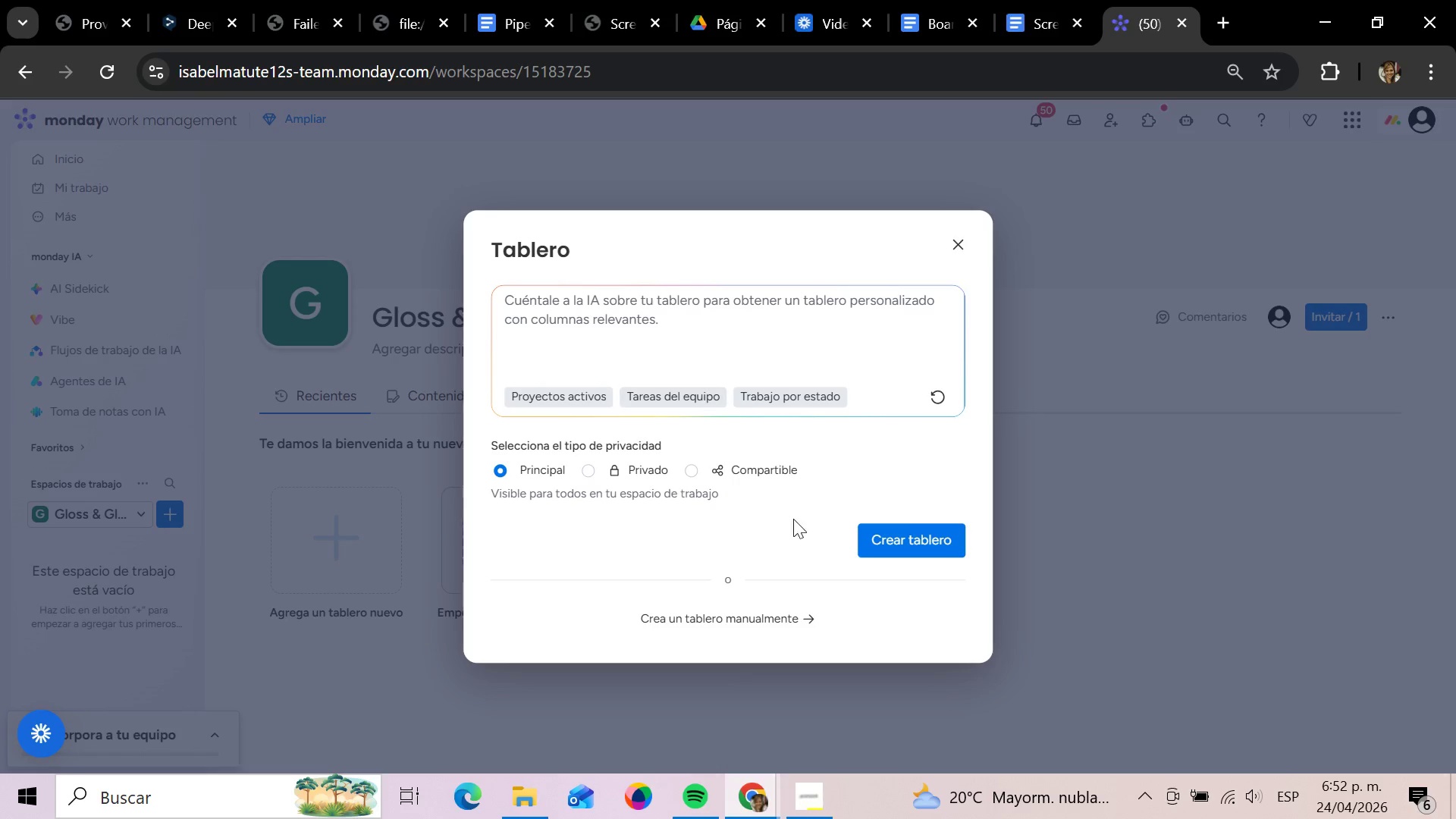 
left_click([961, 532])
 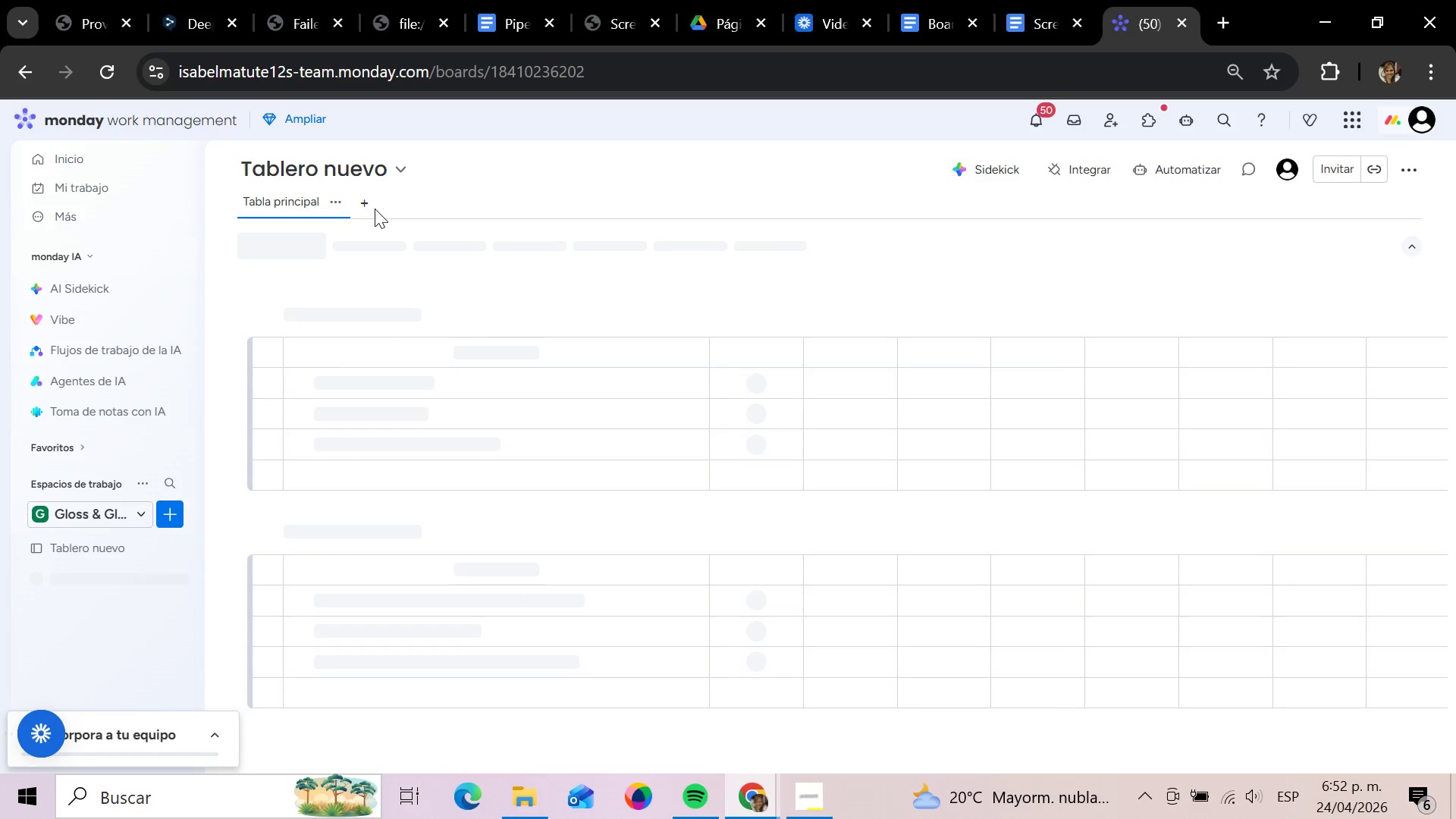 
wait(5.16)
 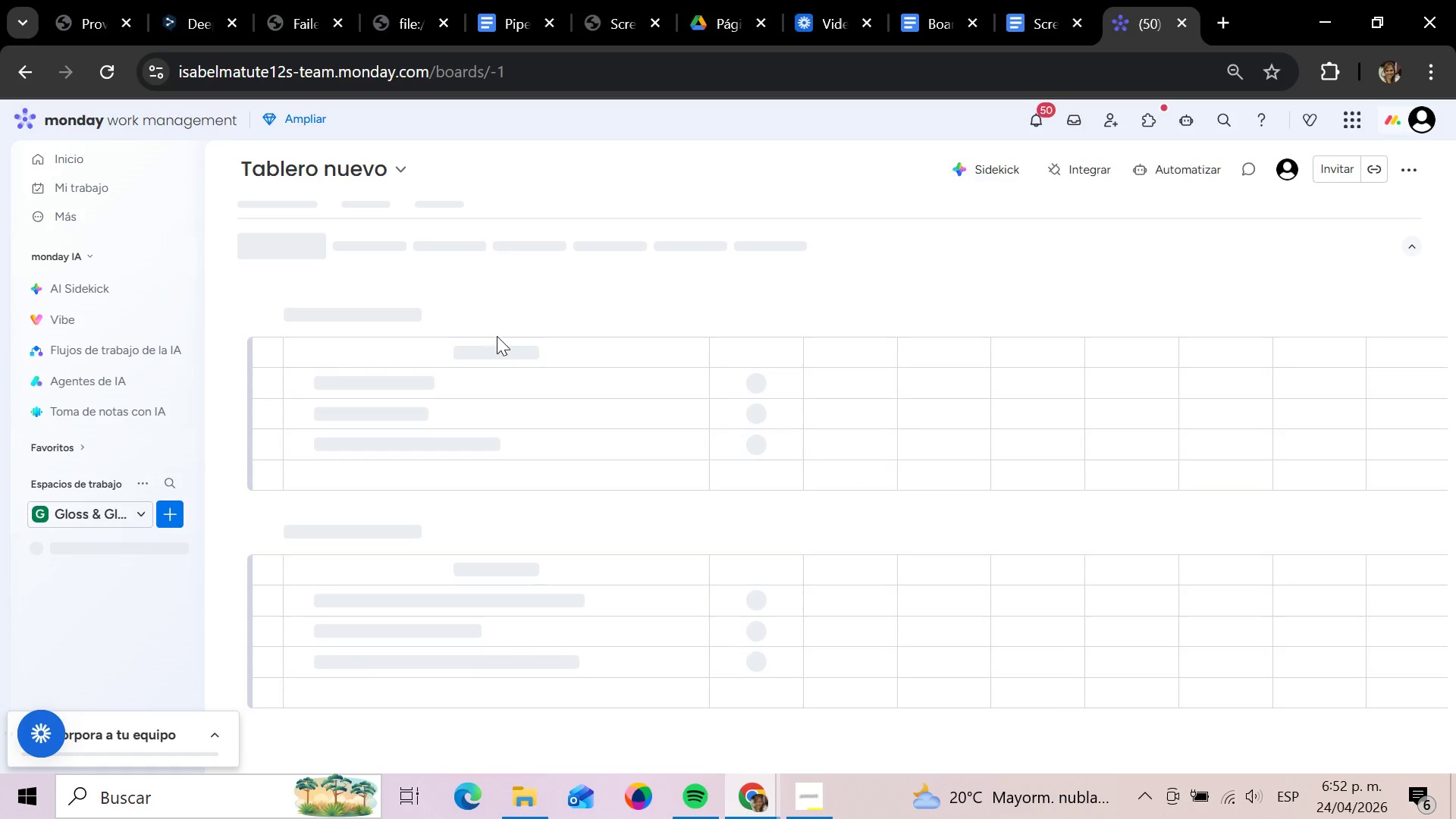 
left_click([378, 178])
 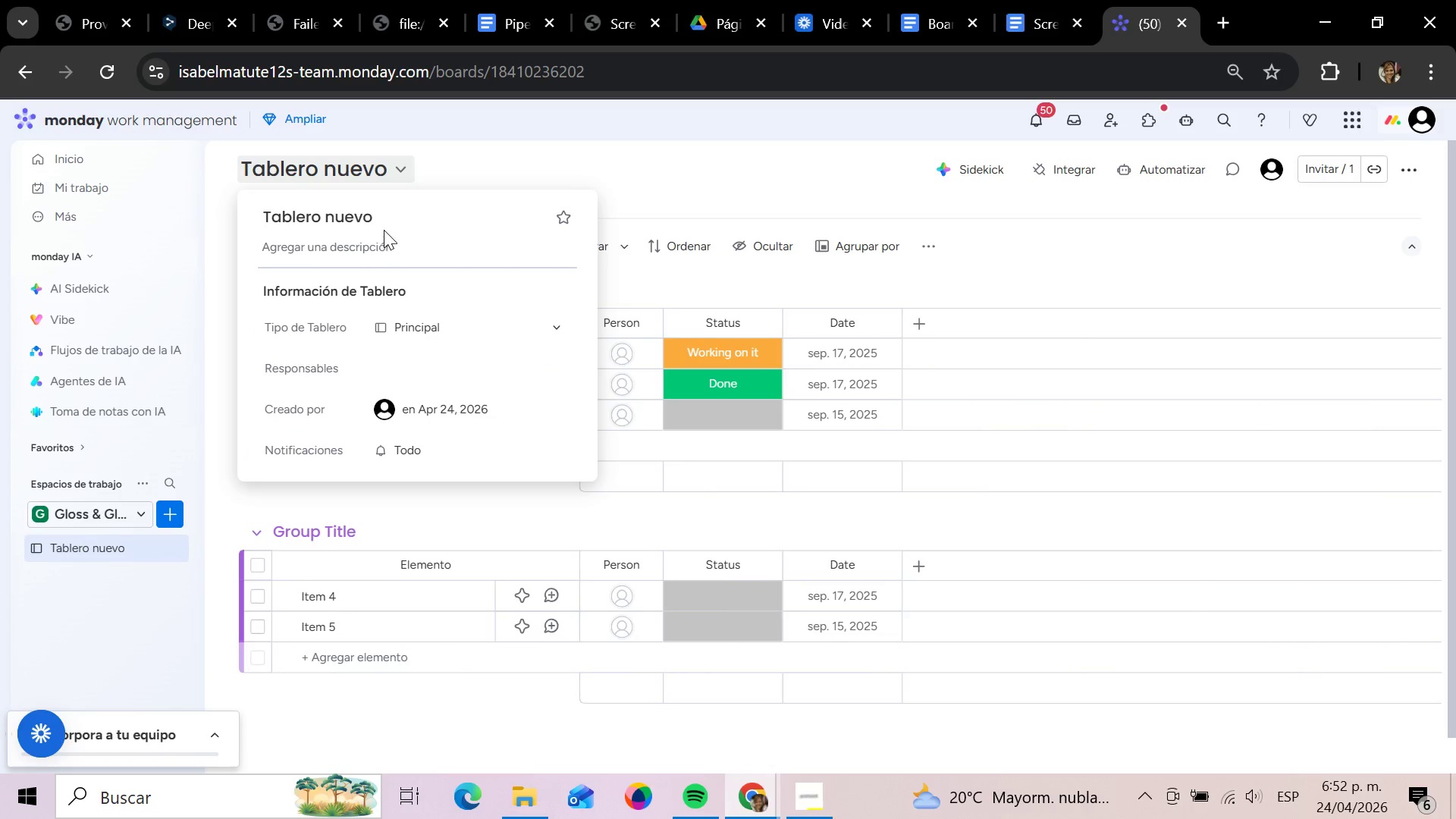 
left_click([369, 216])
 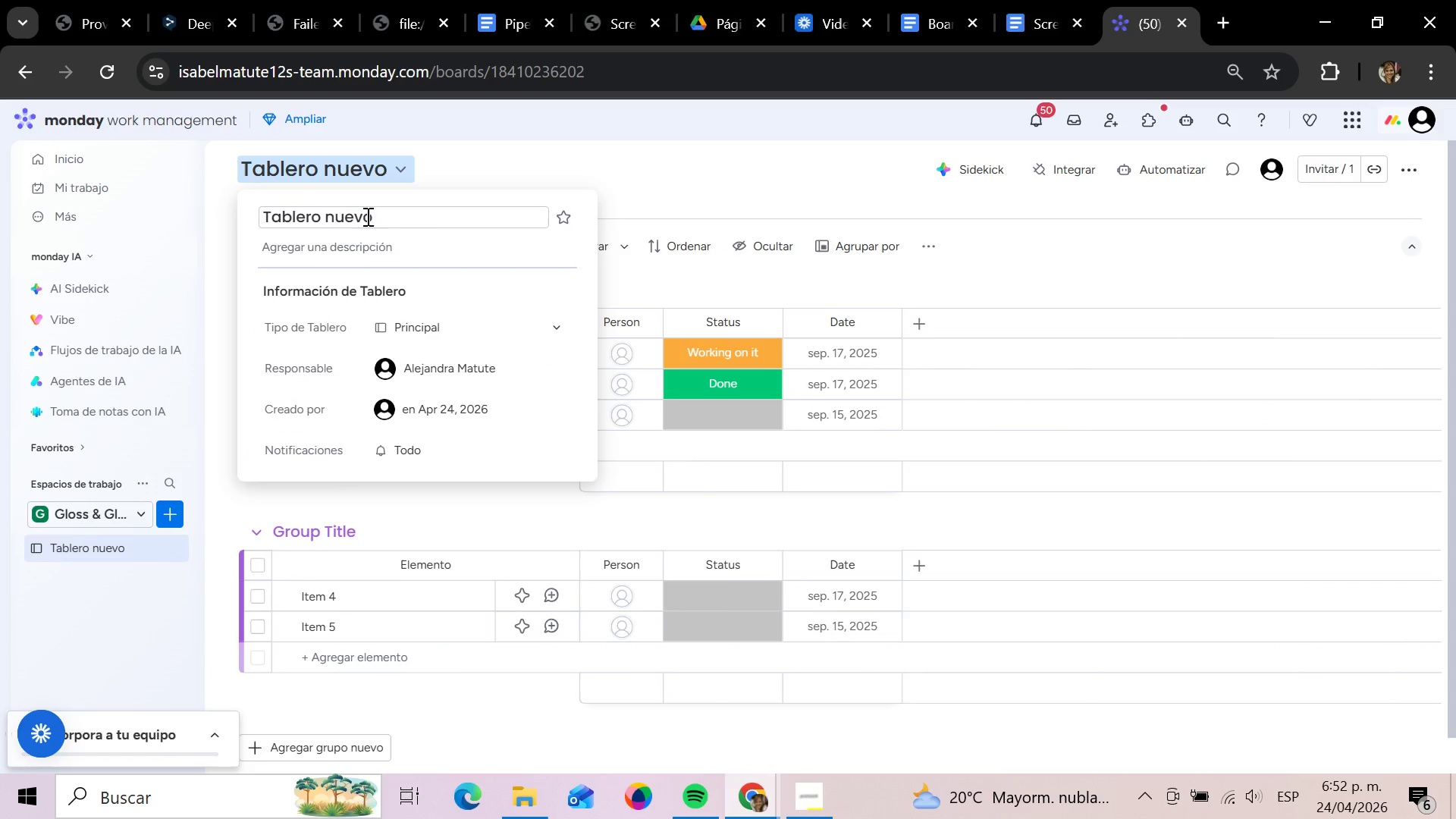 
left_click([390, 217])
 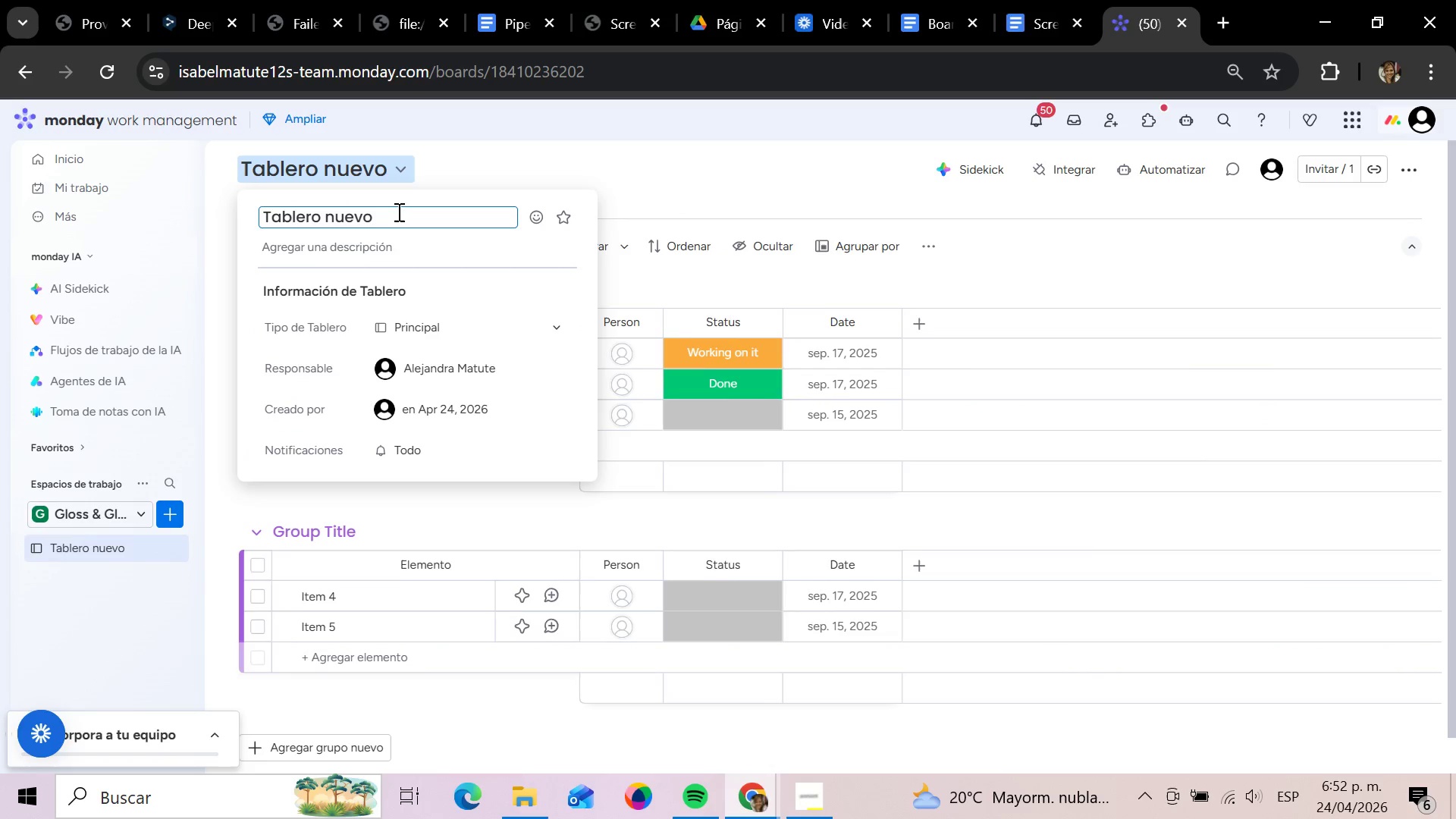 
hold_key(key=Backspace, duration=1.31)
 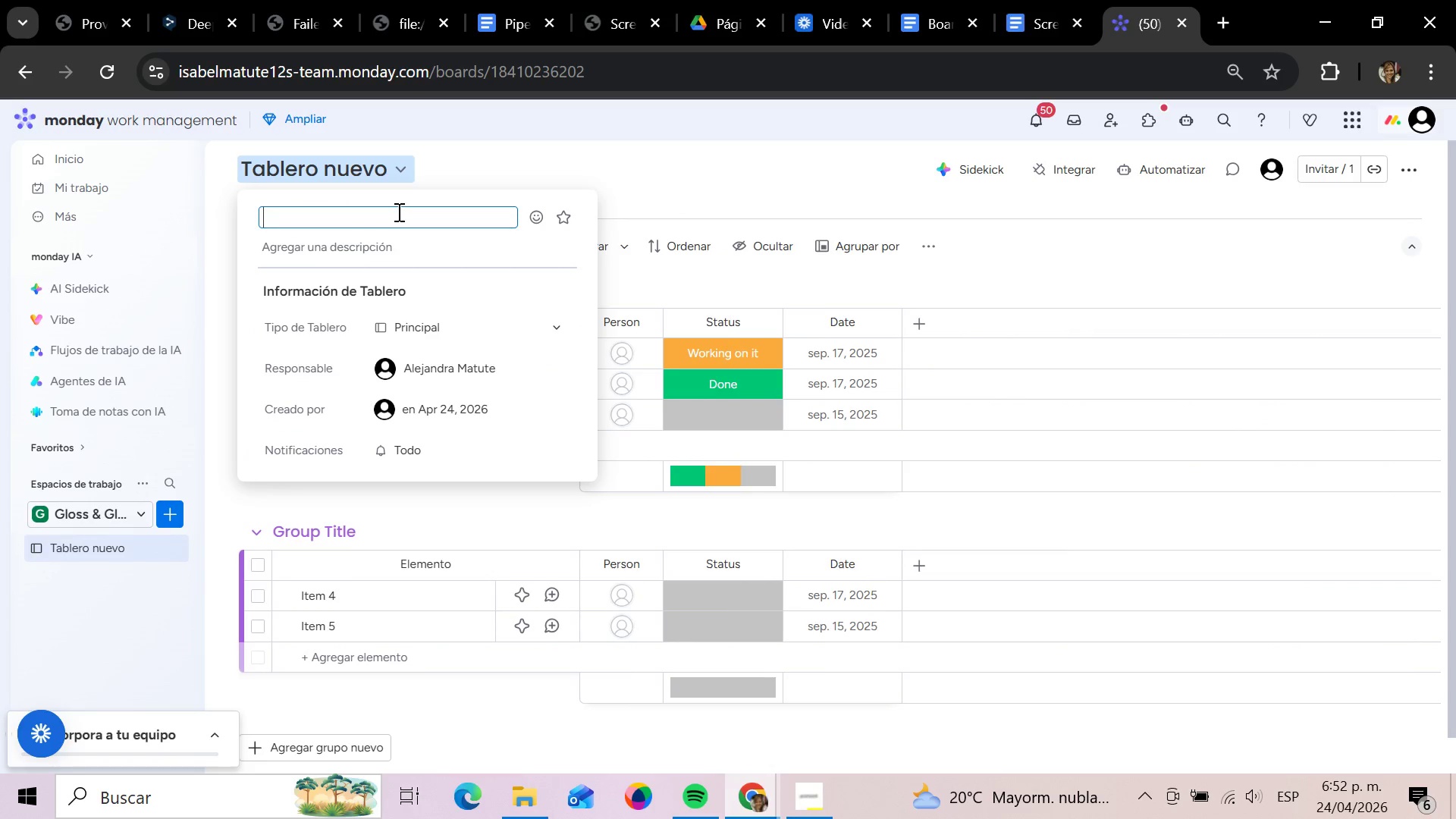 
key(CapsLock)
 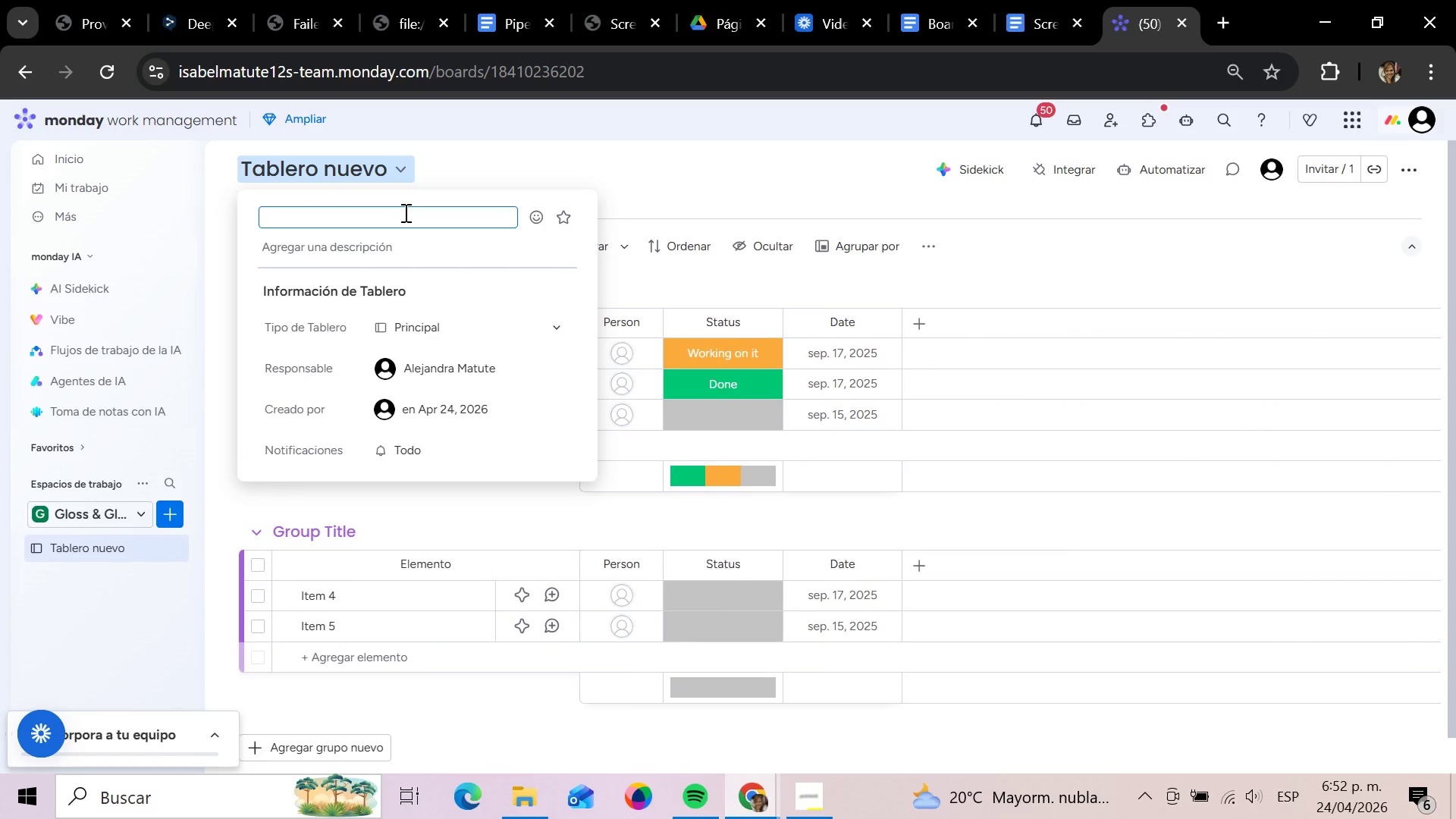 
type(Evebt)
key(Backspace)
key(Backspace)
type(nt Logistics)
 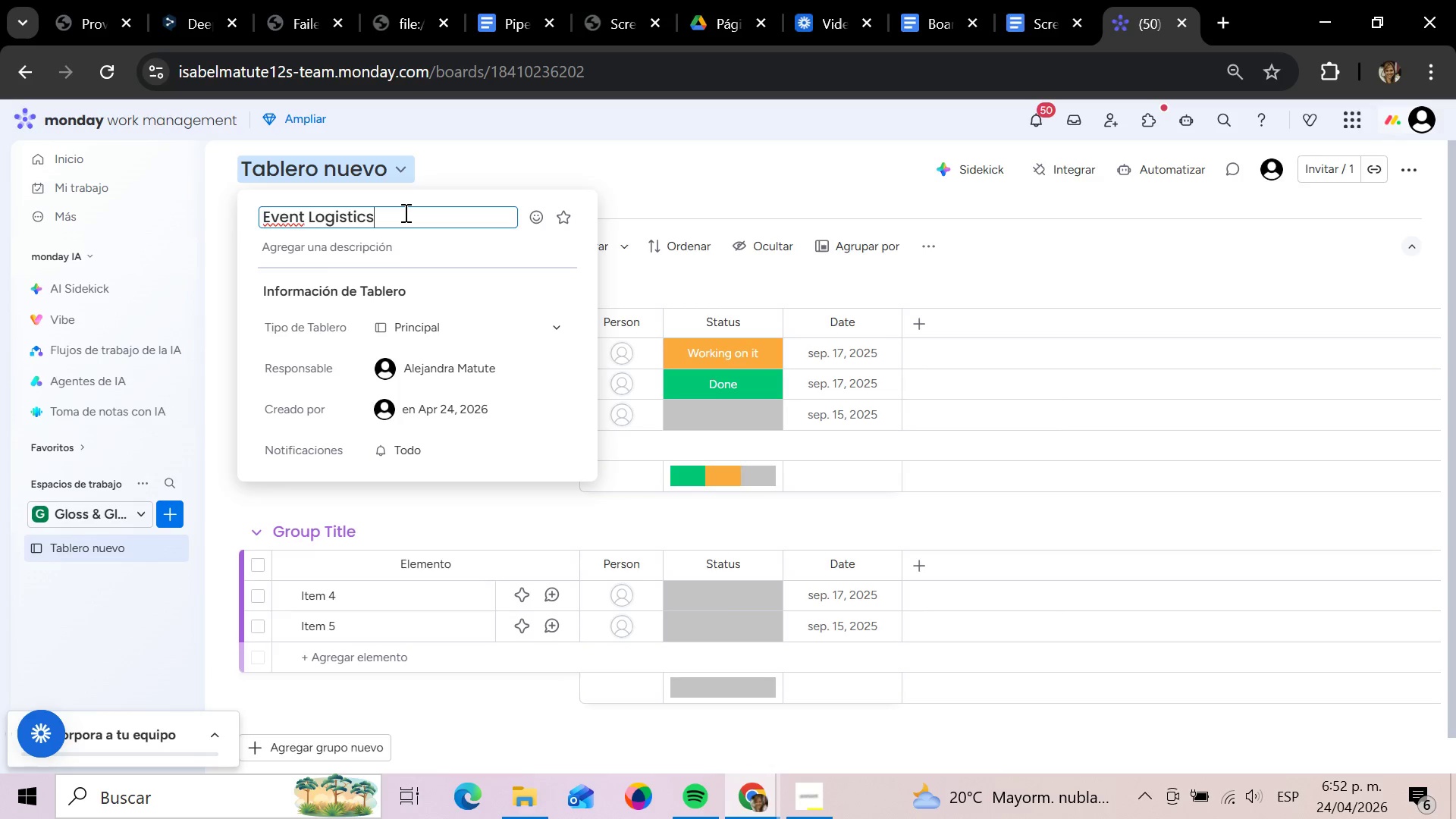 
key(Enter)
 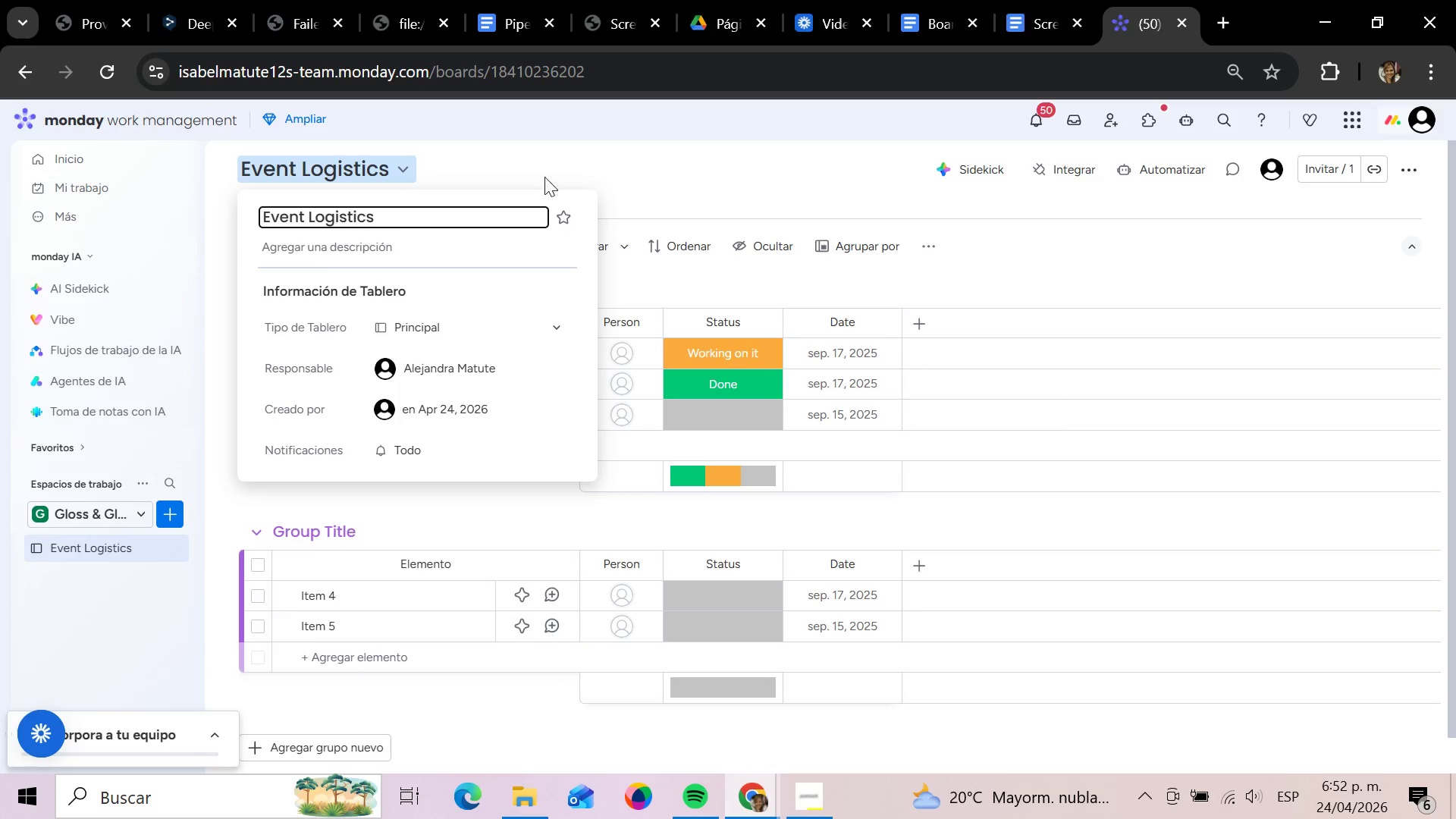 
left_click([720, 202])
 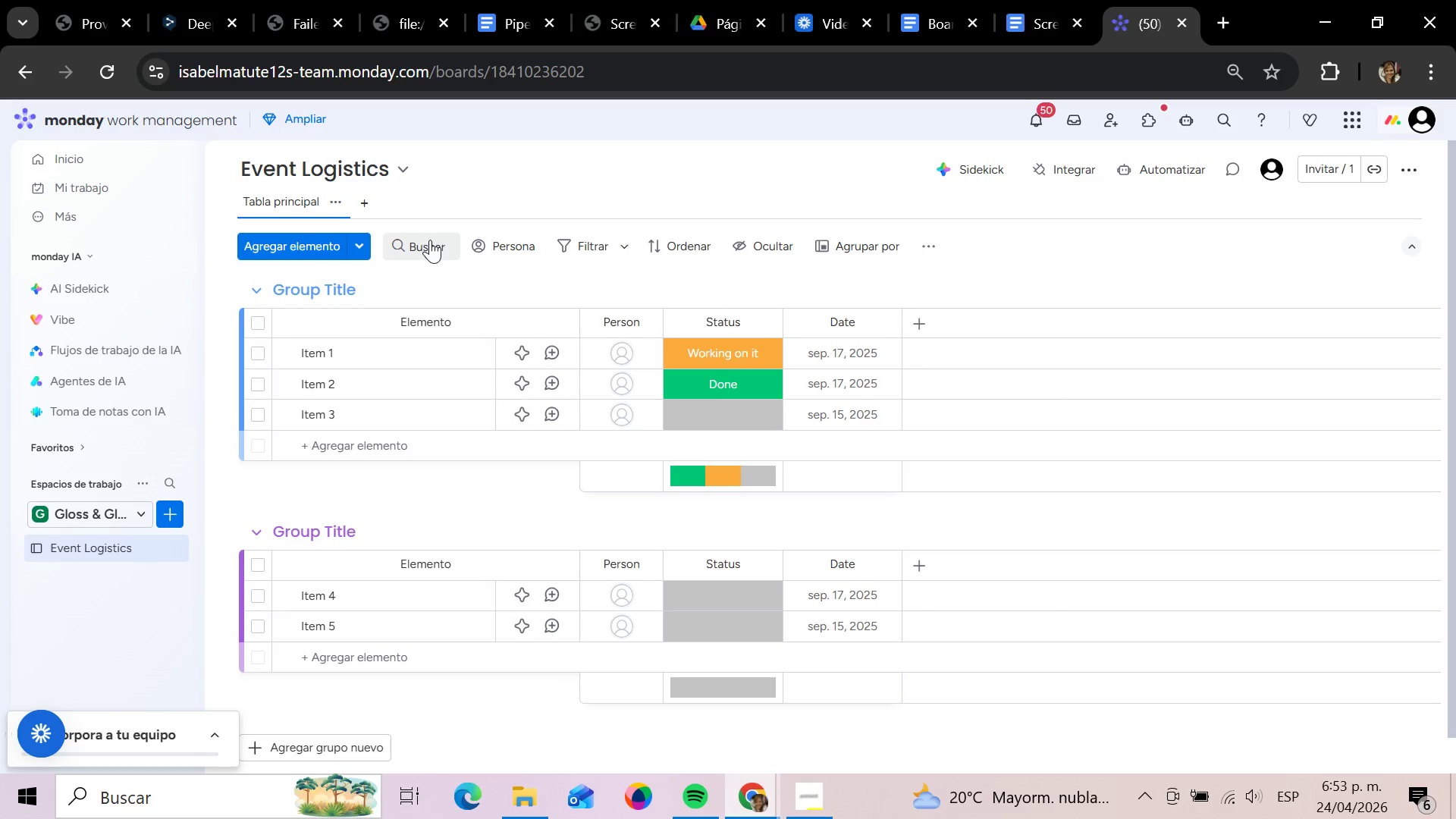 
wait(18.06)
 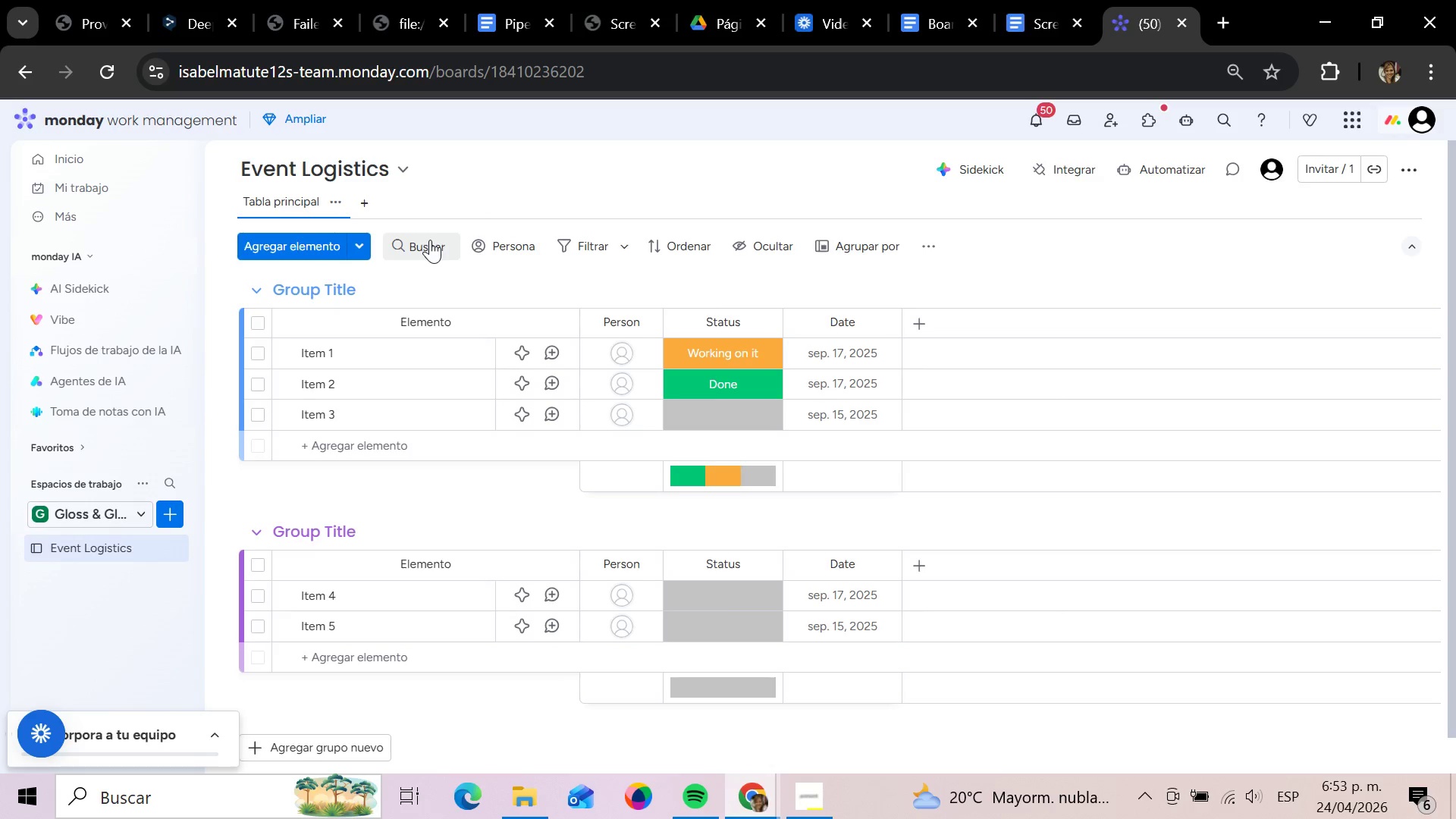 
left_click([1418, 120])
 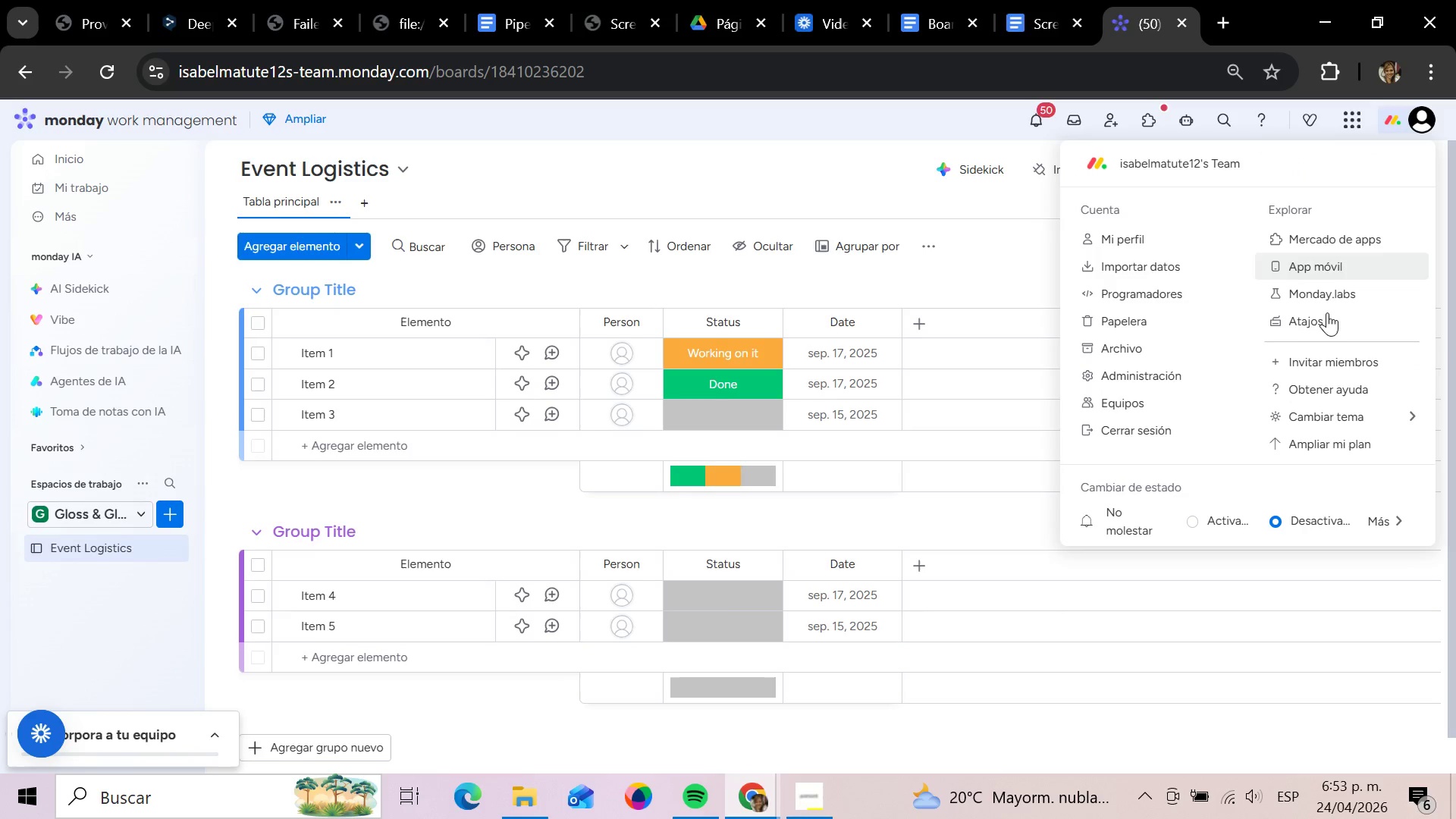 
wait(7.44)
 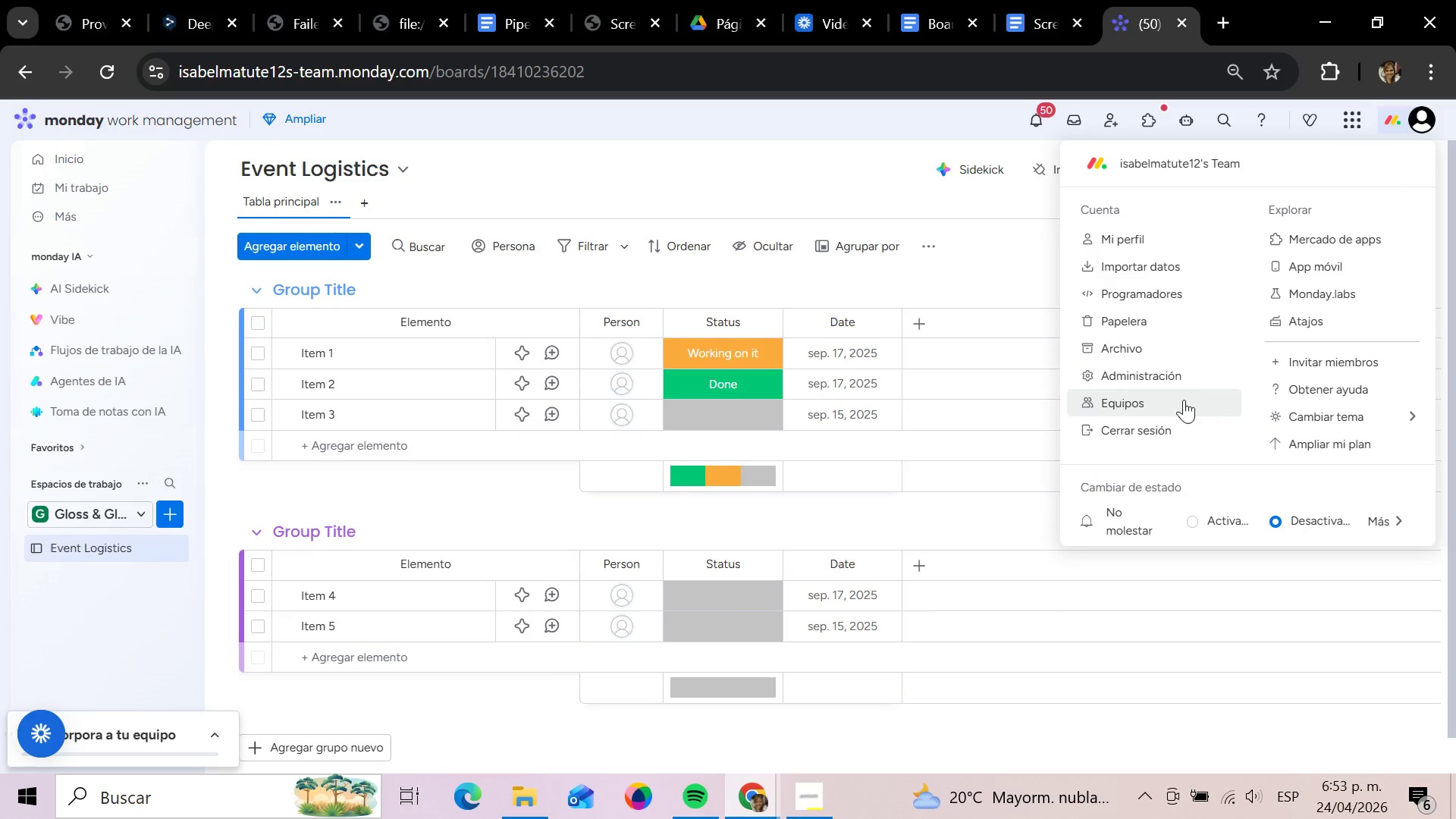 
left_click([1328, 413])
 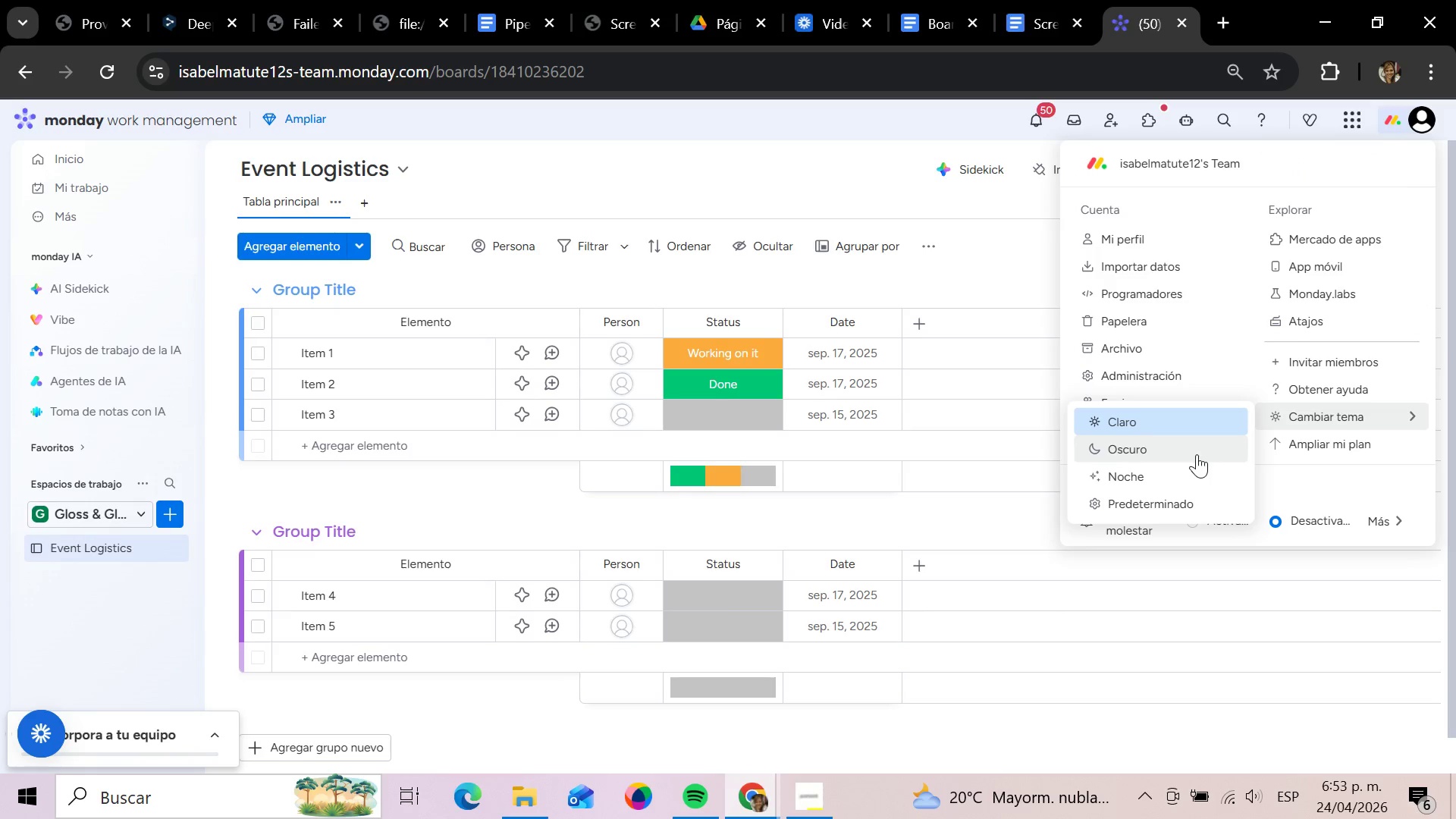 
left_click([1197, 454])
 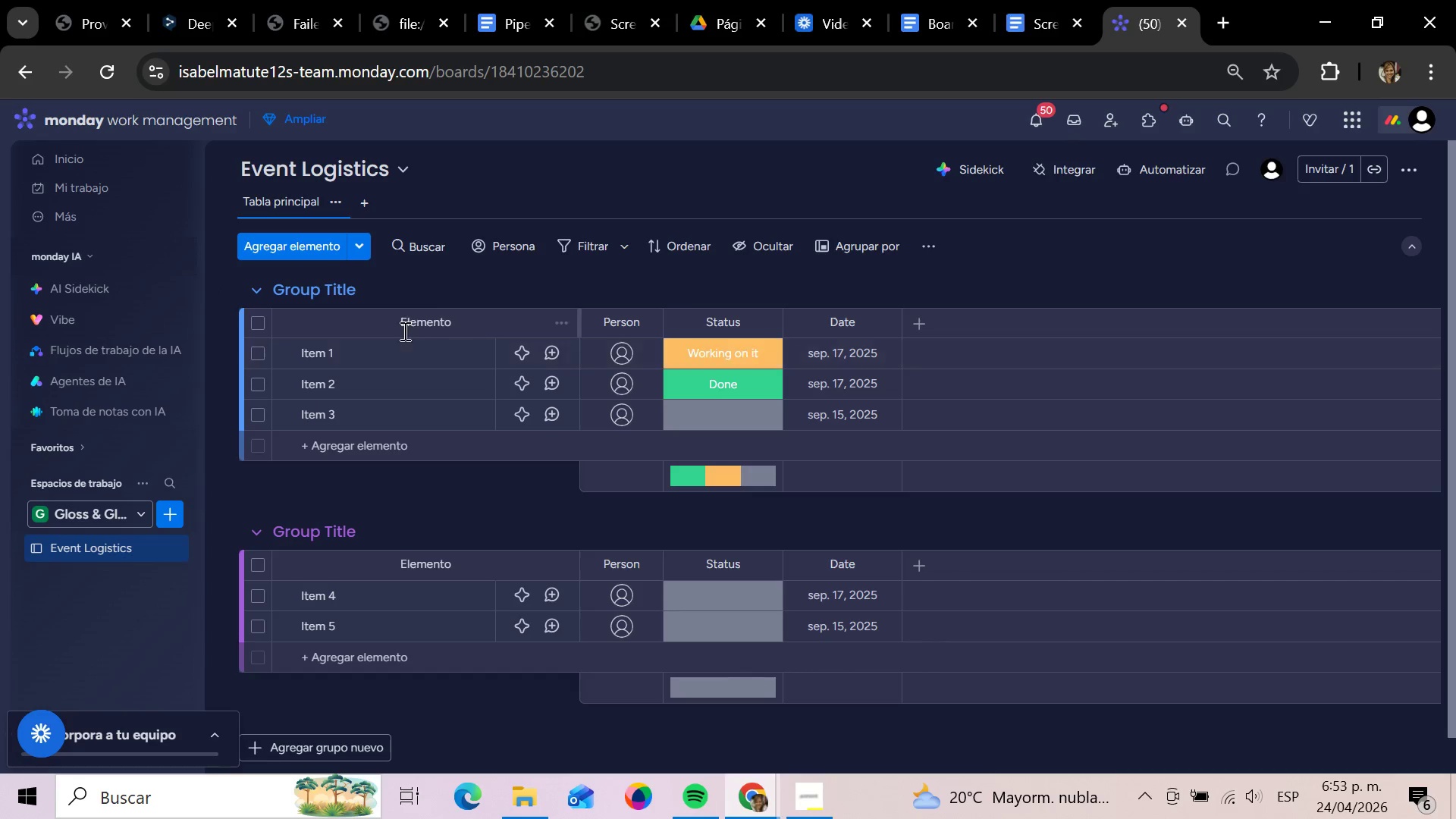 
left_click([443, 325])
 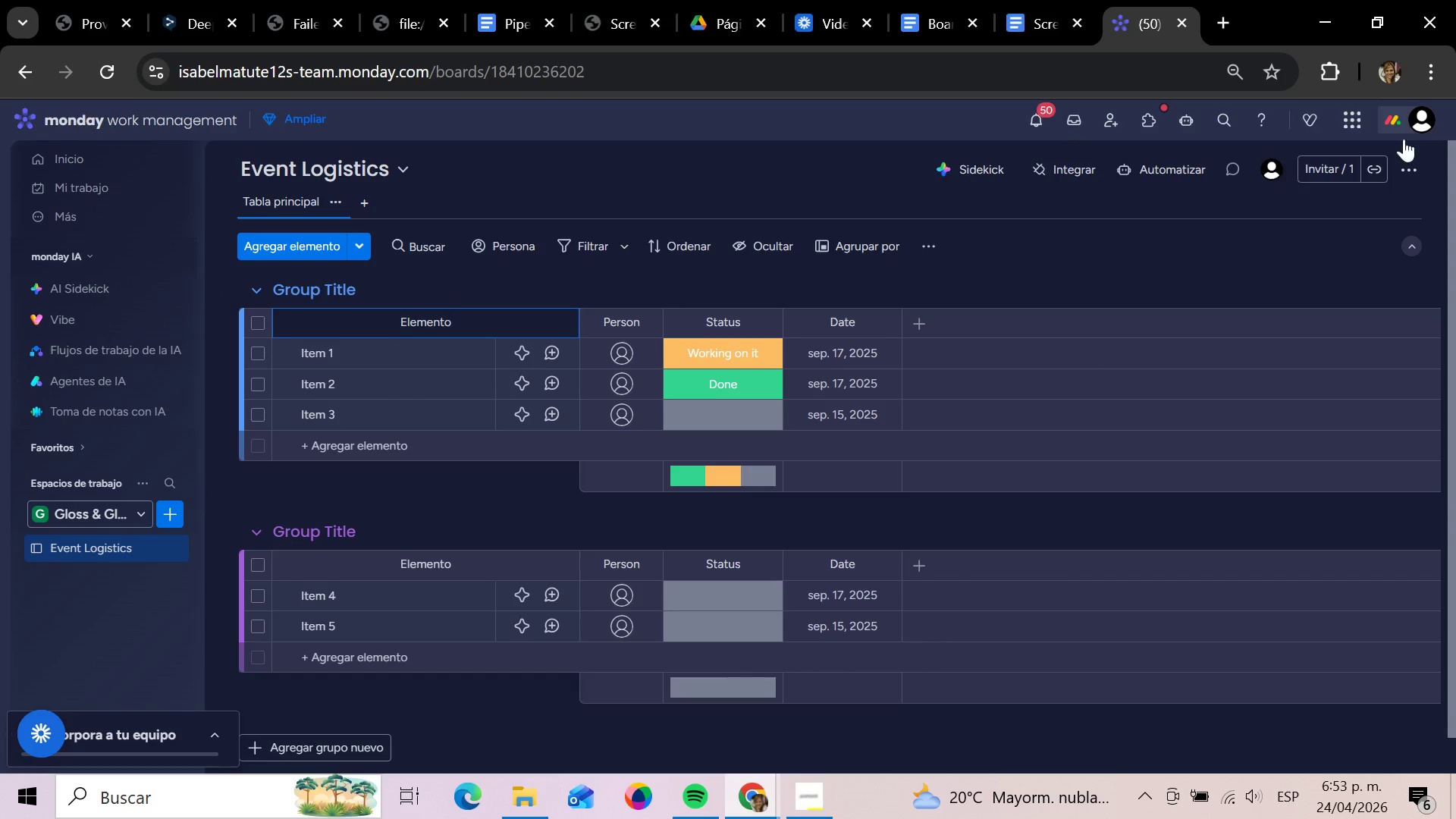 
left_click([1416, 124])
 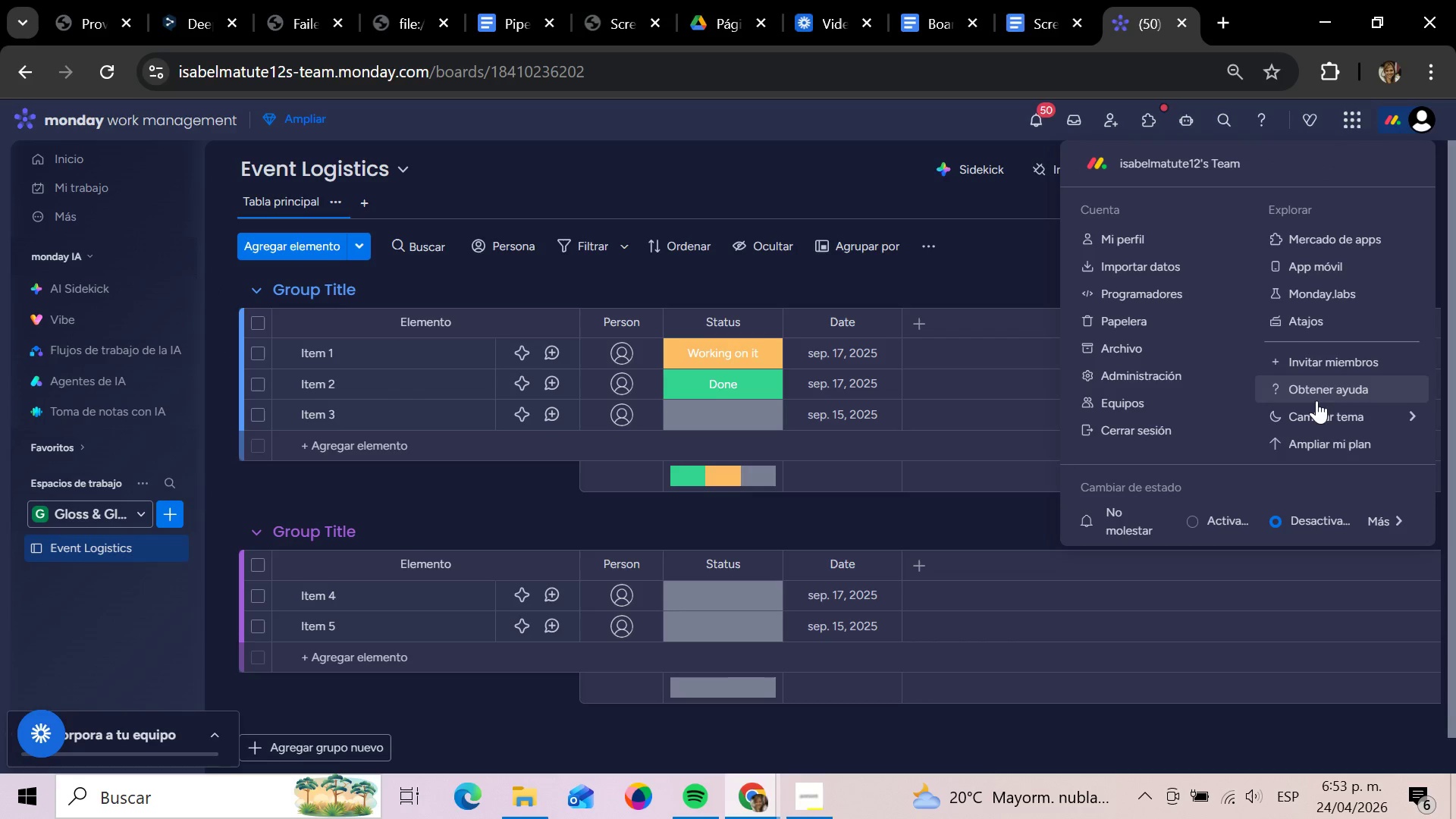 
left_click([1333, 414])
 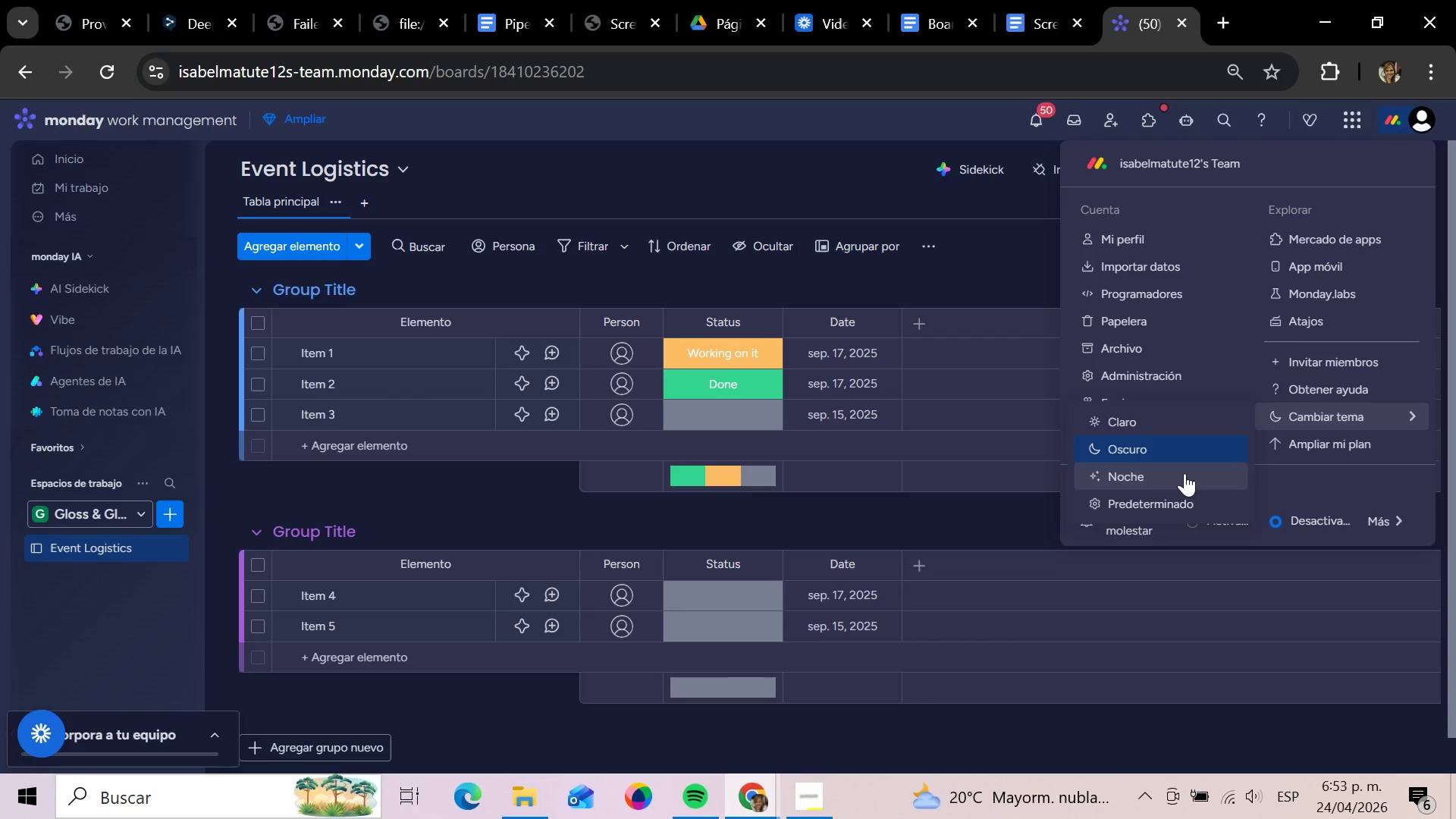 
left_click([1171, 472])
 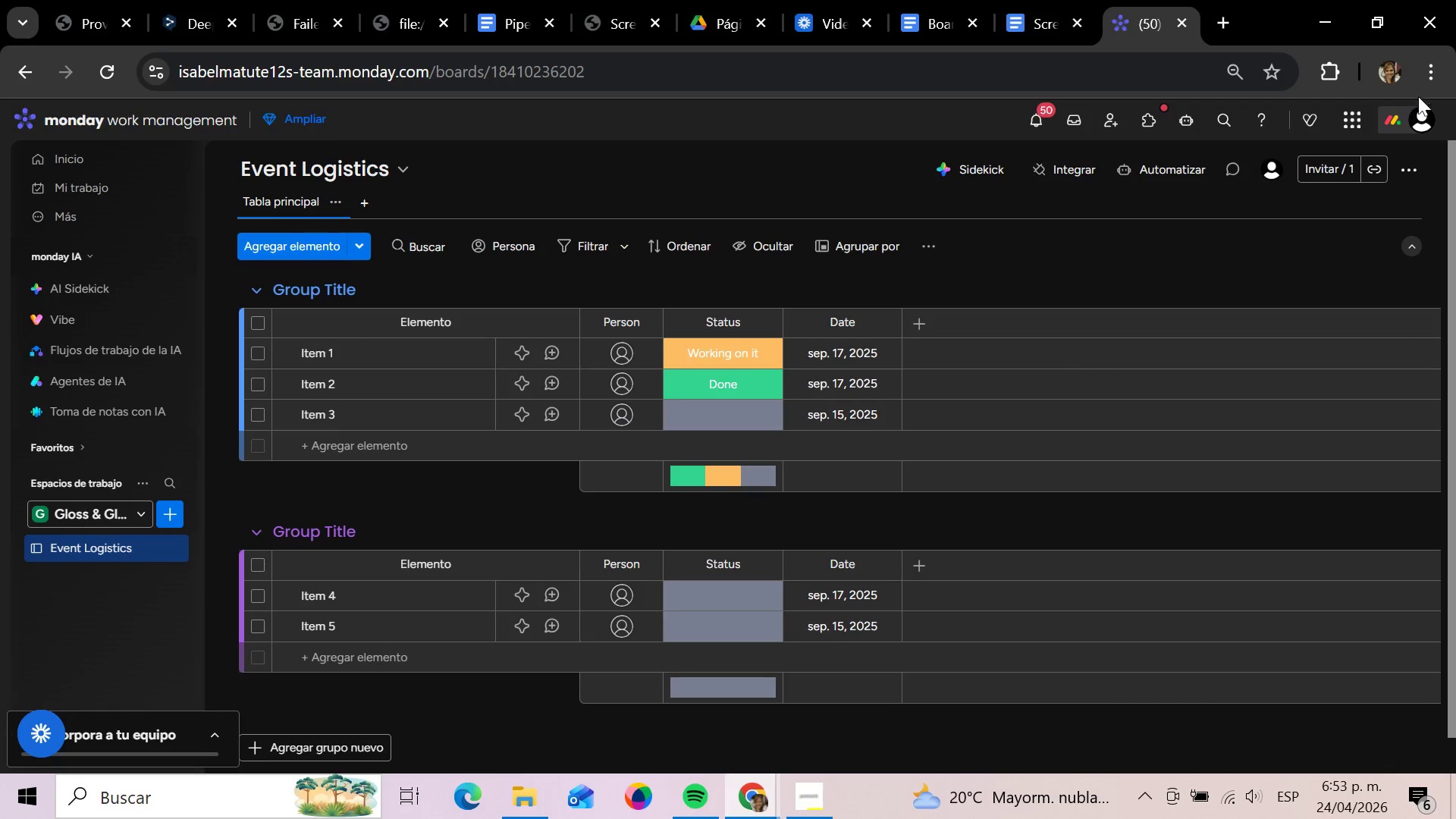 
left_click([1419, 115])
 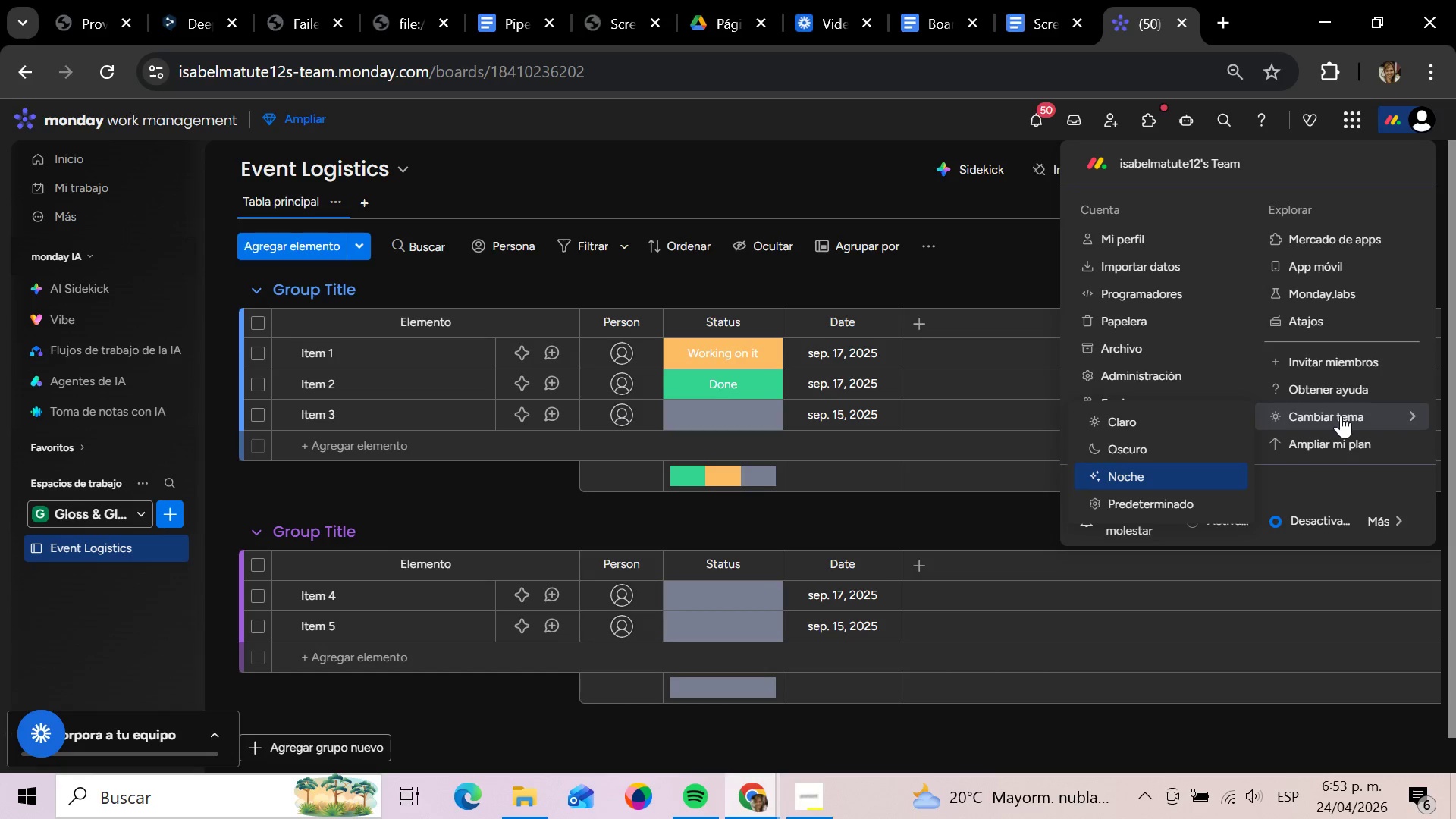 
left_click([1341, 415])
 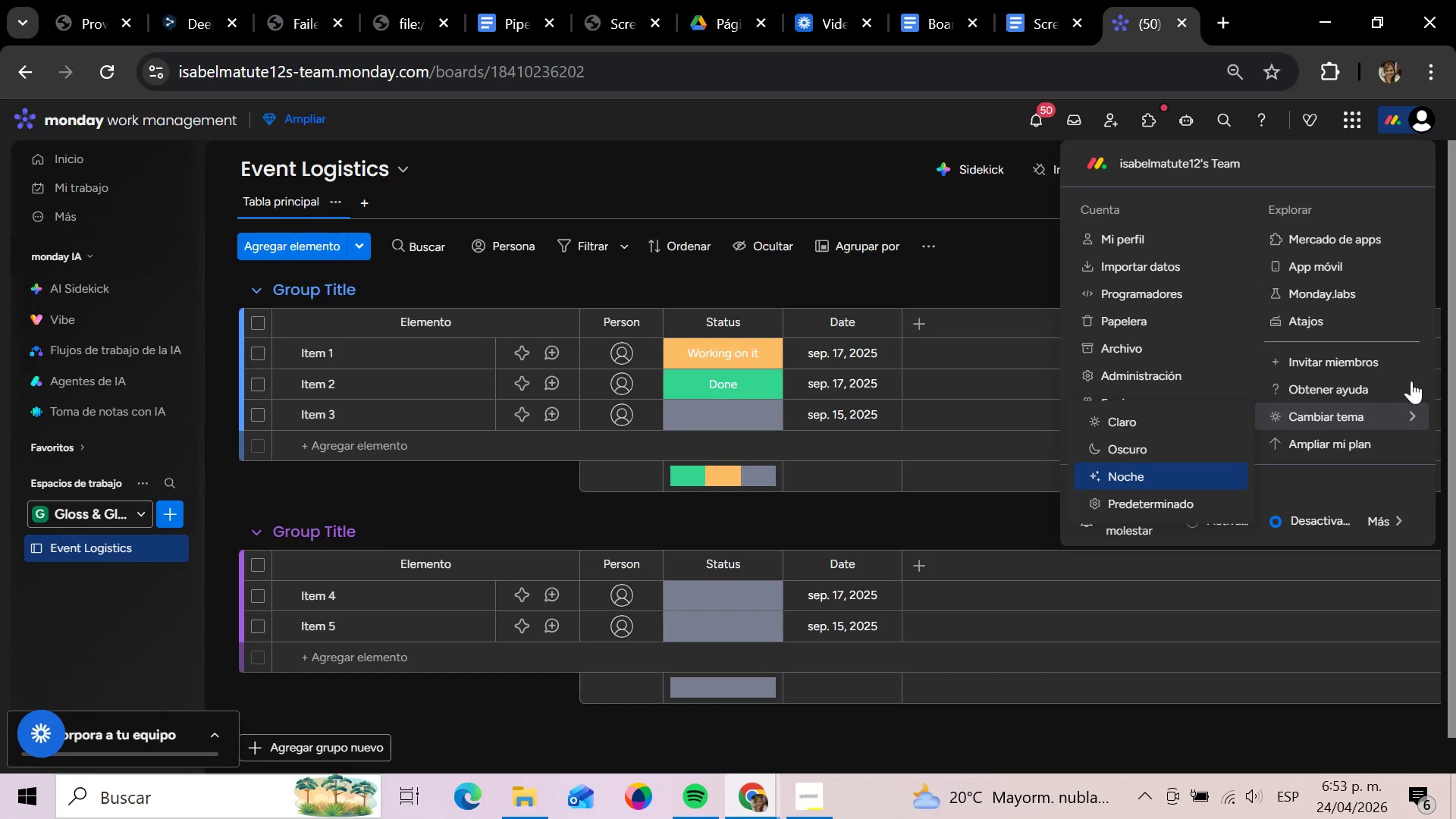 
left_click([1413, 123])
 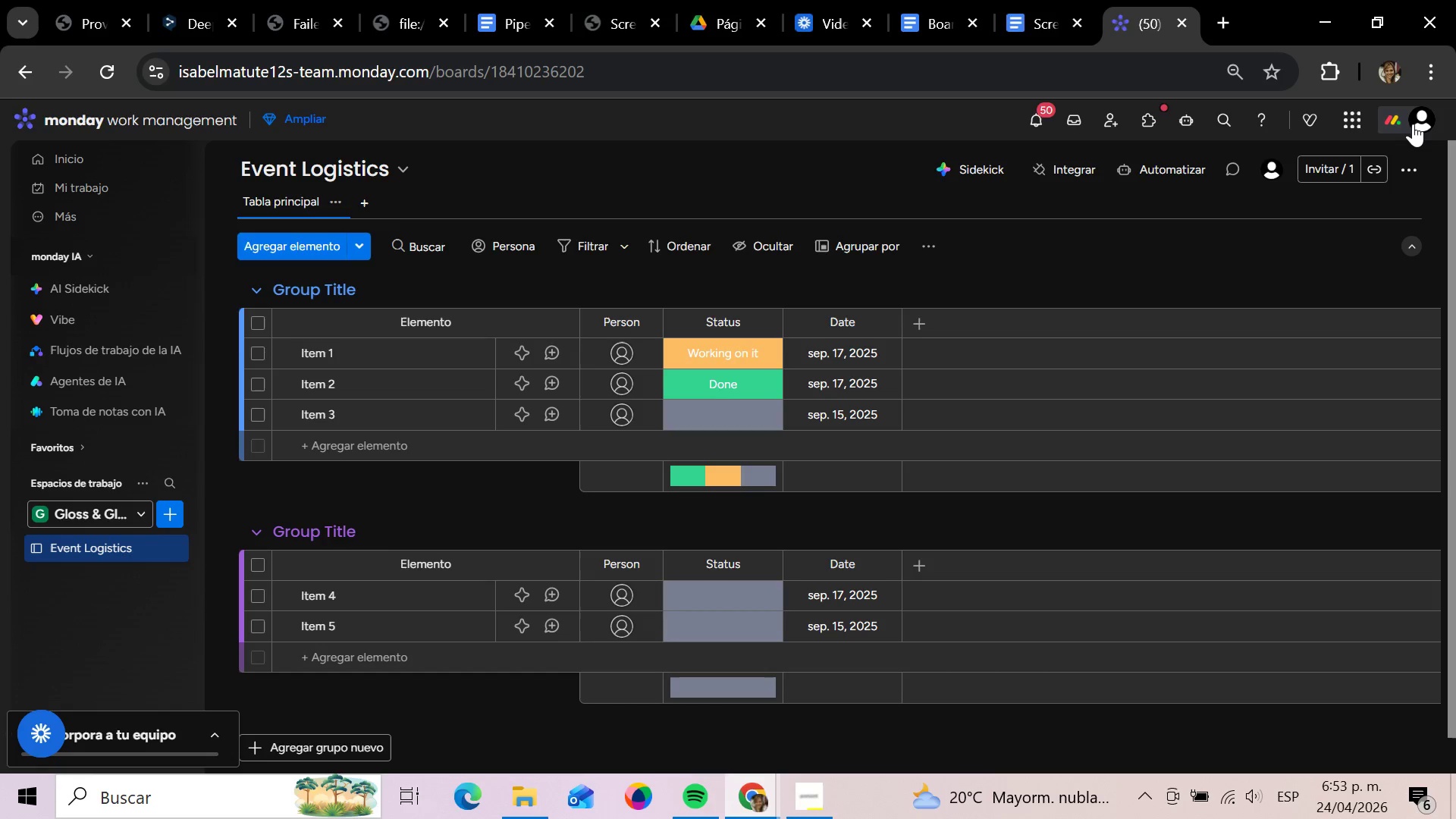 
wait(29.15)
 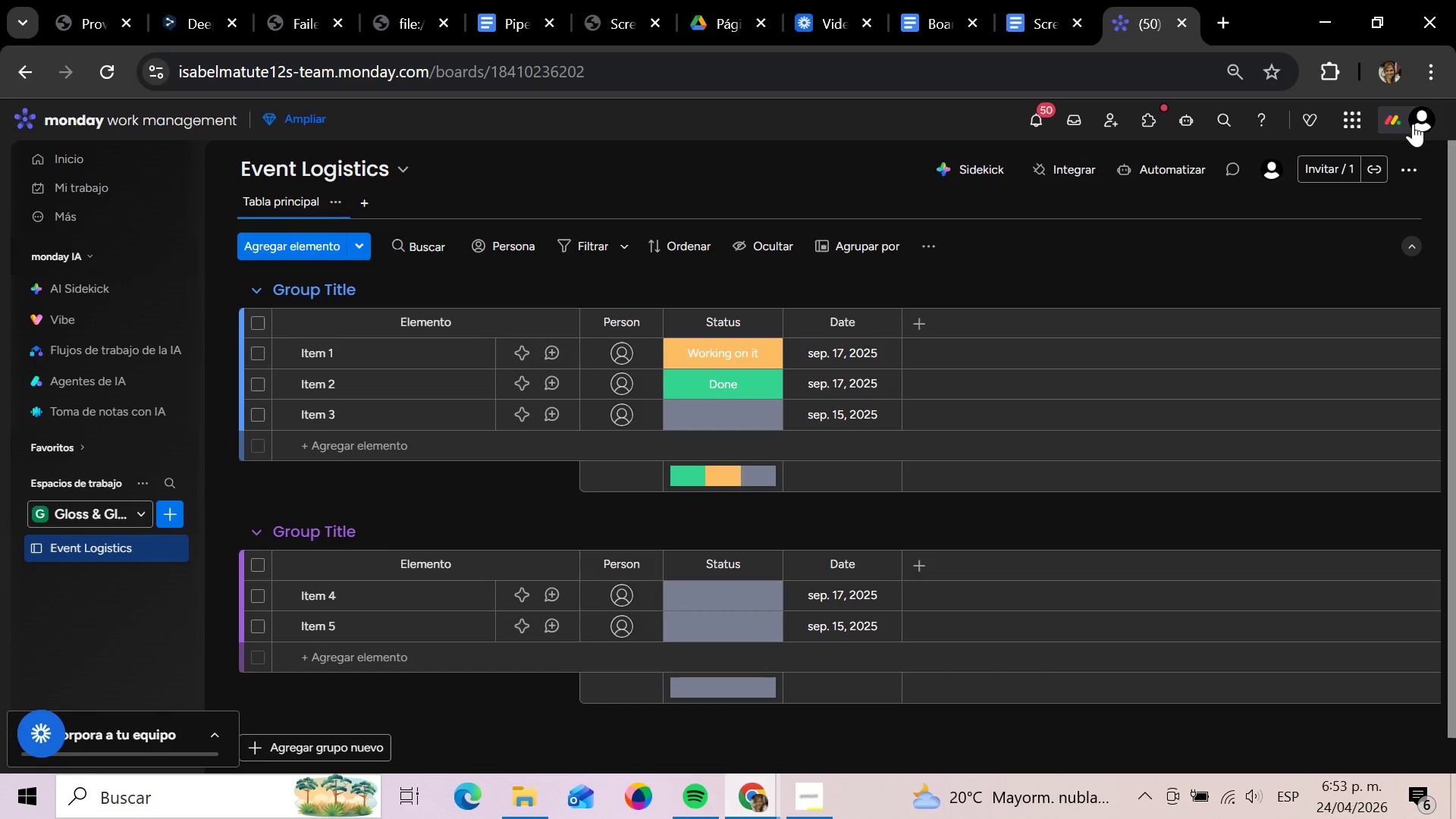 
mouse_move([272, 276])
 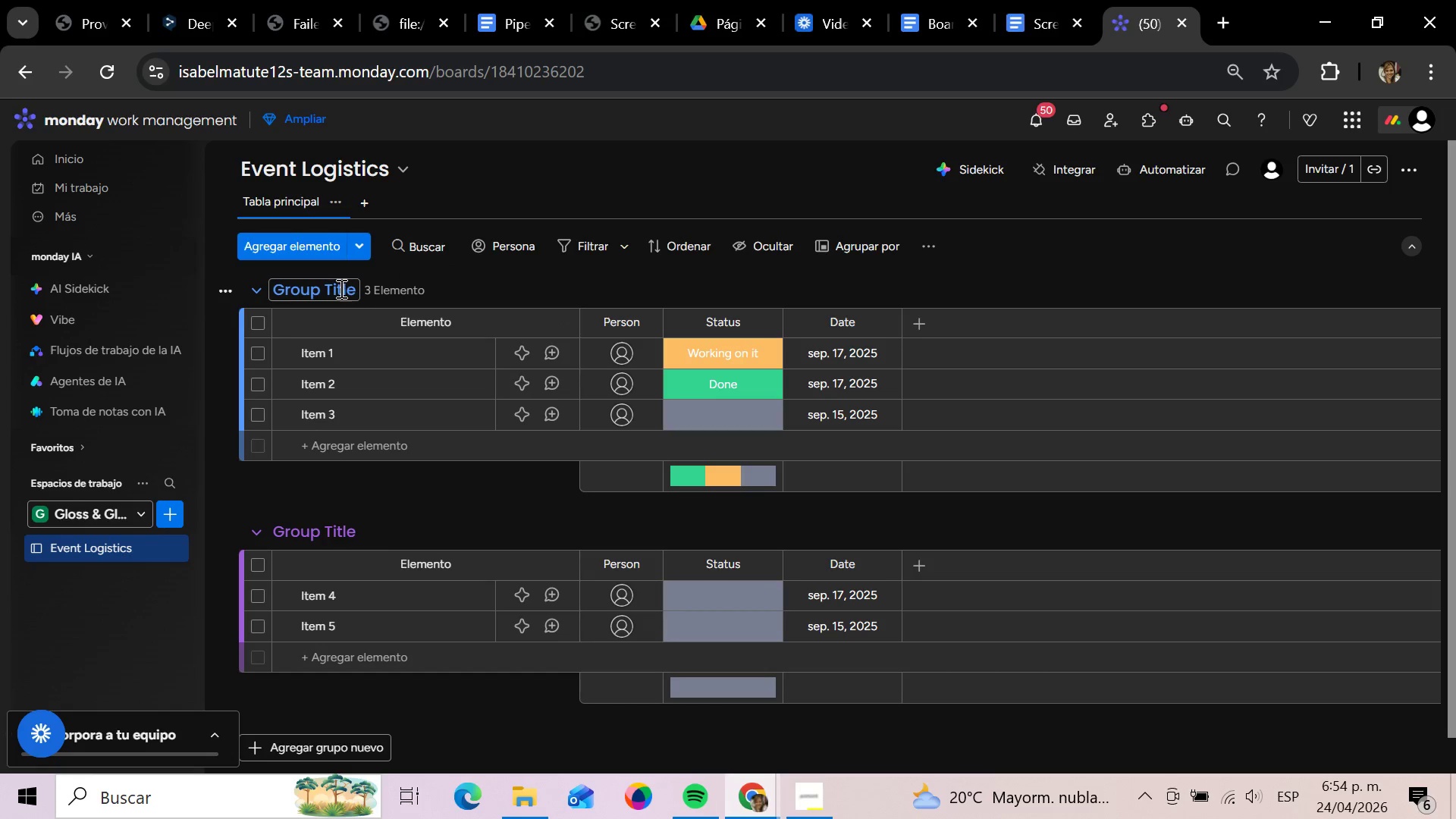 
left_click([340, 288])
 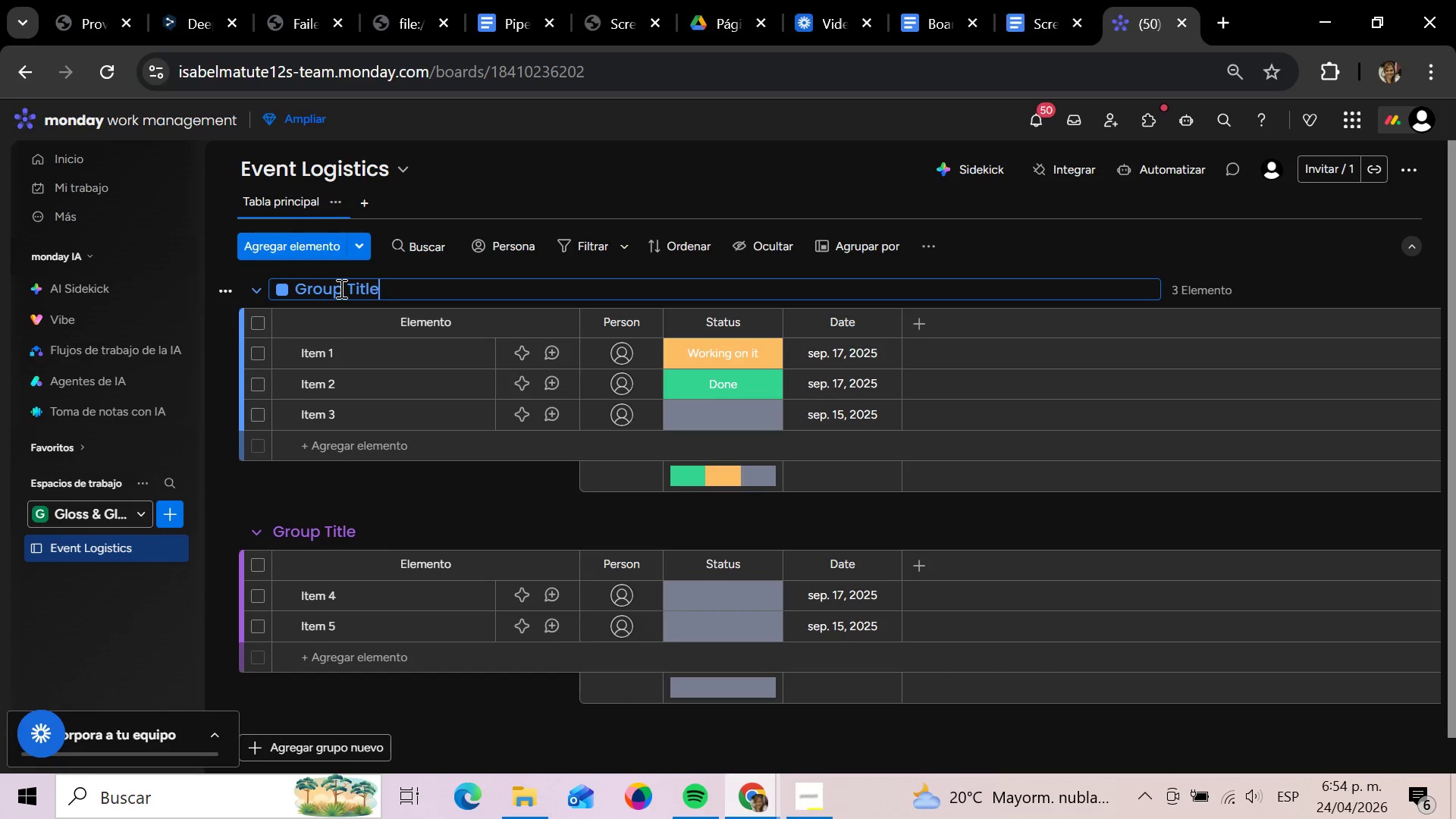 
key(Enter)
 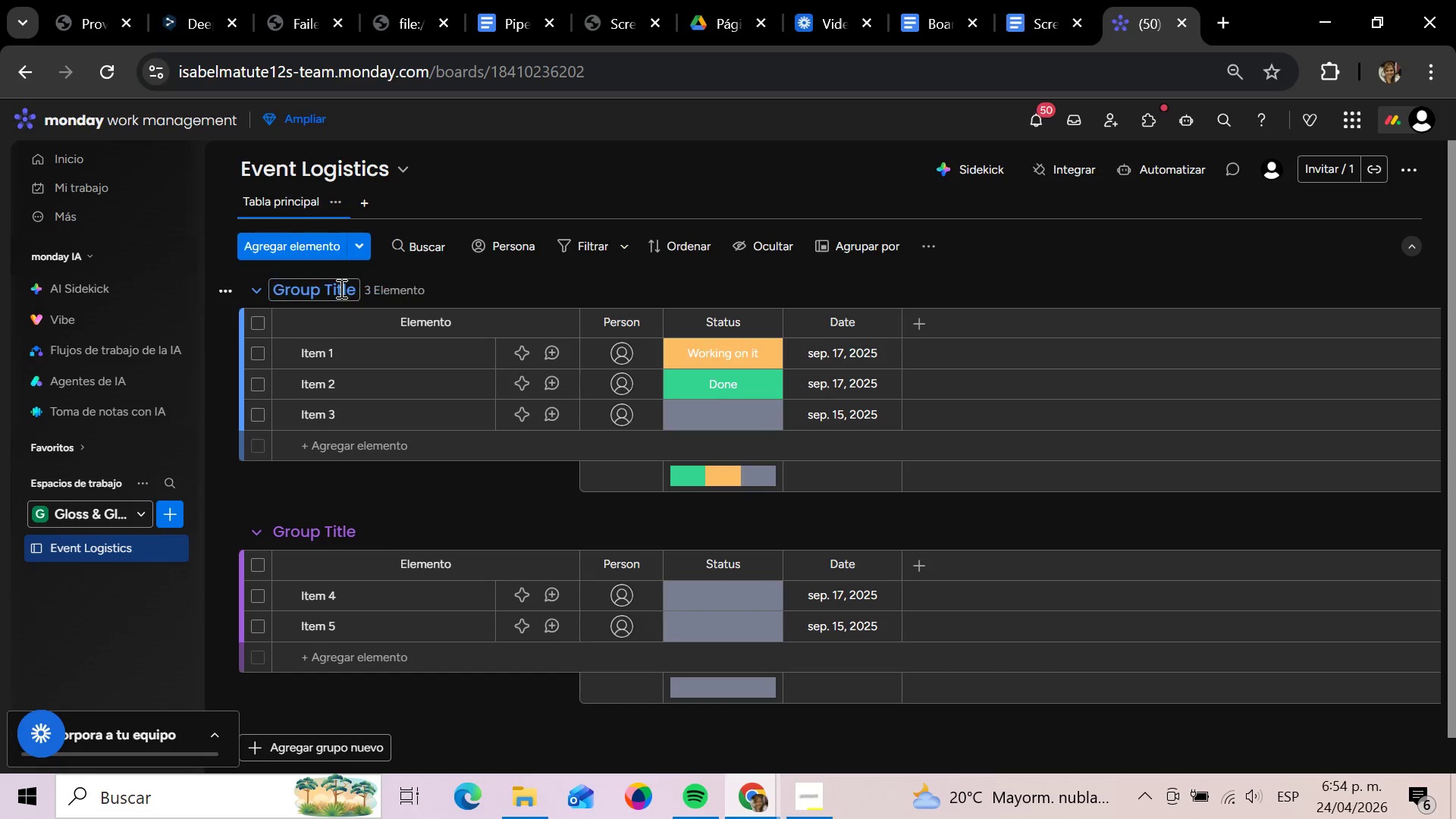 
key(Backspace)
 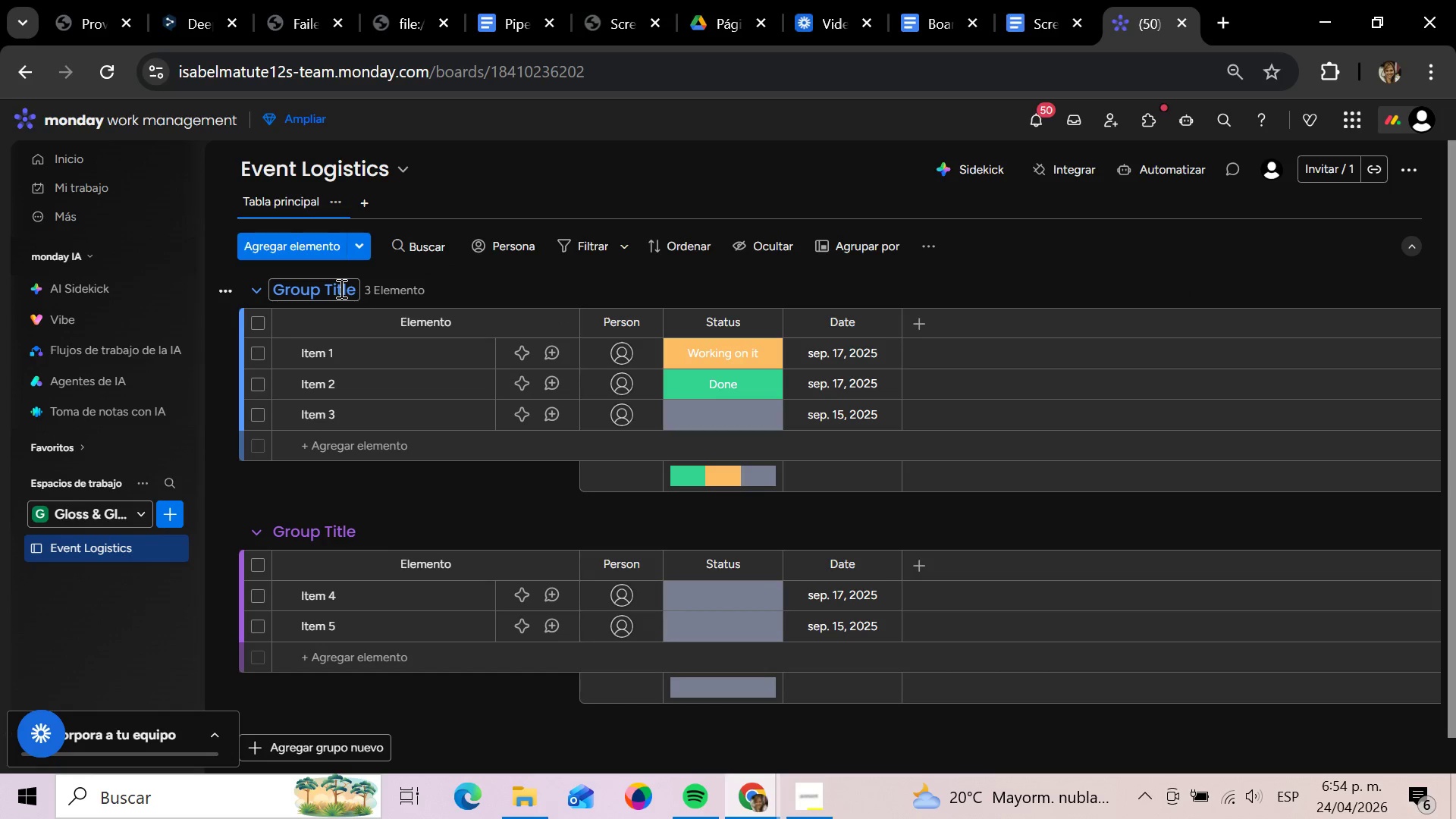 
key(Backspace)
 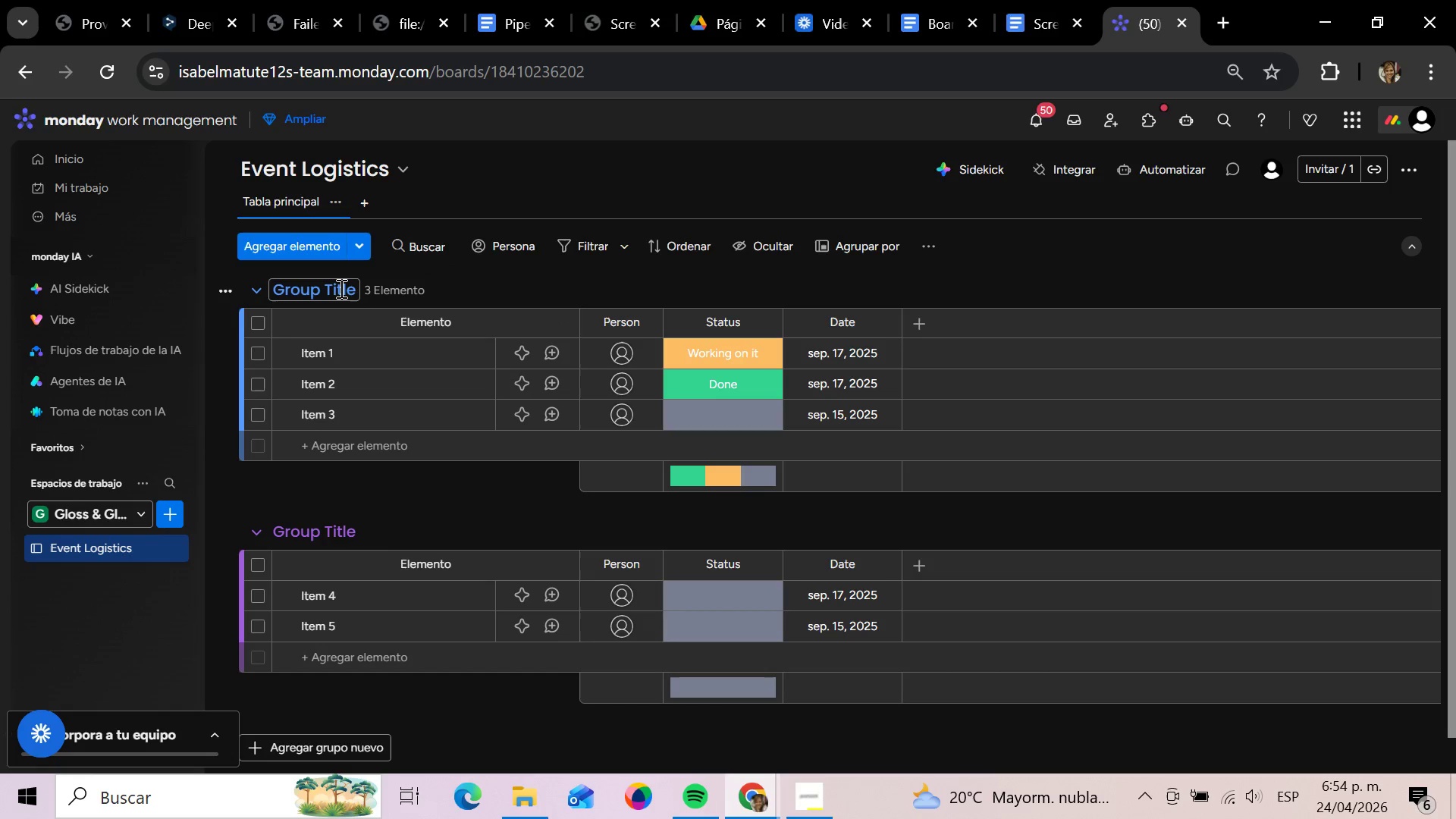 
key(Backspace)
 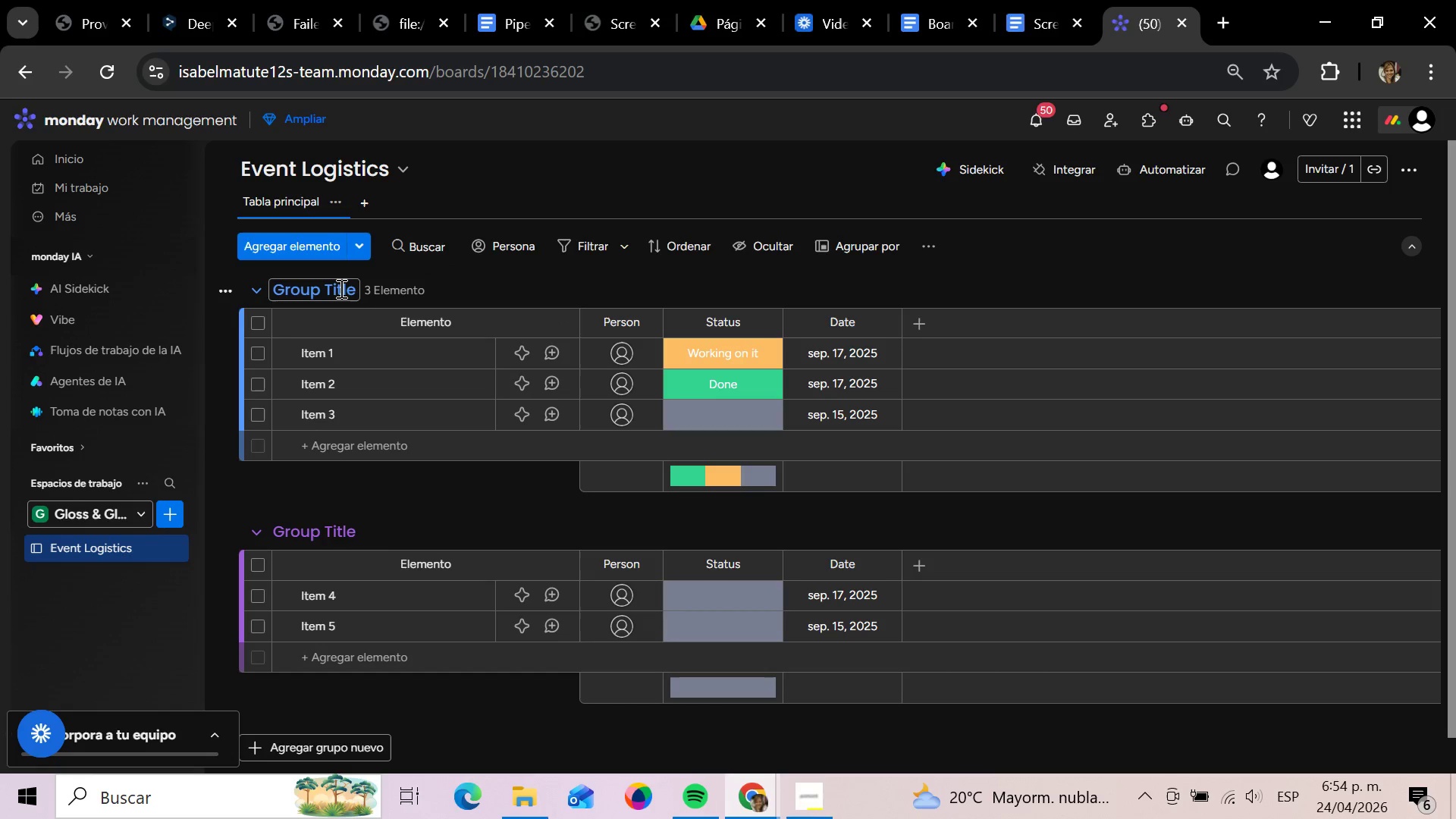 
key(Backspace)
 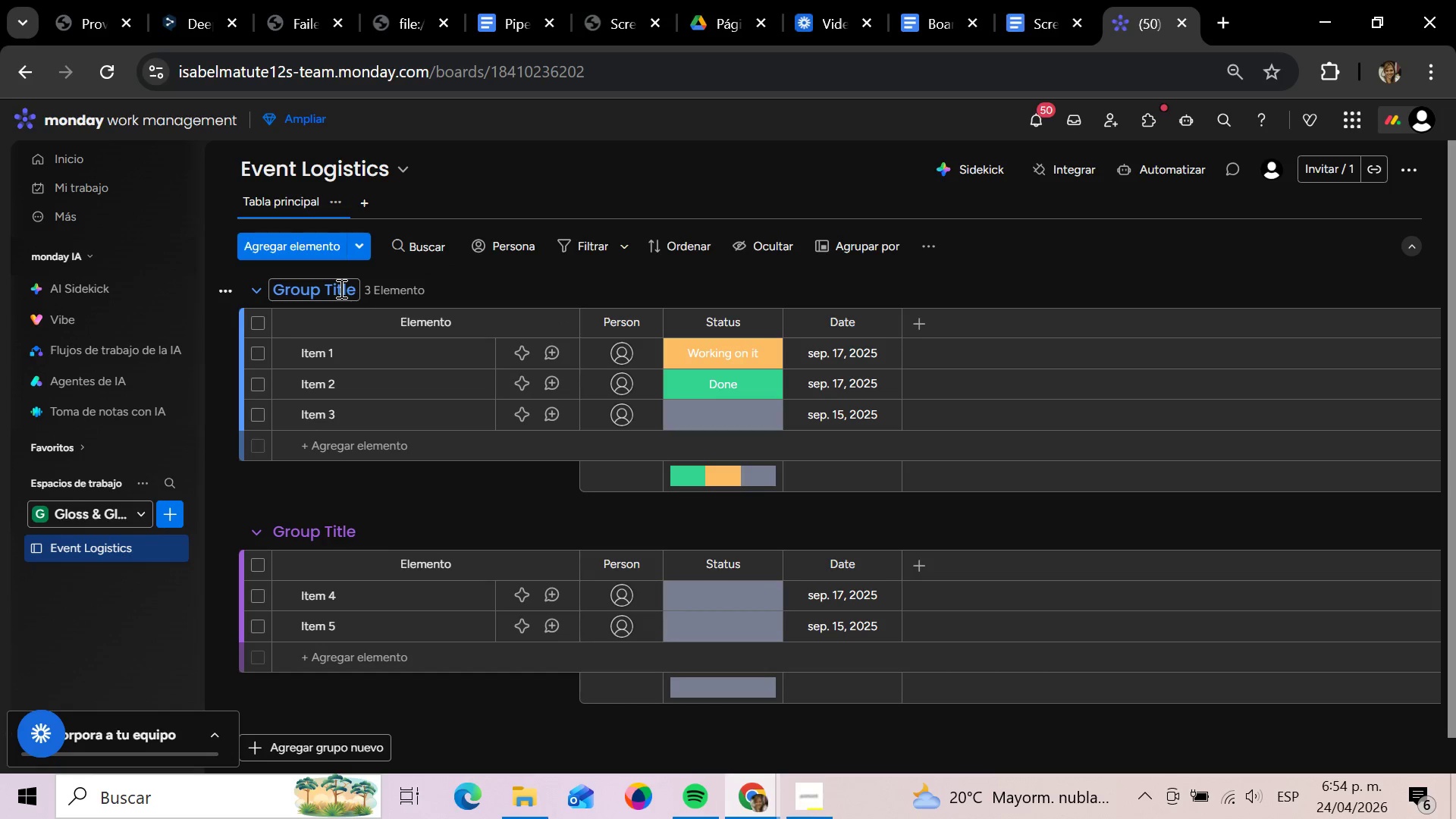 
key(Backspace)
 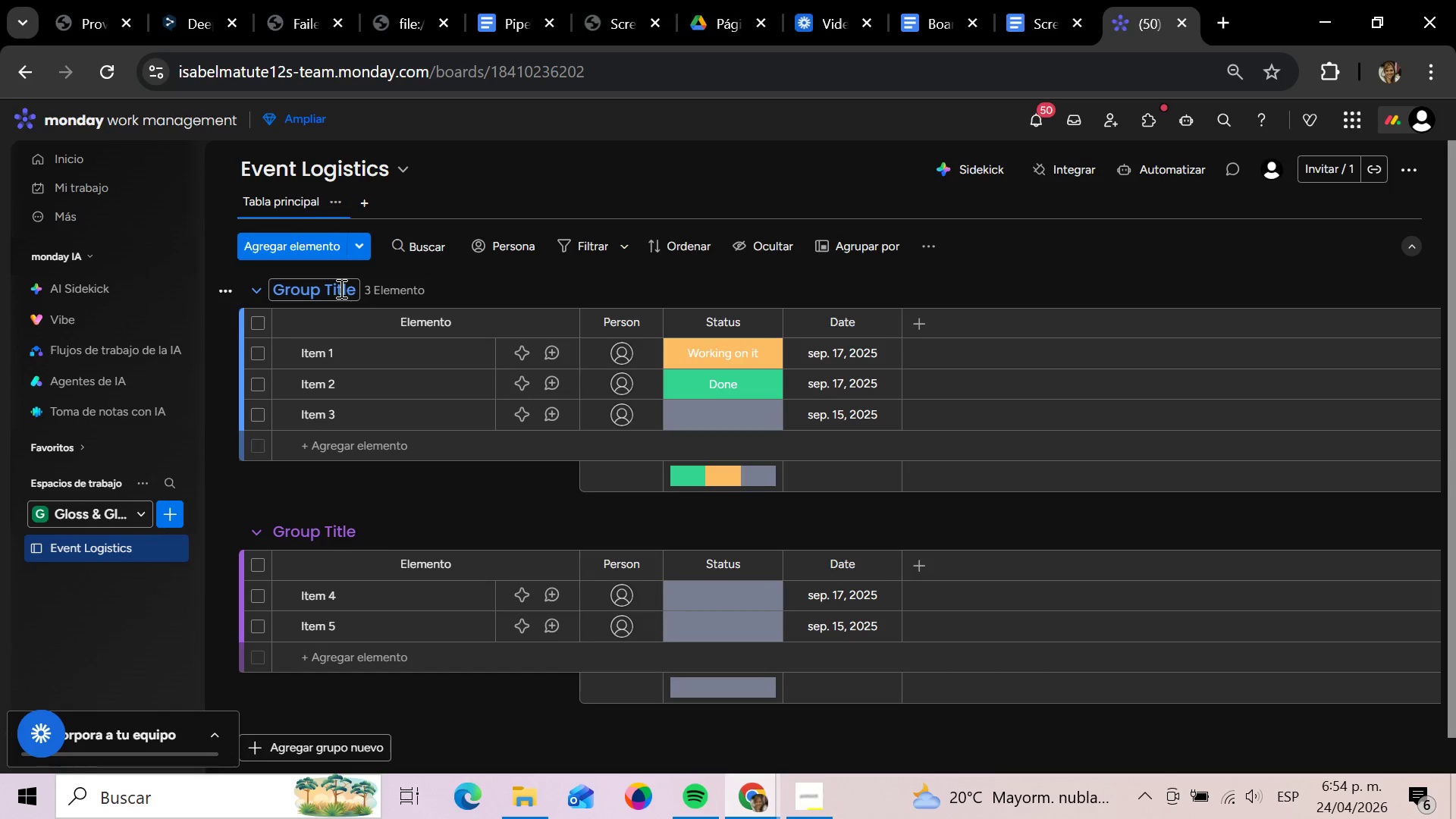 
left_click_drag(start_coordinate=[340, 288], to_coordinate=[344, 287])
 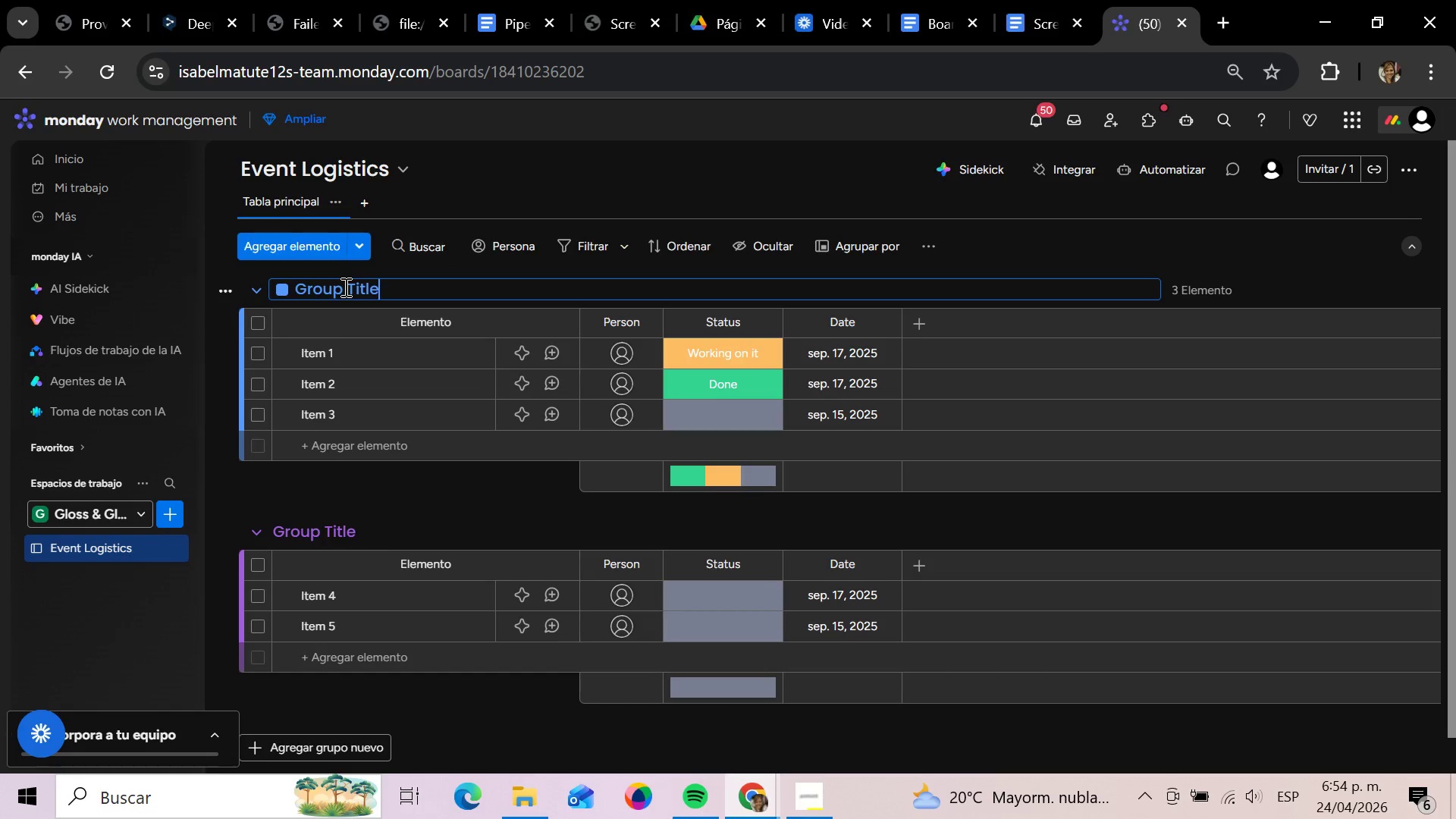 
hold_key(key=Backspace, duration=1.52)
 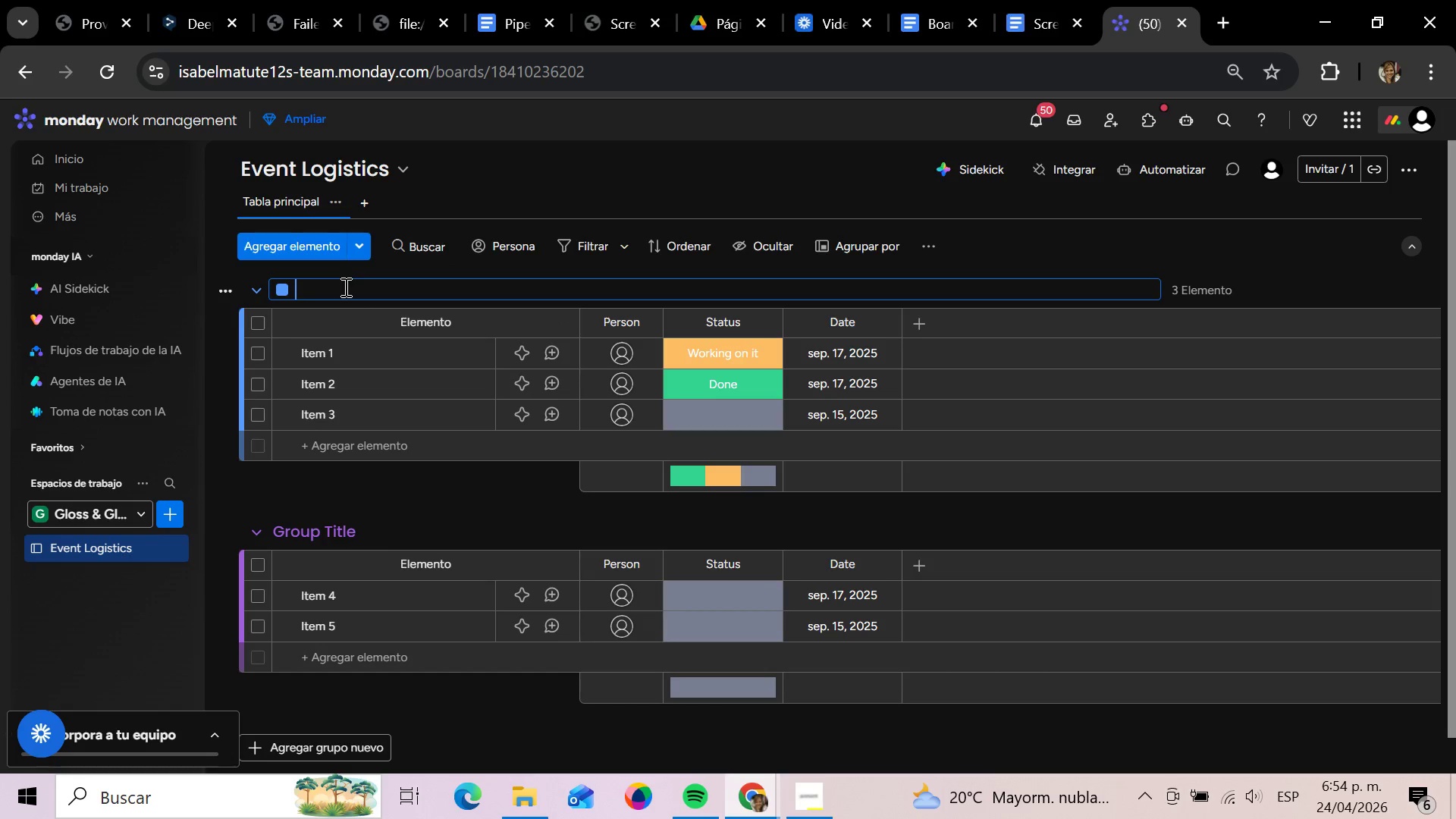 
hold_key(key=Backspace, duration=0.53)
 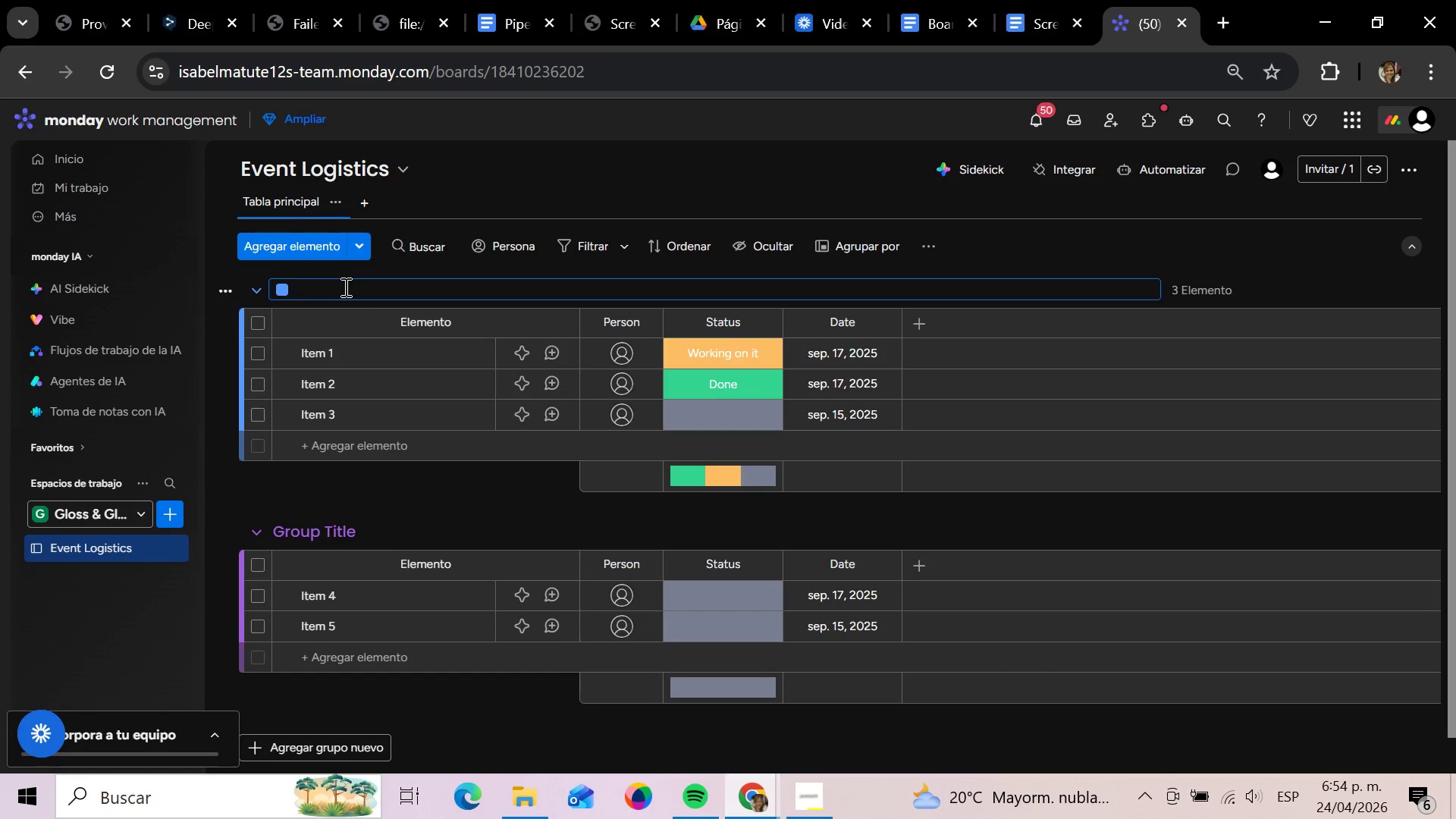 
type(Upcoming Bookings)
 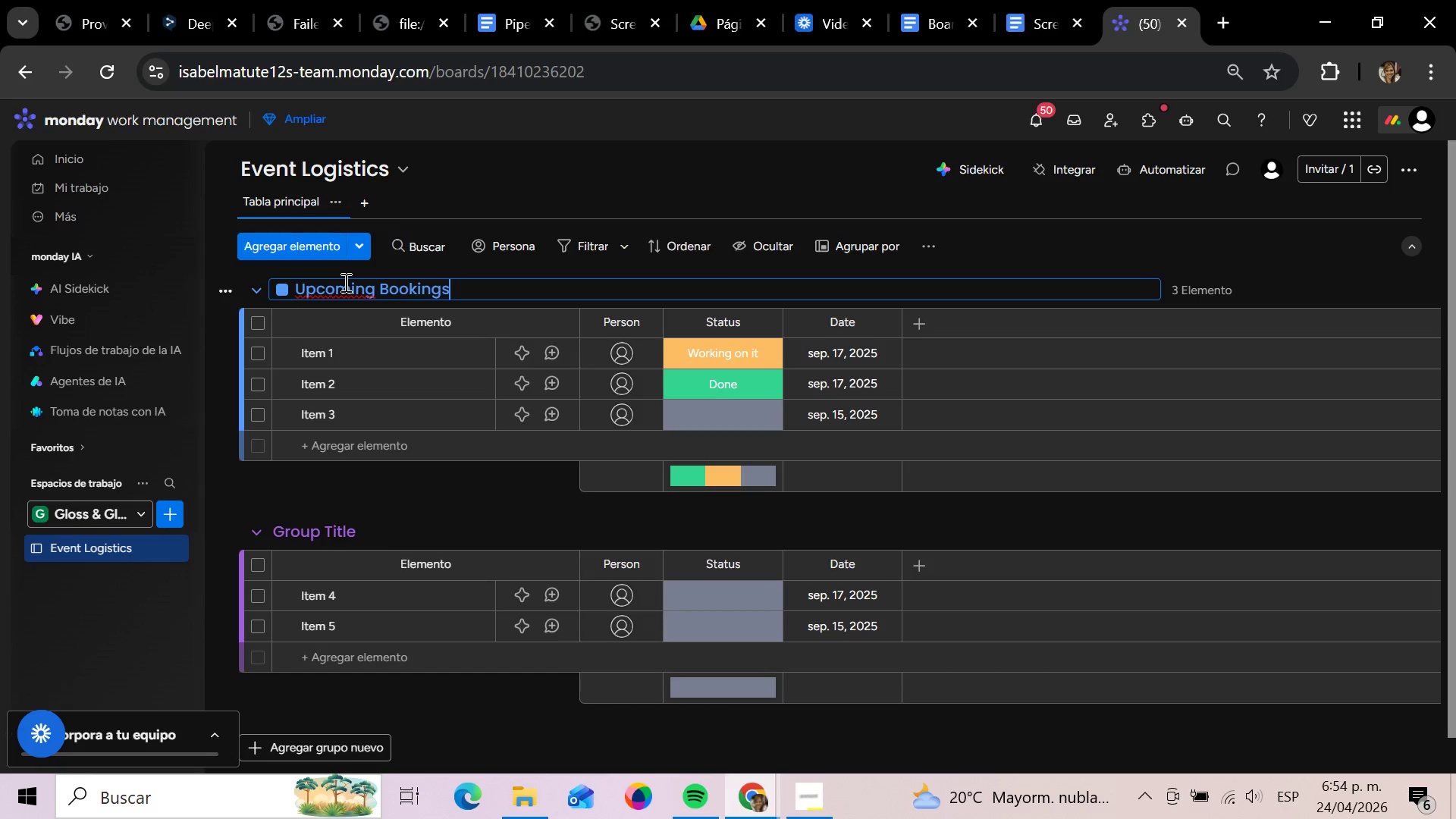 
key(Enter)
 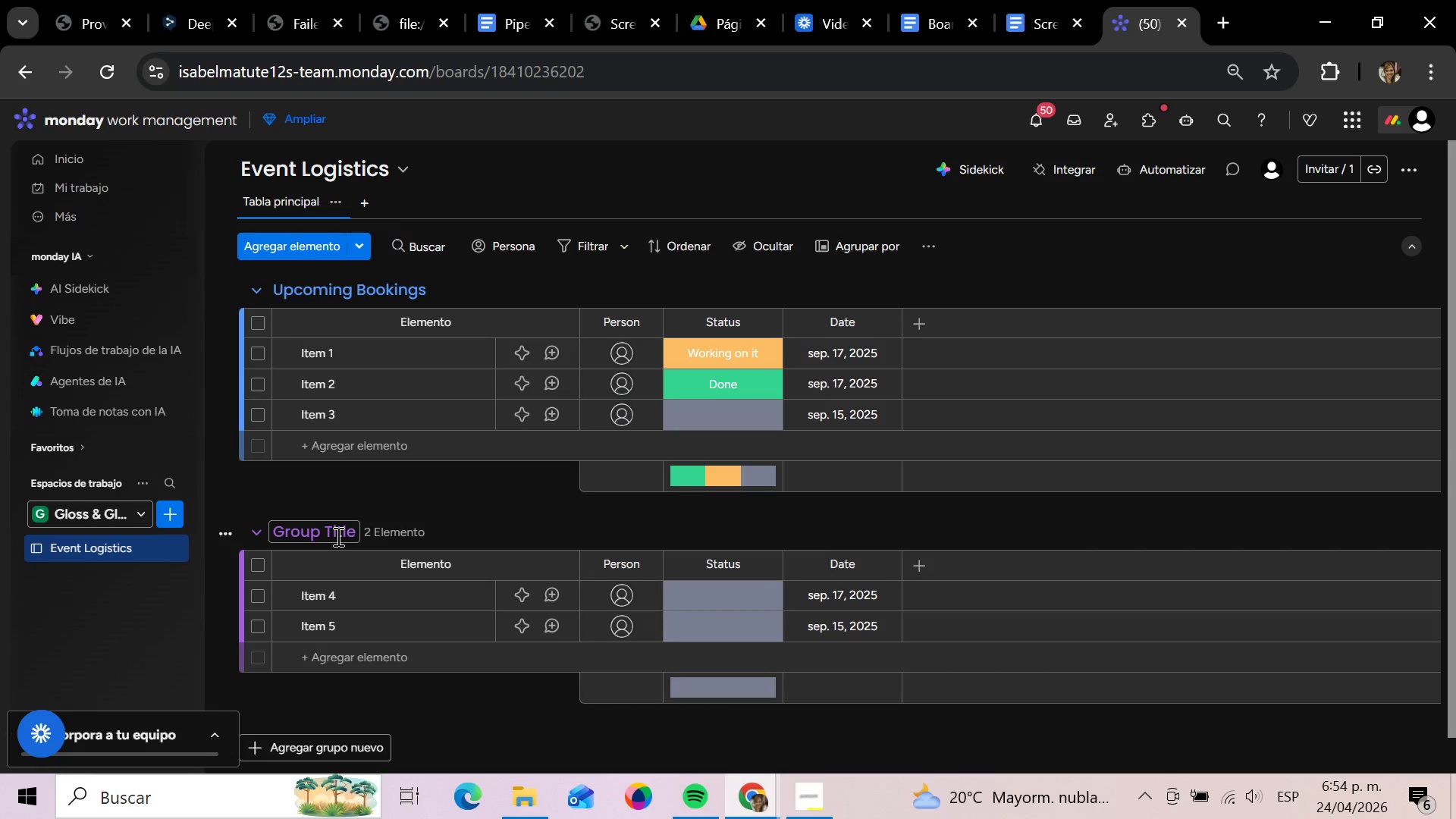 
double_click([337, 536])
 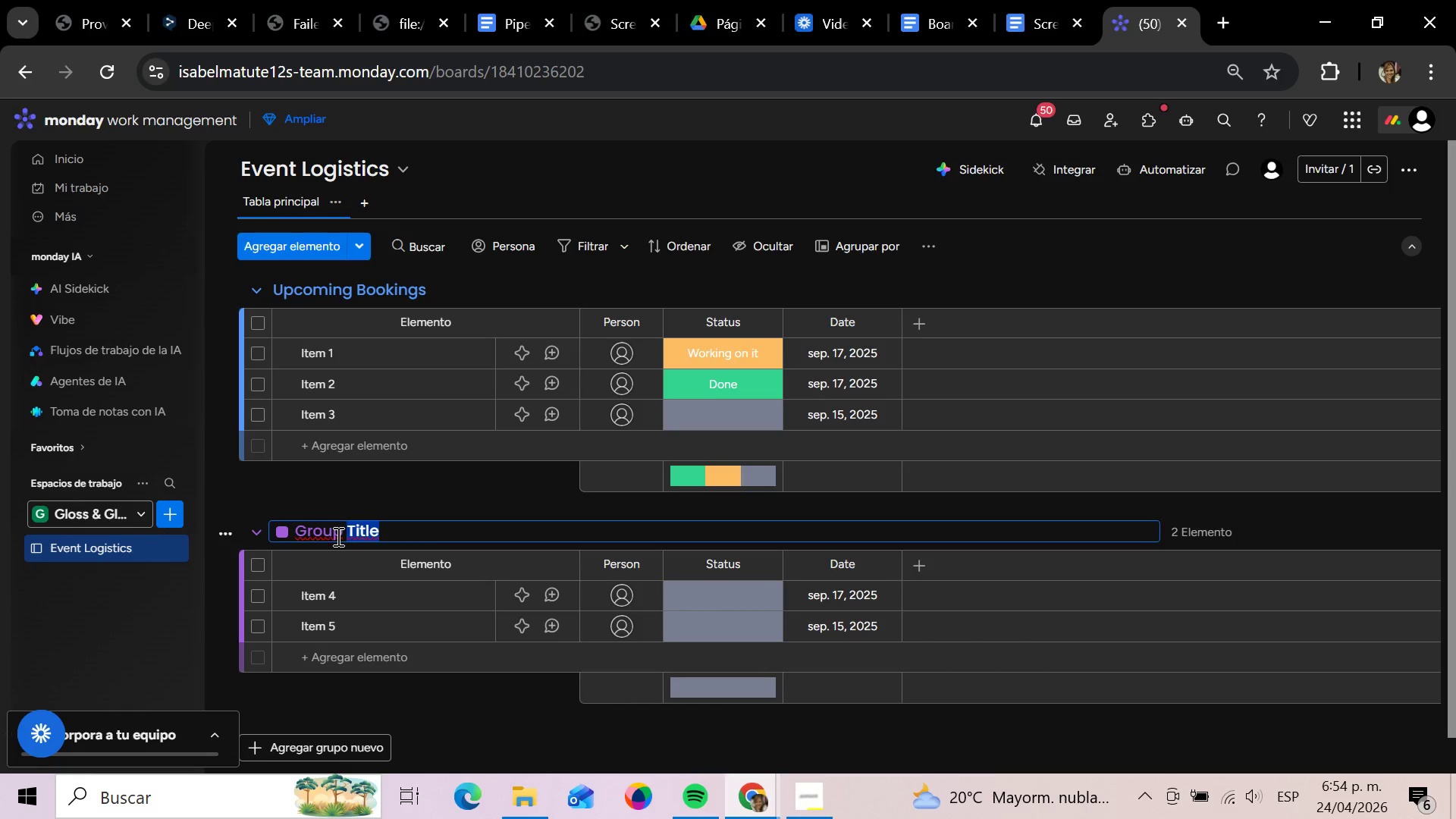 
left_click([337, 536])
 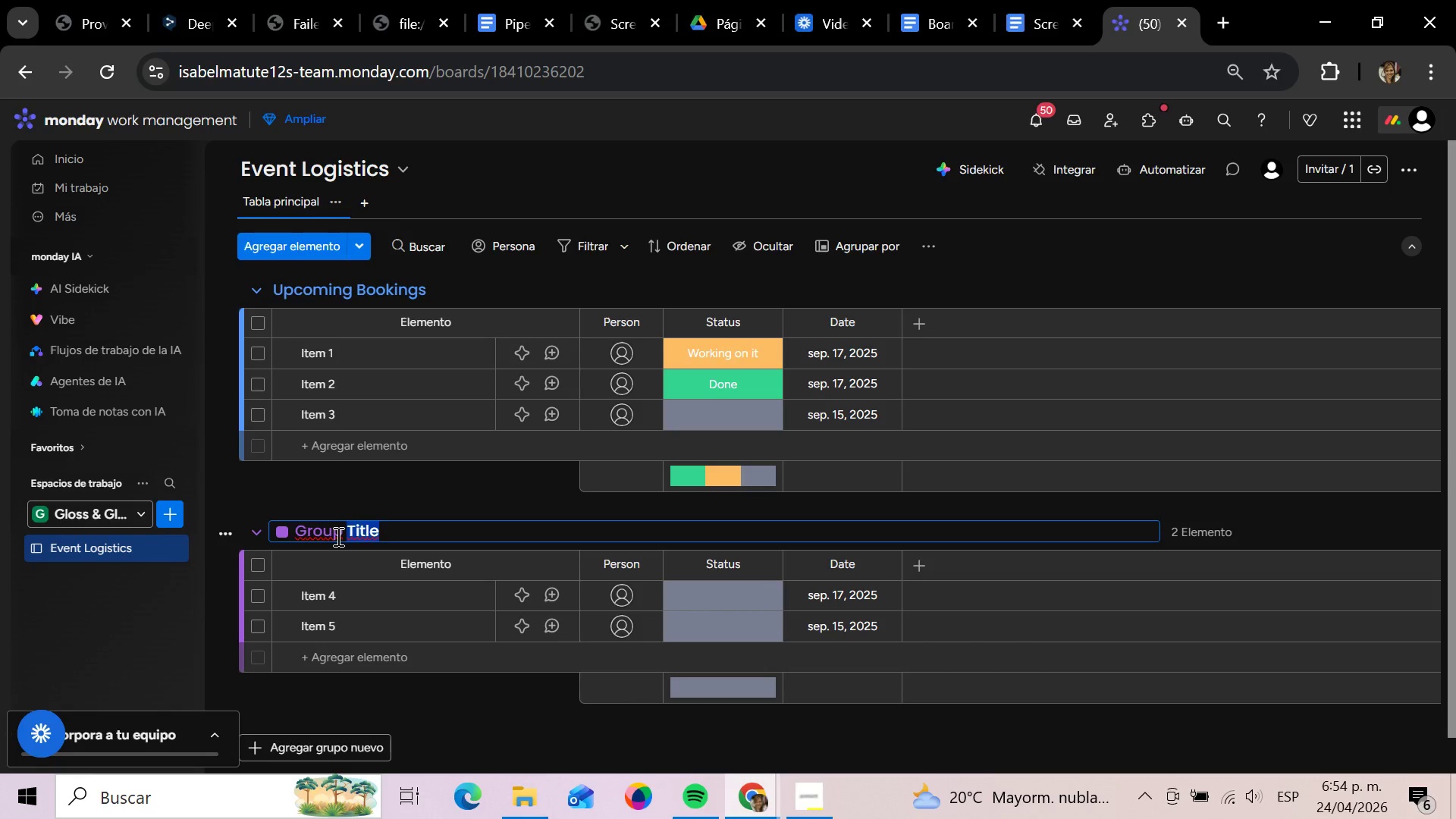 
hold_key(key=Backspace, duration=0.53)
 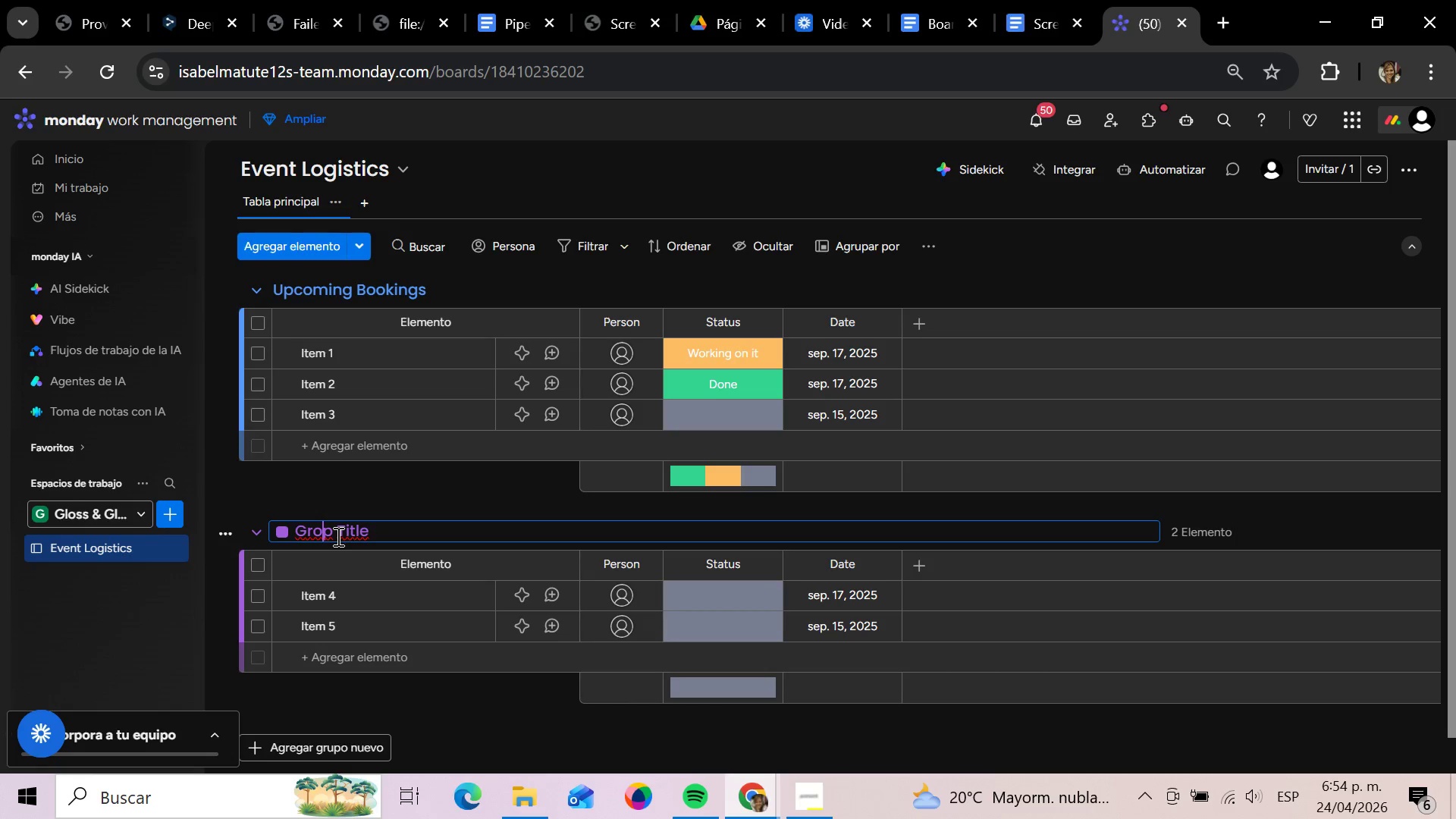 
hold_key(key=ArrowRight, duration=0.83)
 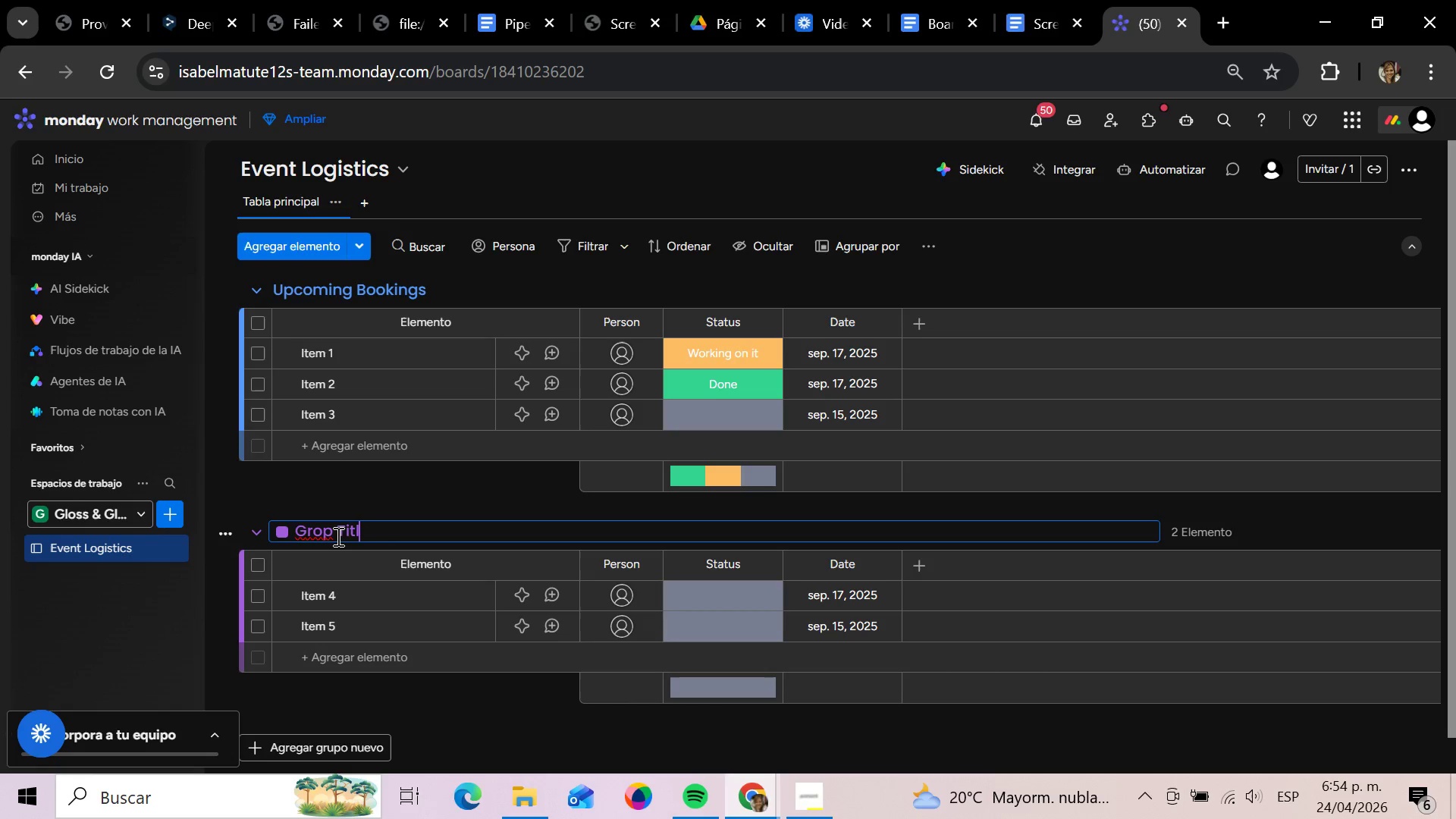 
hold_key(key=Backspace, duration=1.14)
 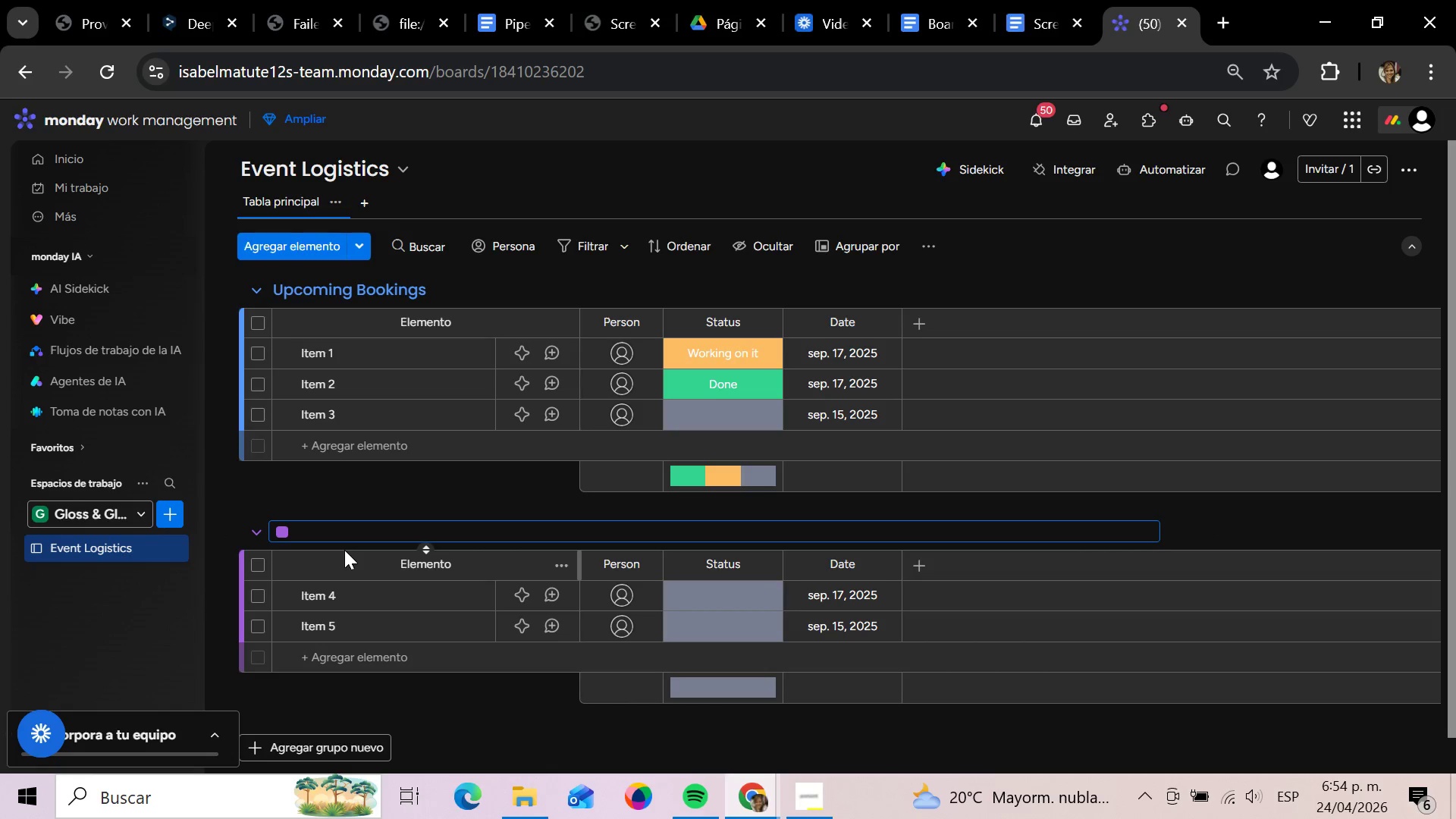 
left_click_drag(start_coordinate=[337, 536], to_coordinate=[344, 550])
 